 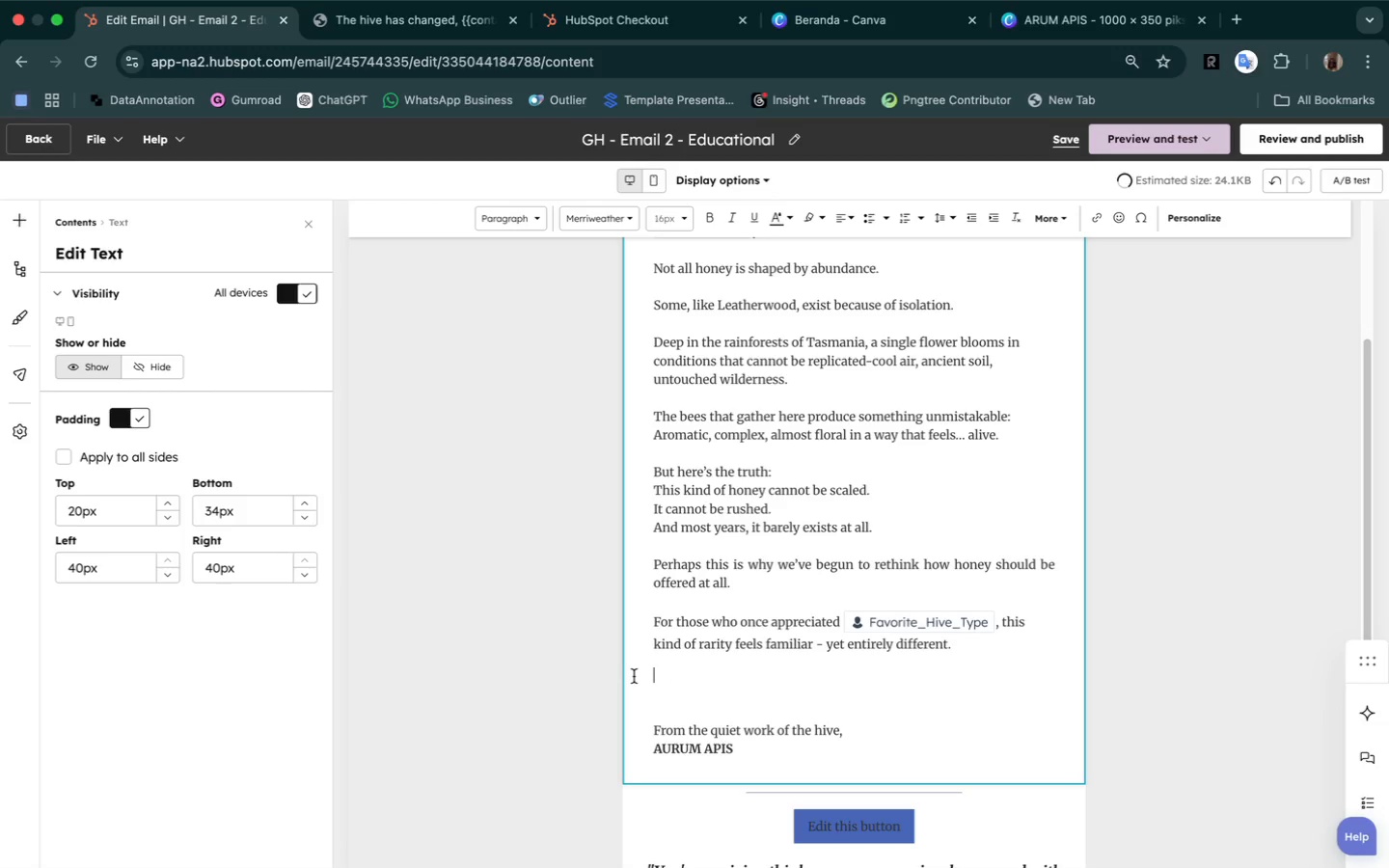 
key(ArrowDown)
 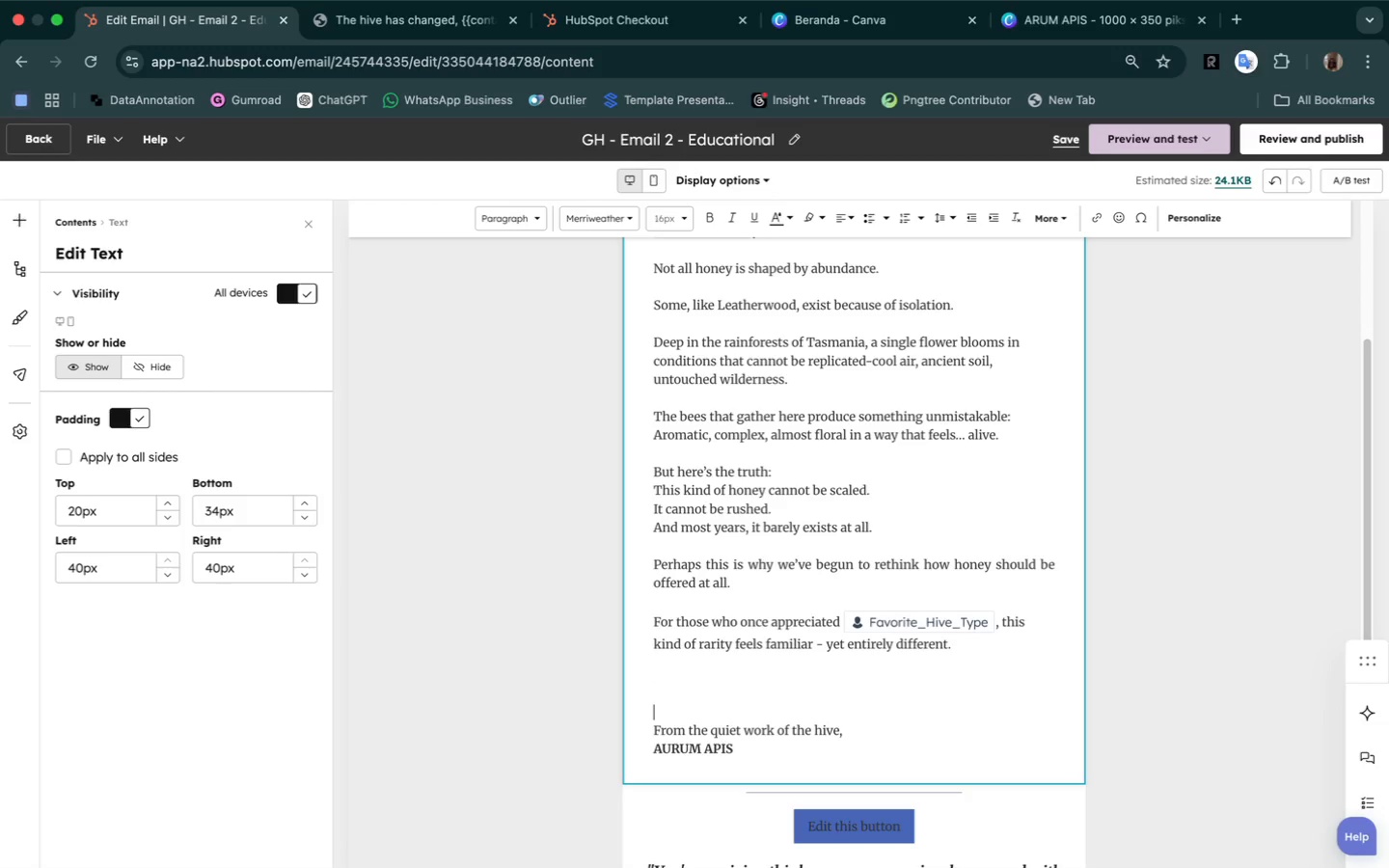 
key(ArrowDown)
 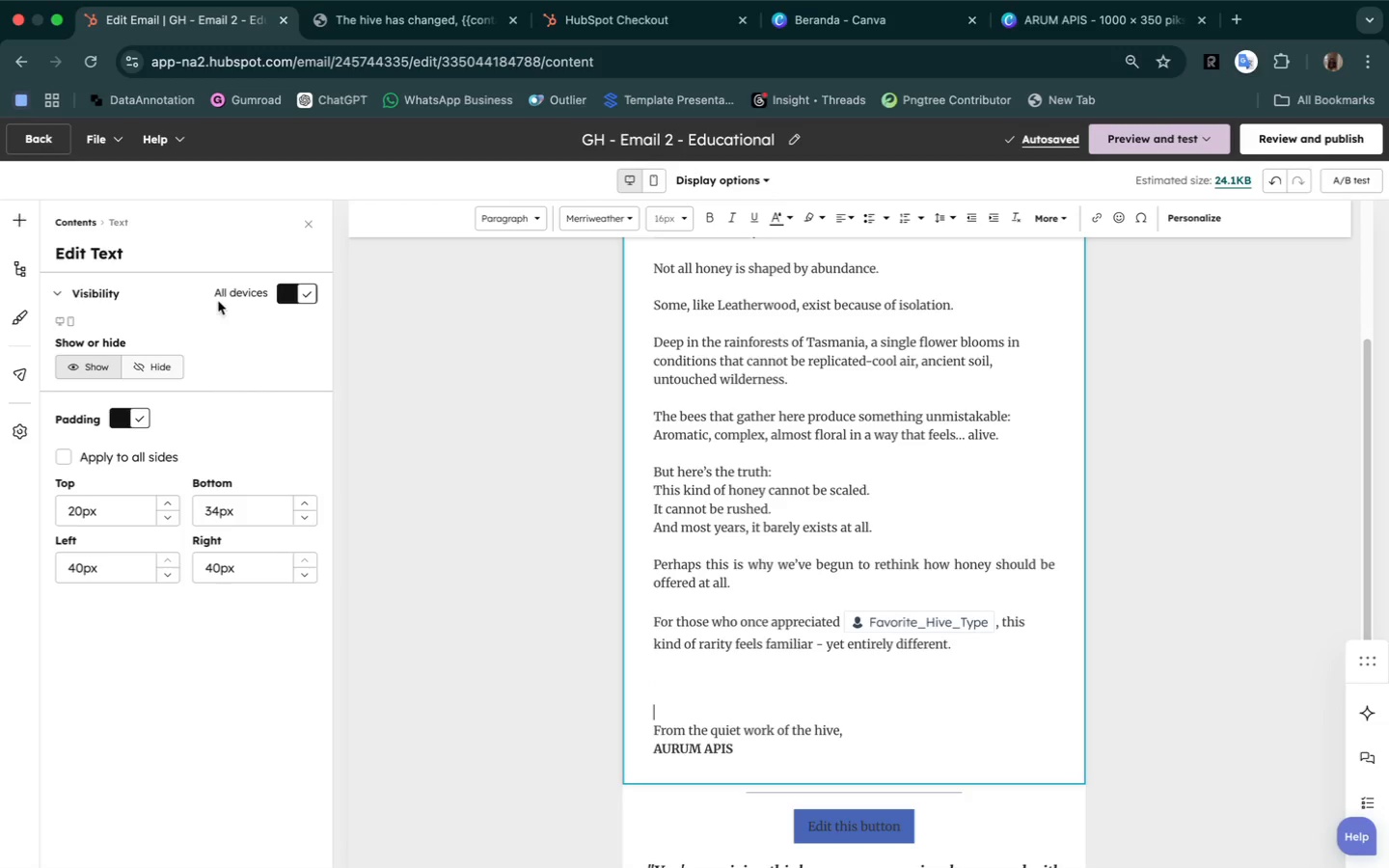 
scroll: coordinate [544, 565], scroll_direction: down, amount: 50.0
 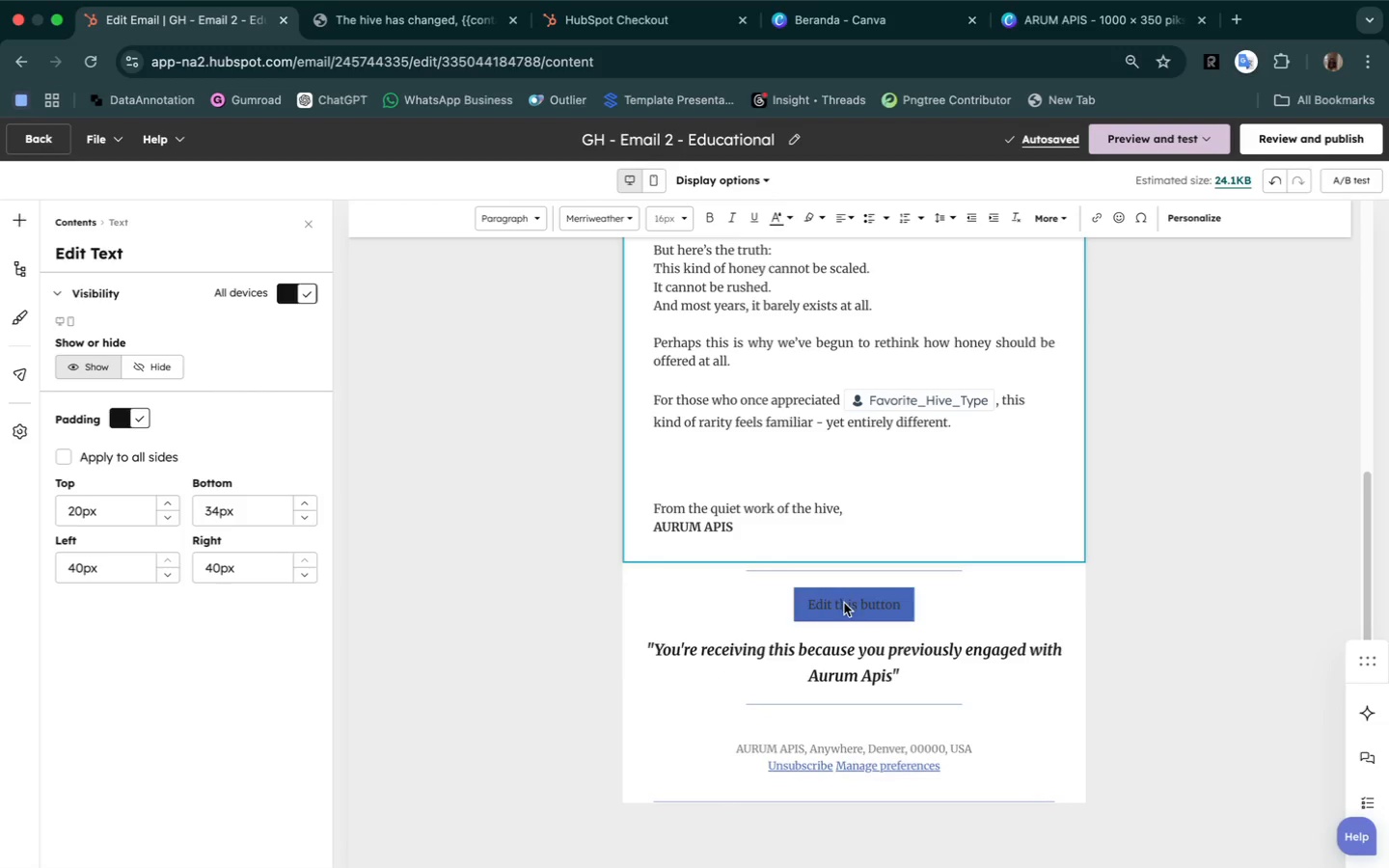 
left_click([844, 603])
 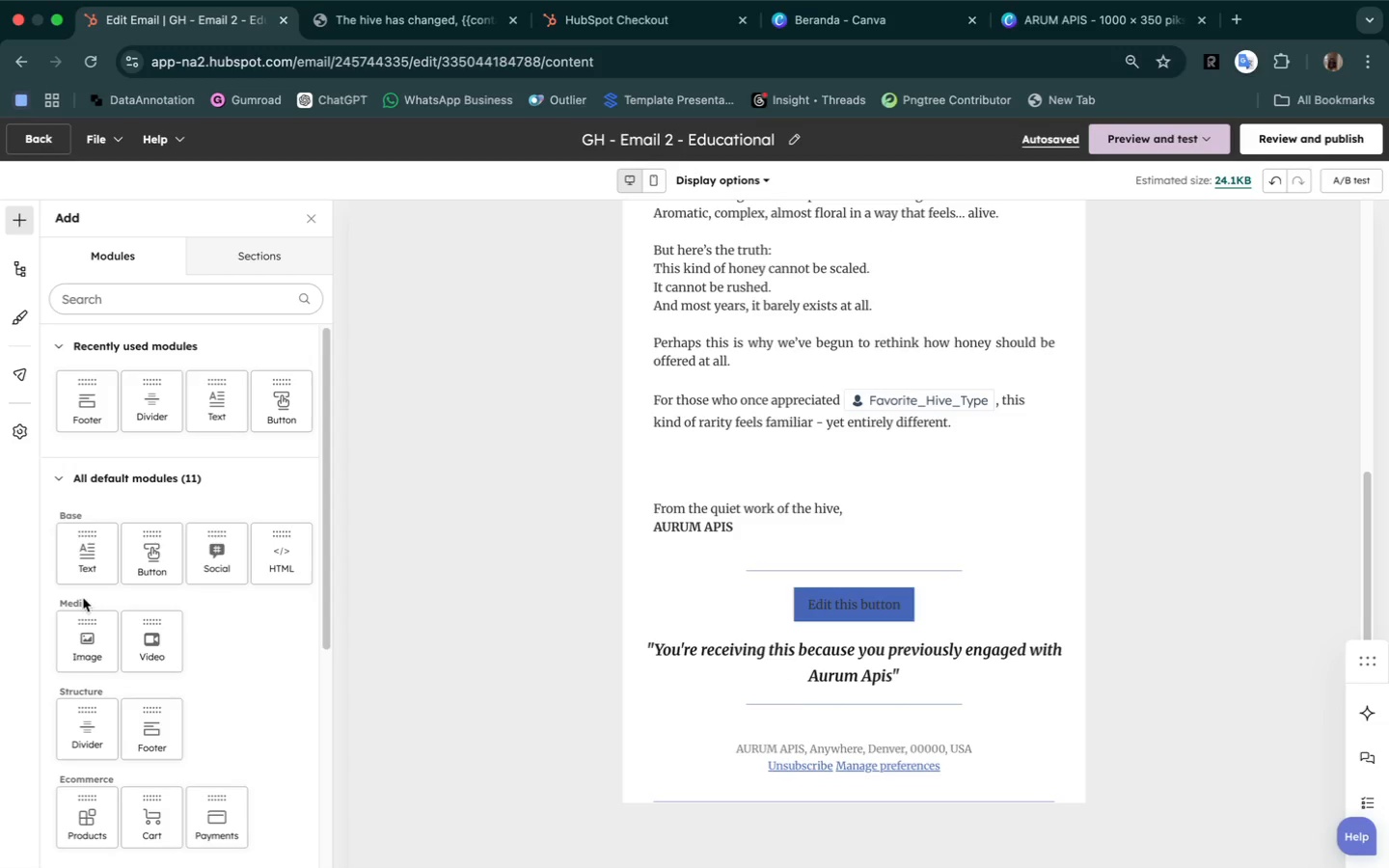 
left_click([95, 729])
 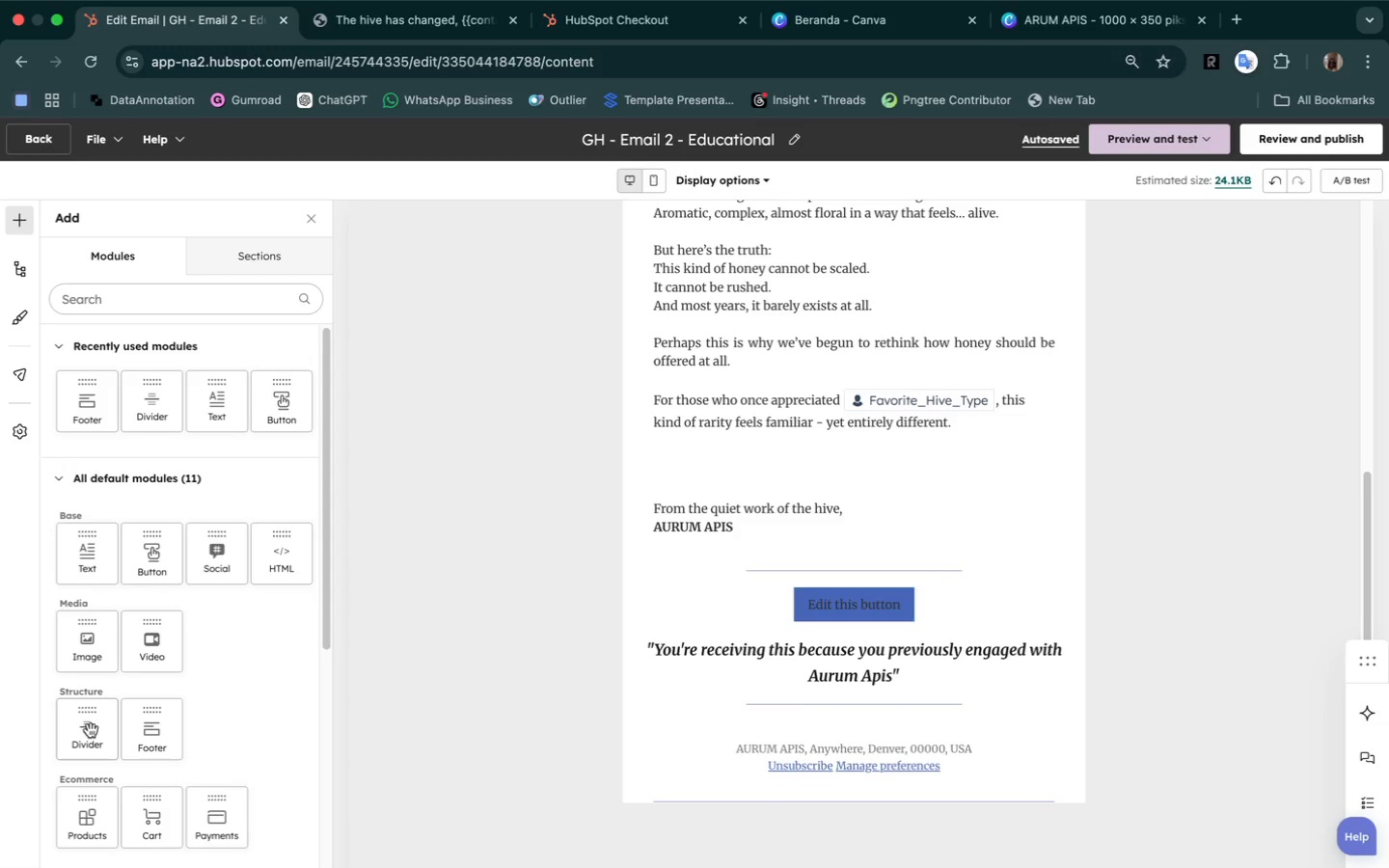 
left_click([80, 729])
 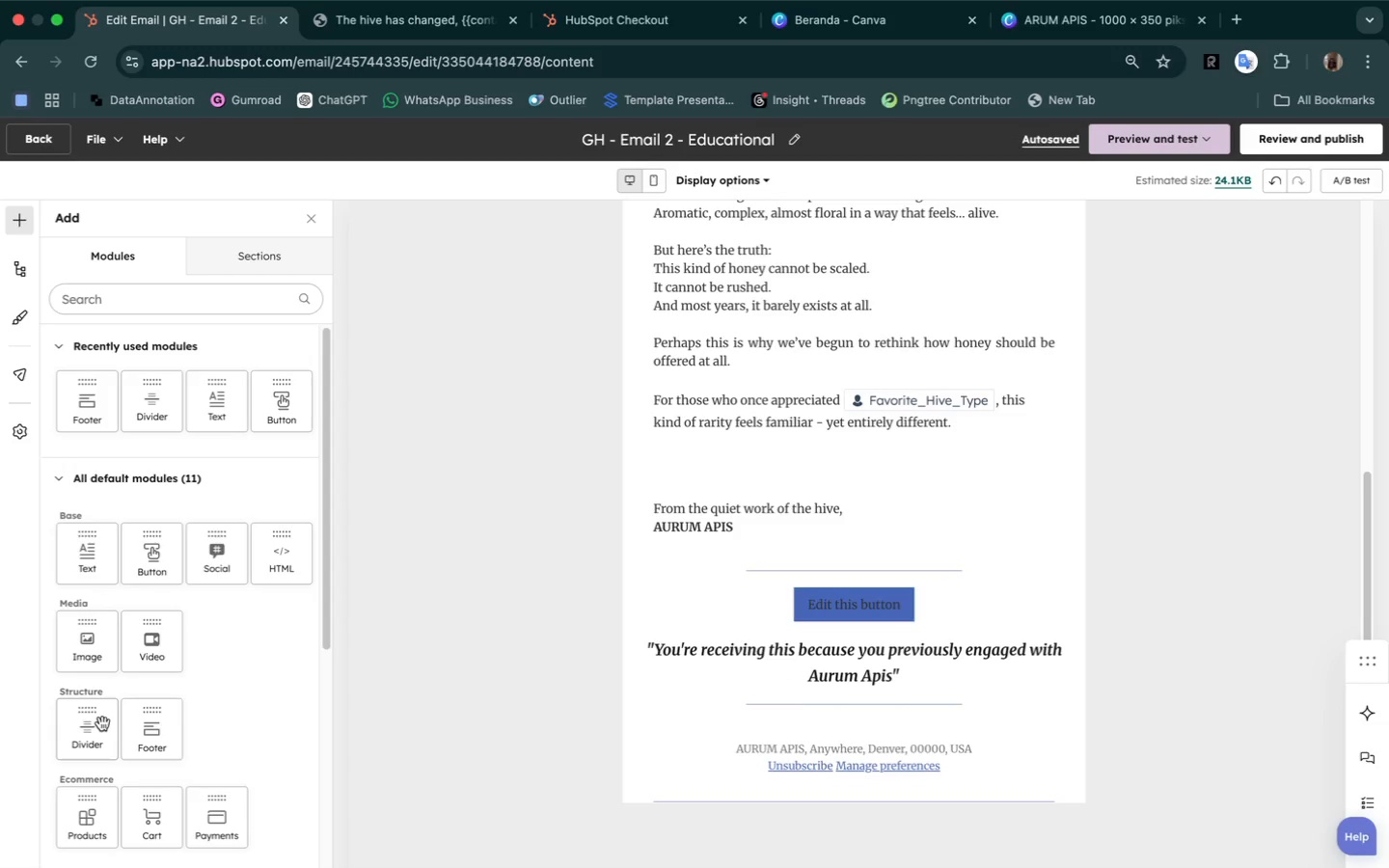 
scroll: coordinate [123, 719], scroll_direction: down, amount: 22.0
 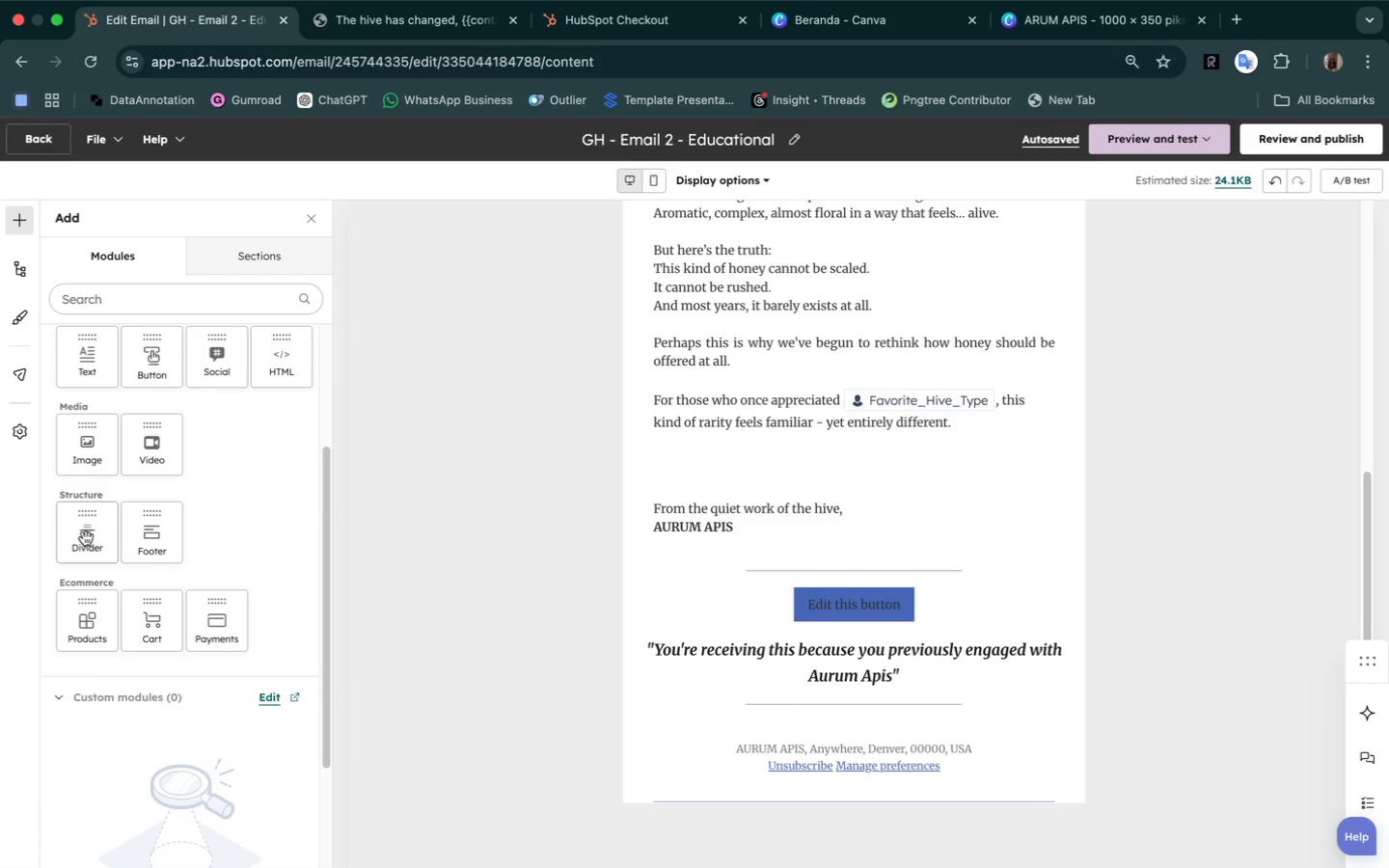 
left_click_drag(start_coordinate=[85, 537], to_coordinate=[766, 622])
 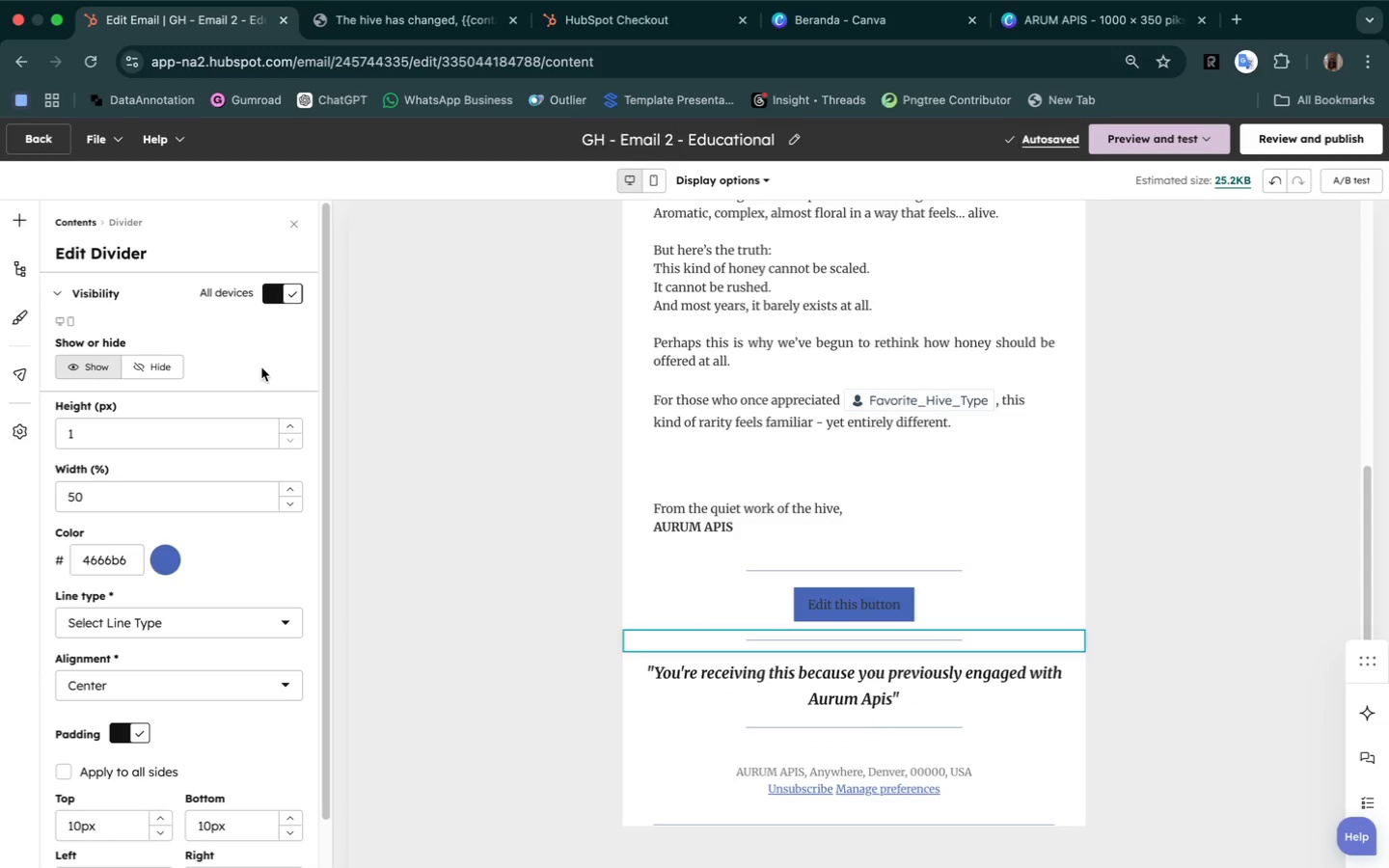 
wait(5.95)
 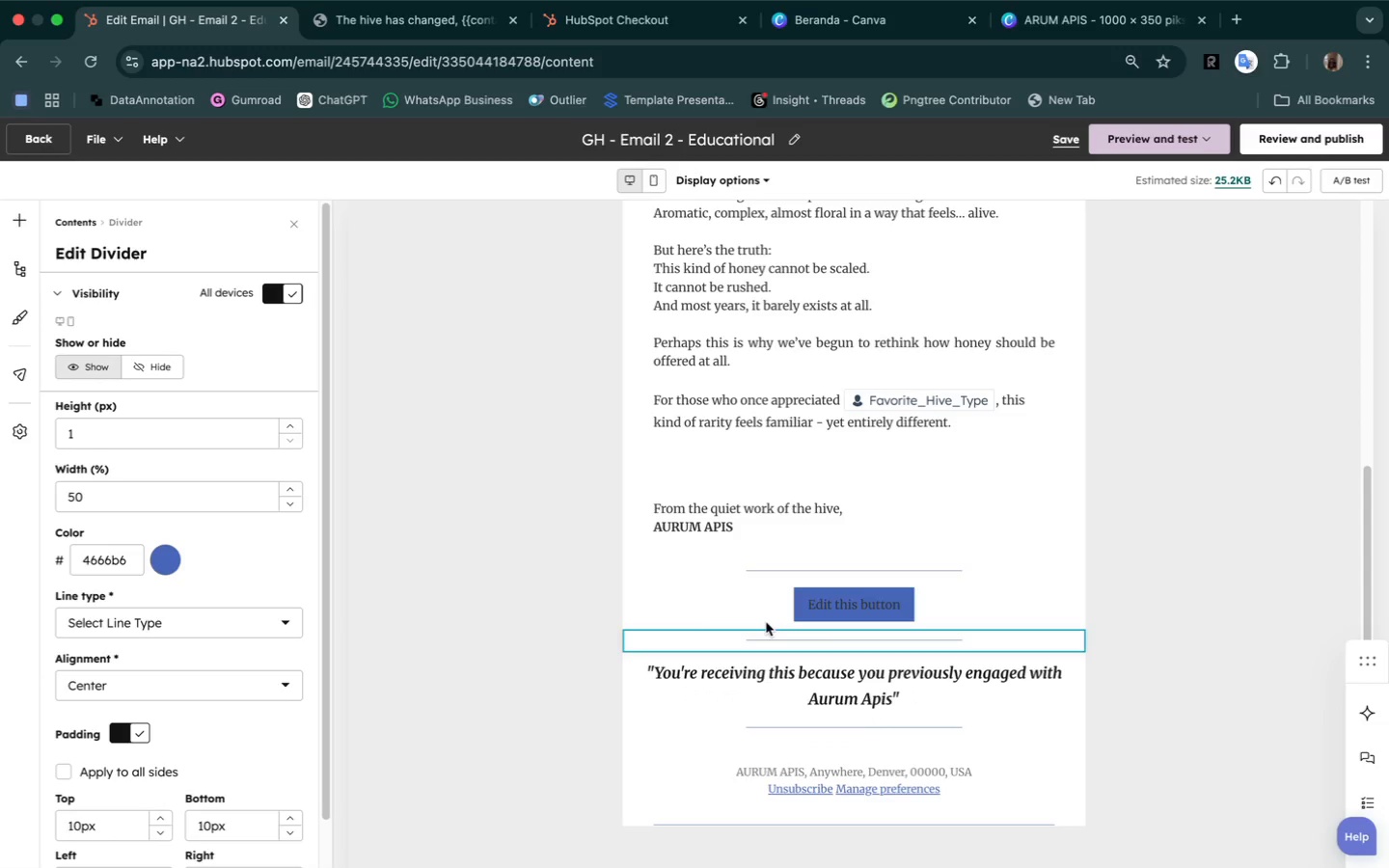 
left_click([741, 587])
 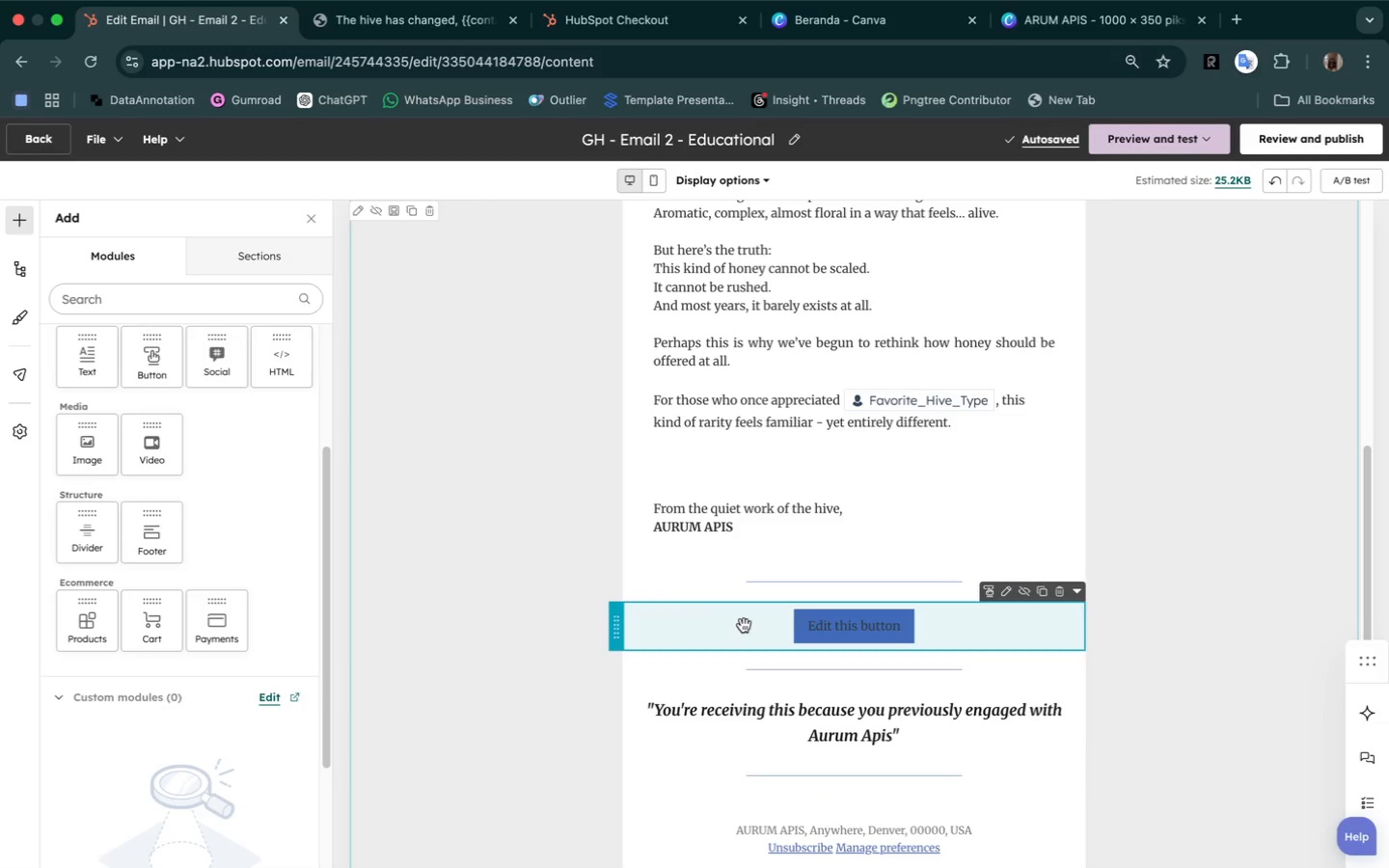 
left_click([746, 627])
 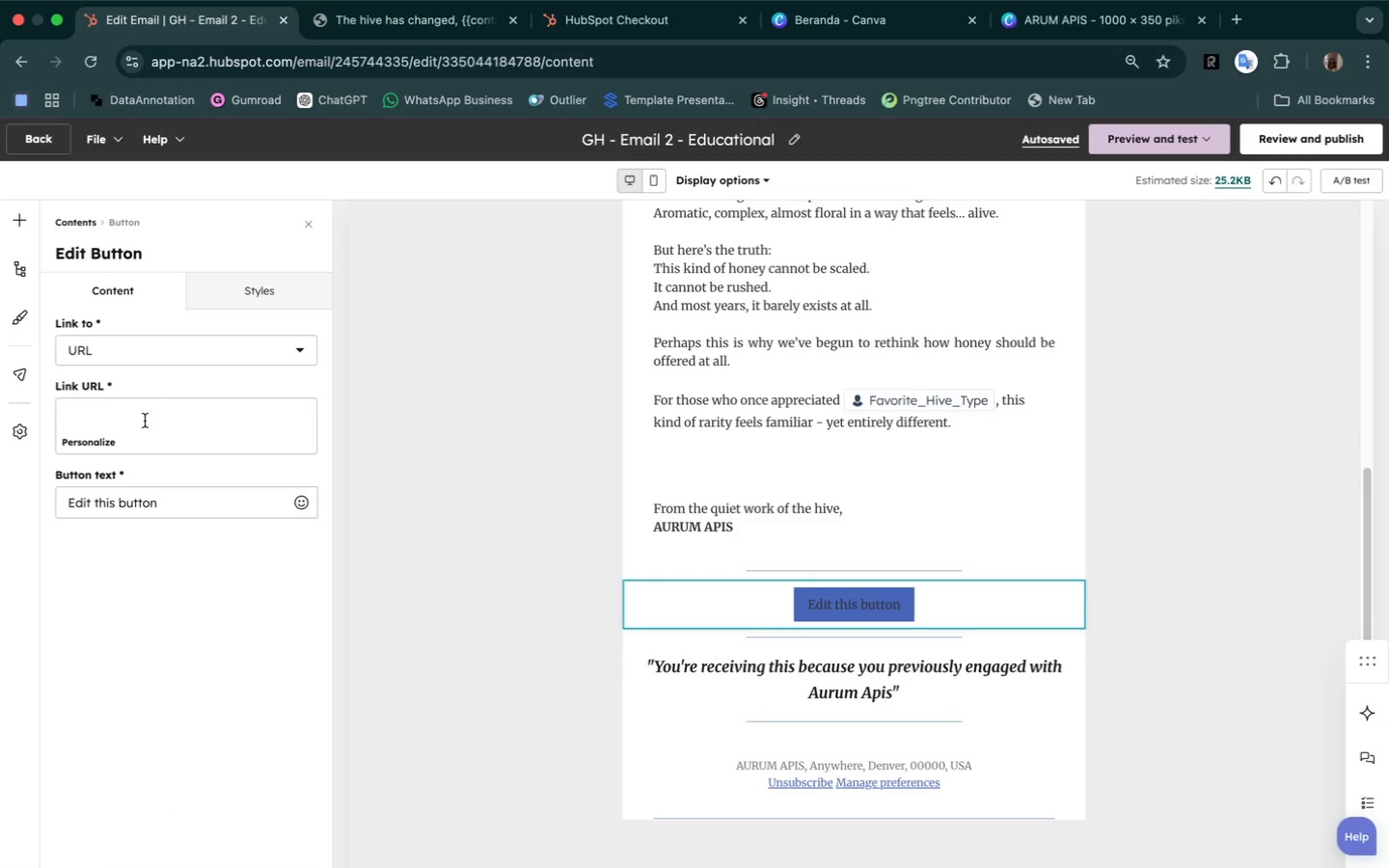 
left_click_drag(start_coordinate=[173, 504], to_coordinate=[0, 488])
 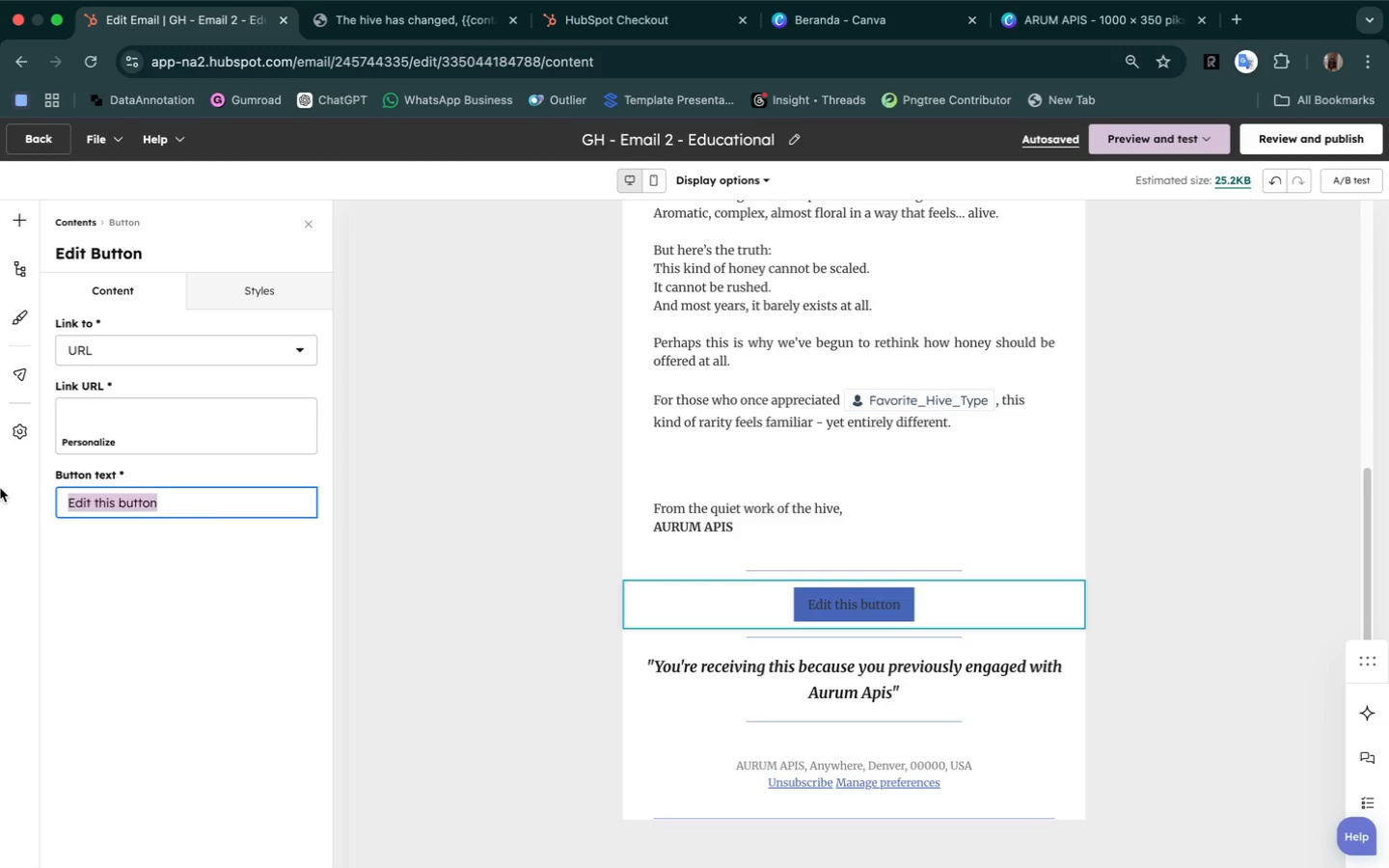 
key(Meta+CommandLeft)
 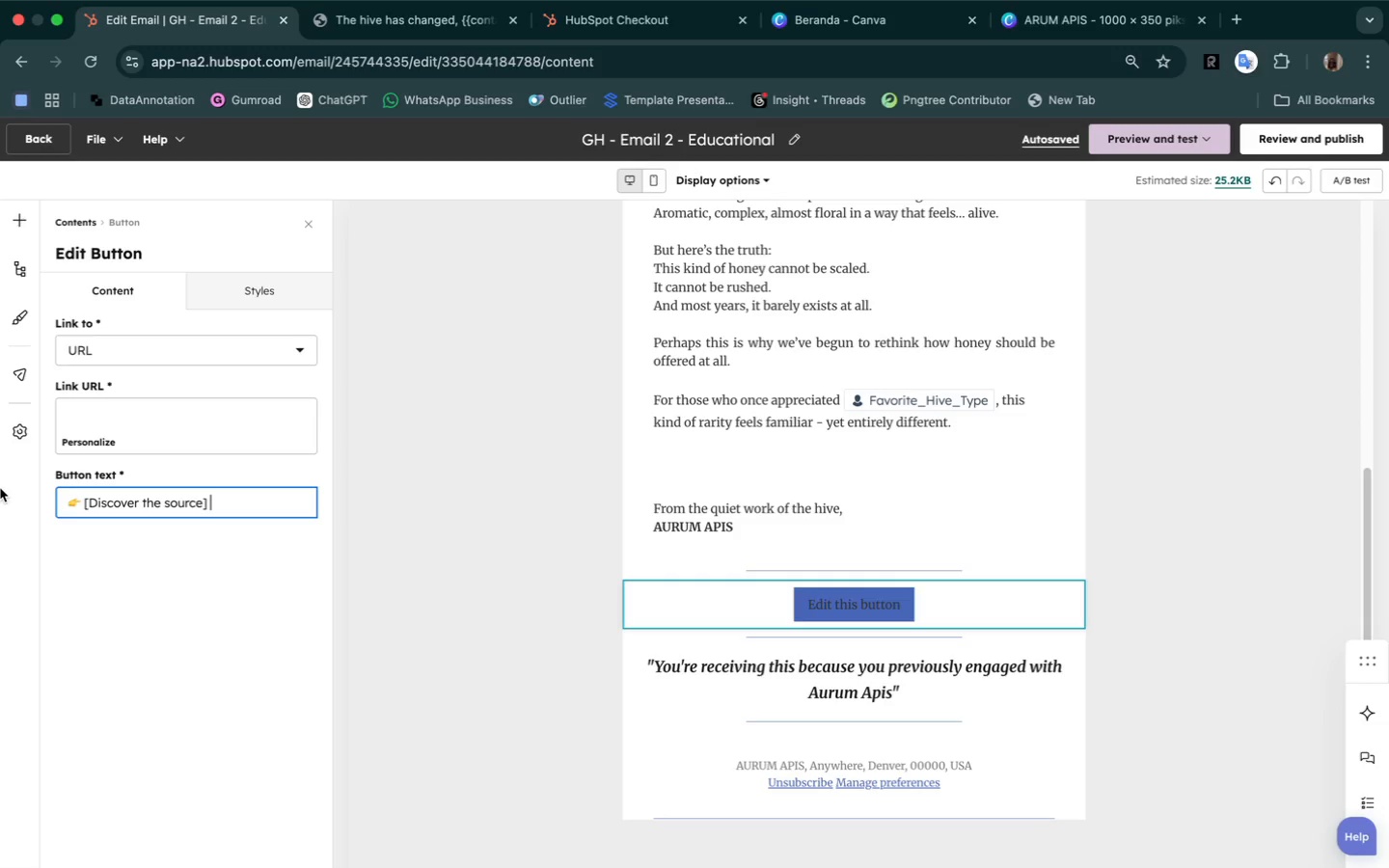 
key(Meta+V)
 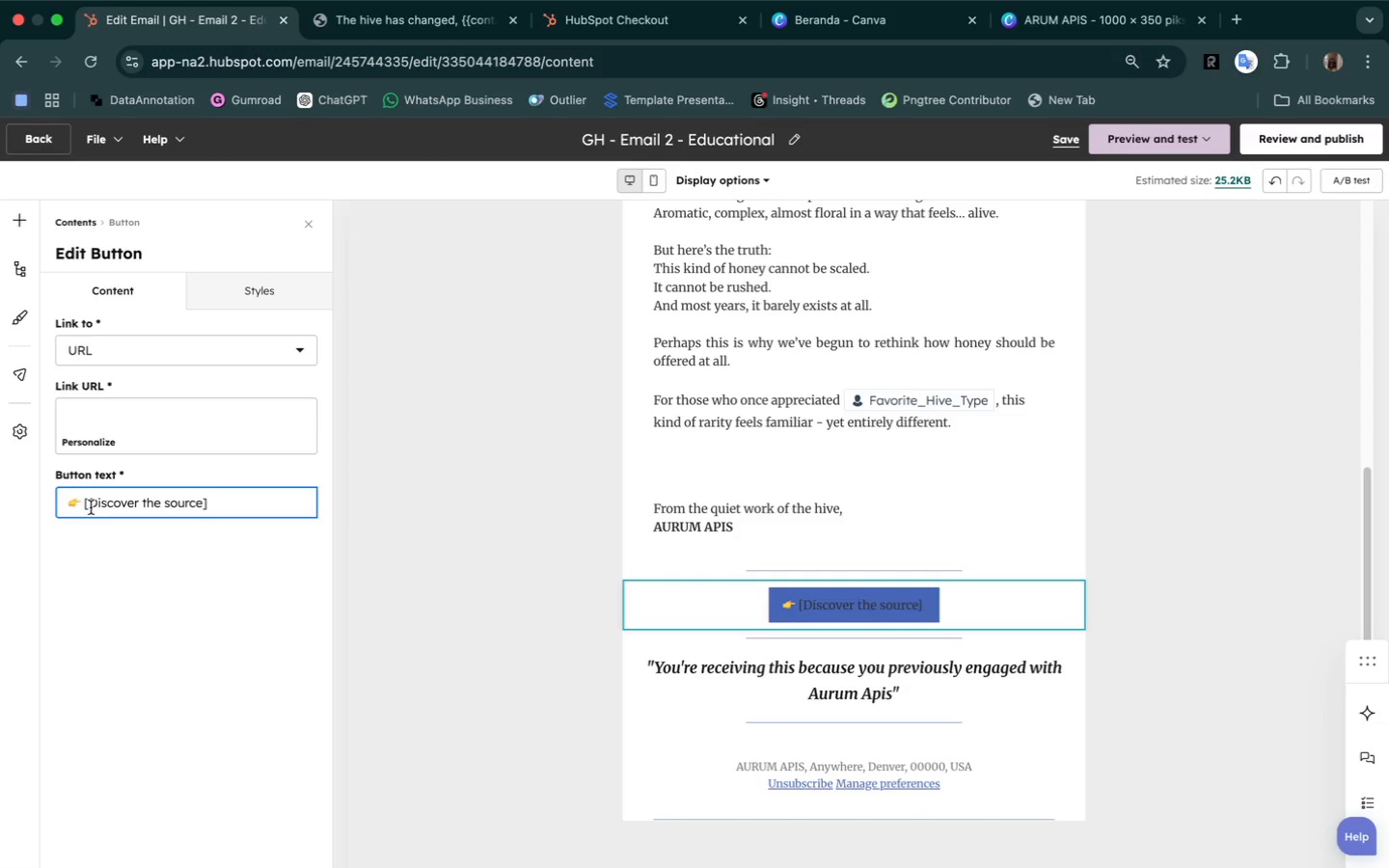 
left_click([90, 506])
 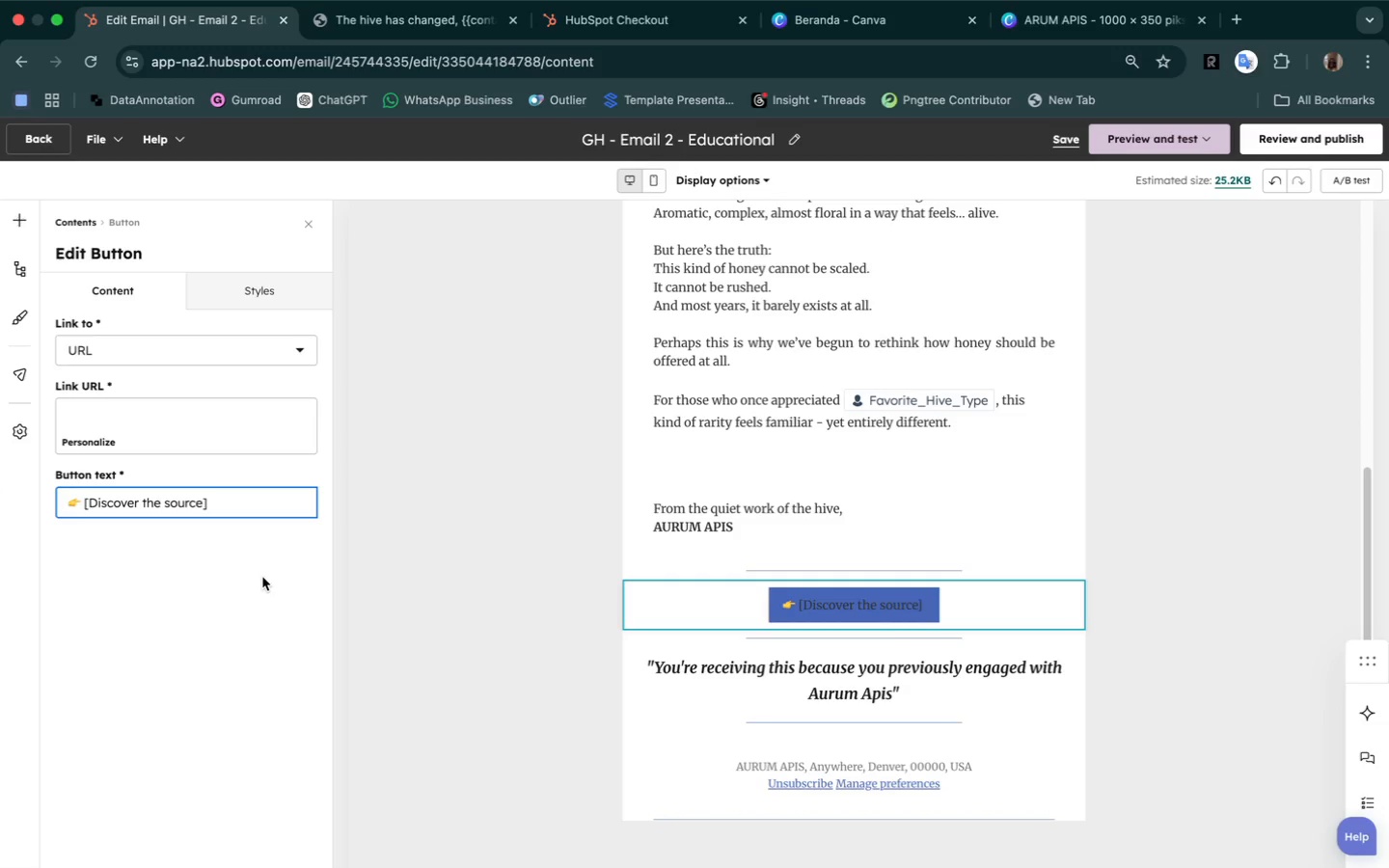 
key(Backspace)
 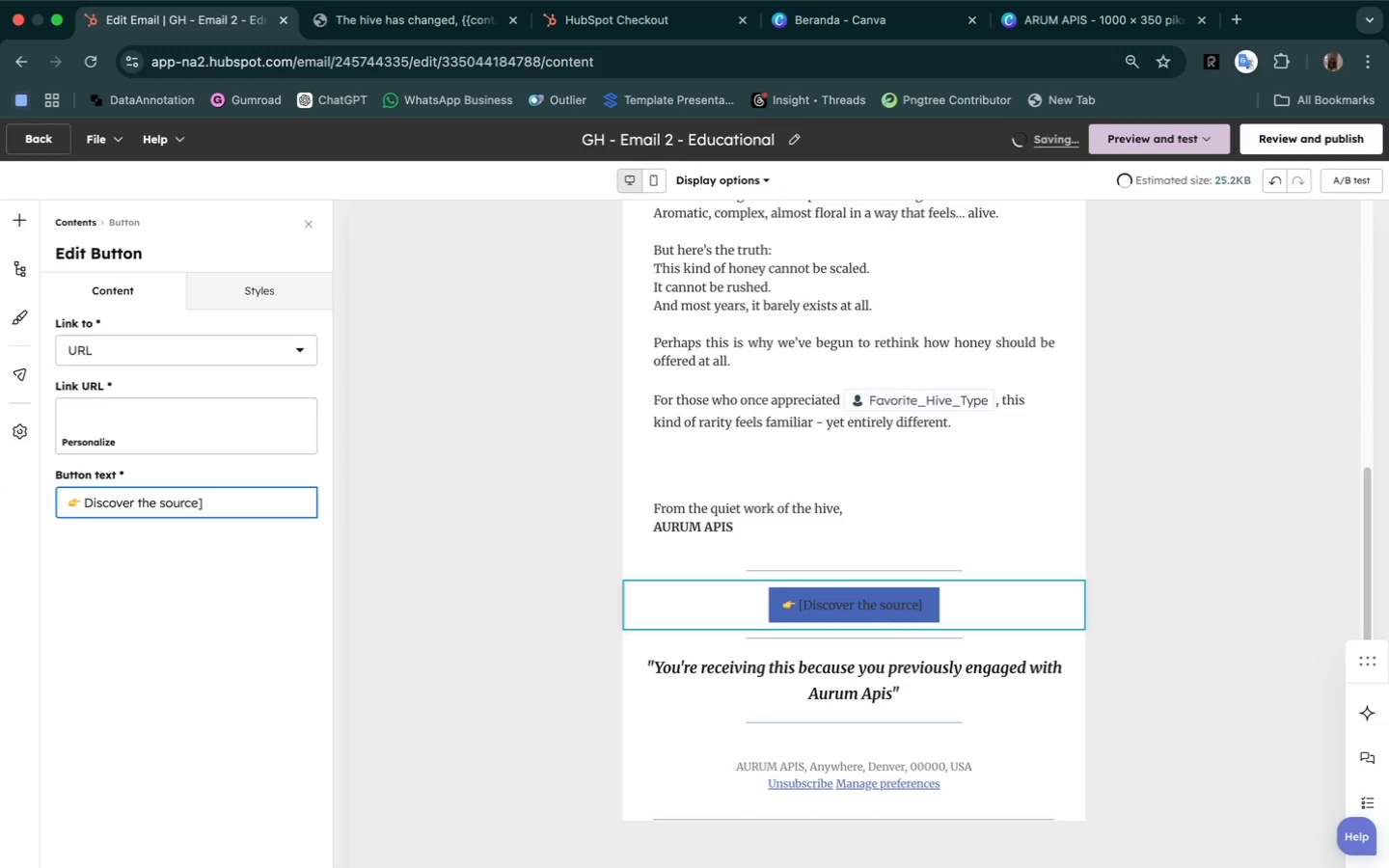 
hold_key(key=ArrowRight, duration=1.5)
 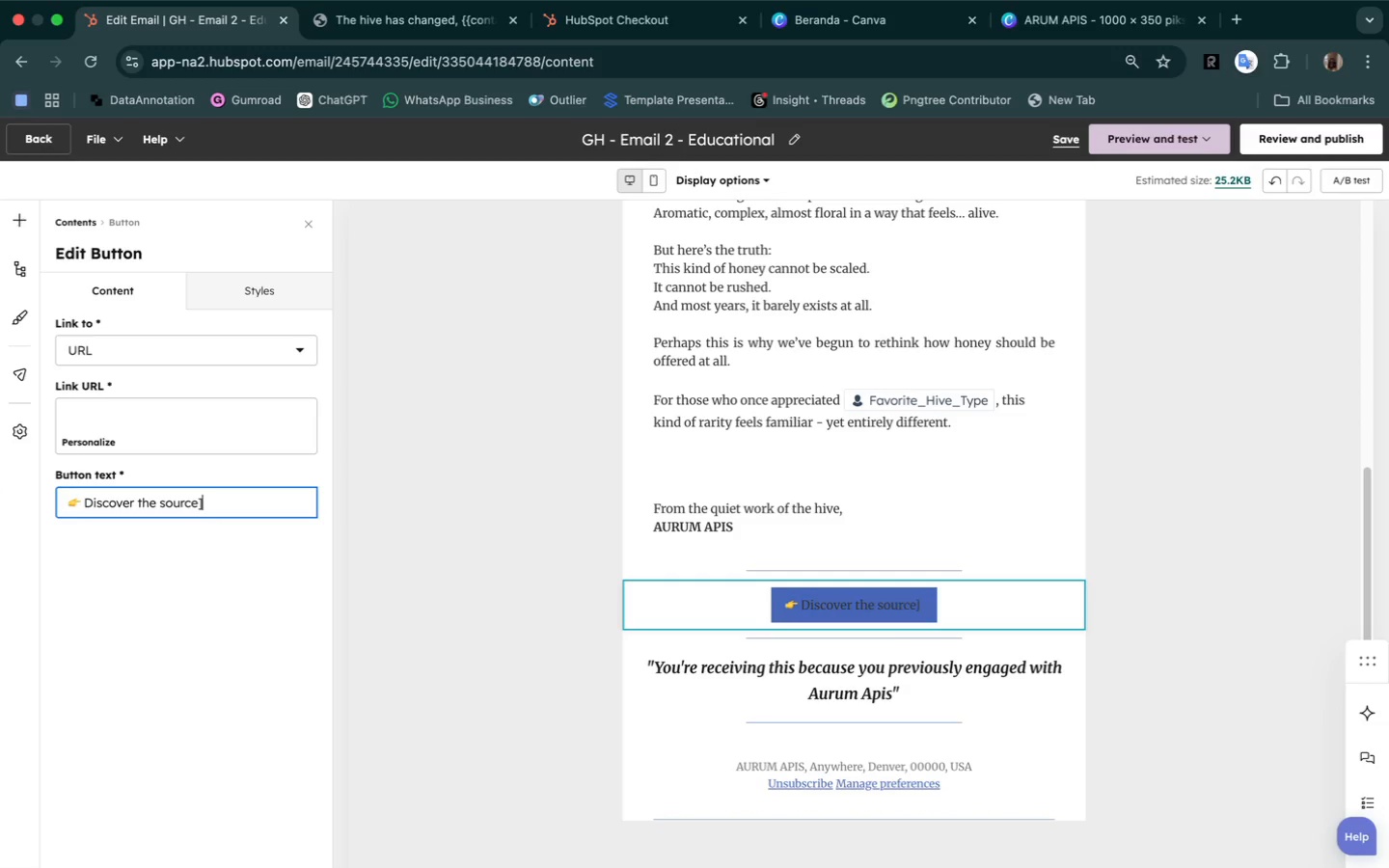 
hold_key(key=ArrowRight, duration=0.99)
 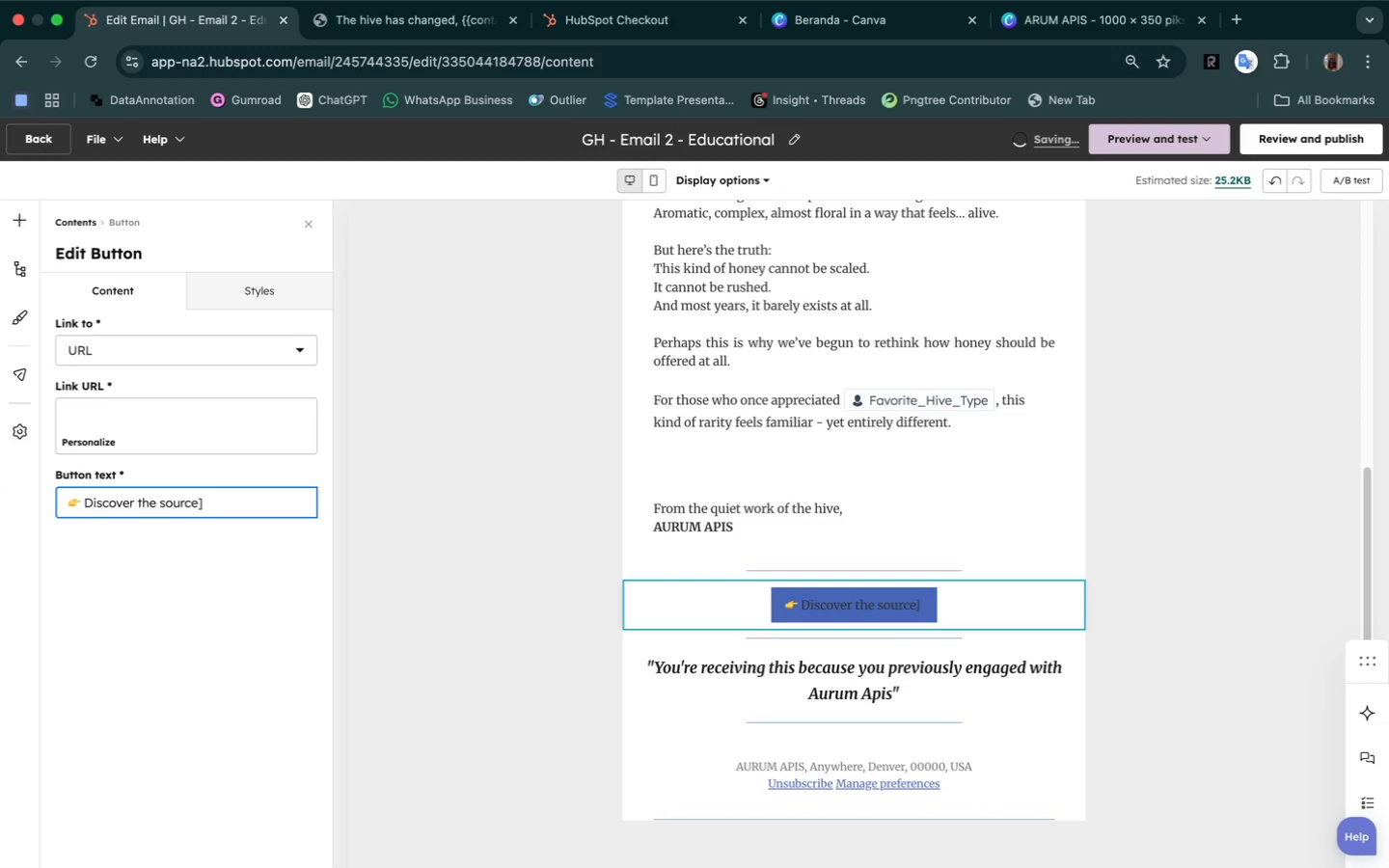 
key(Backspace)
 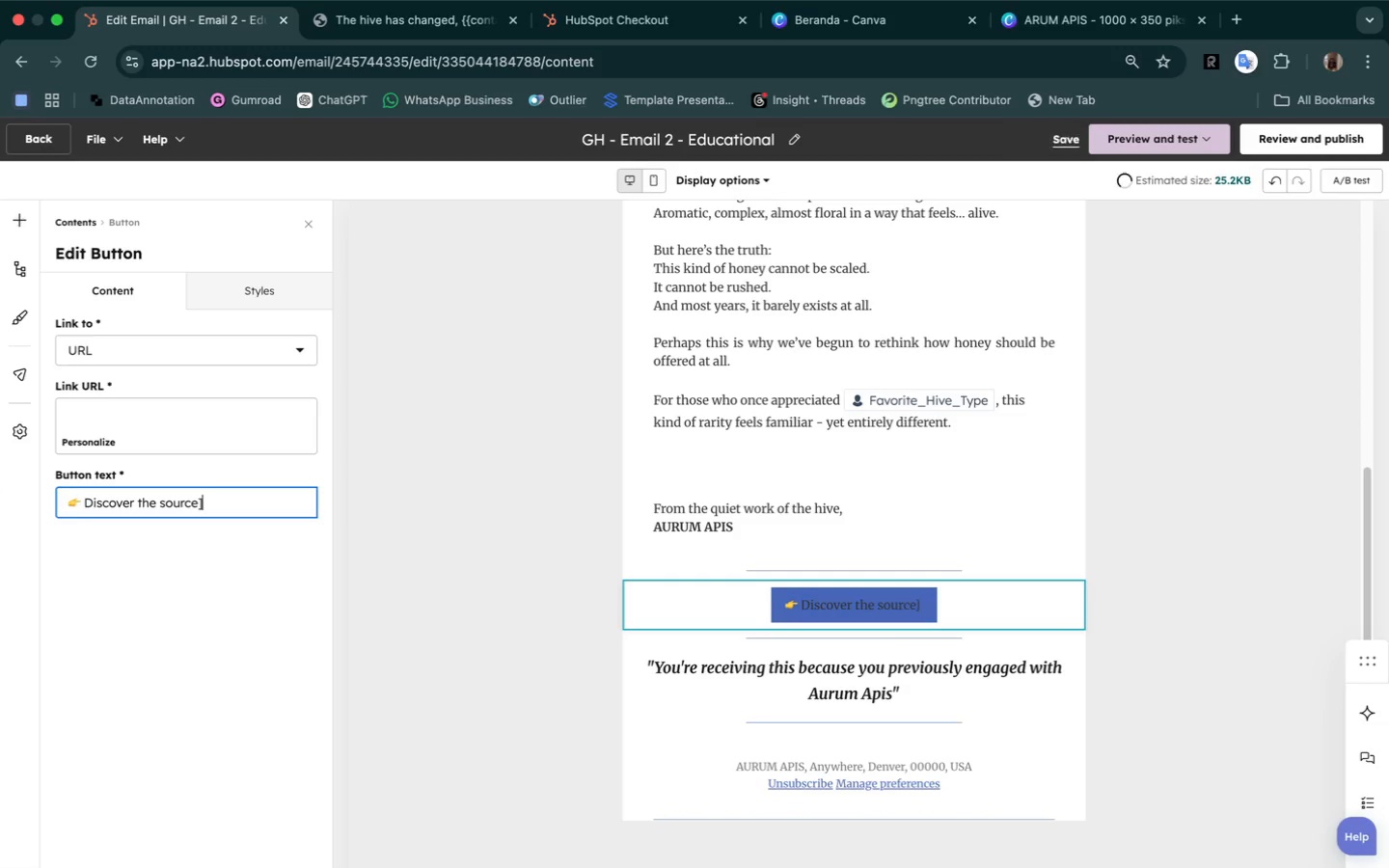 
key(Backspace)
 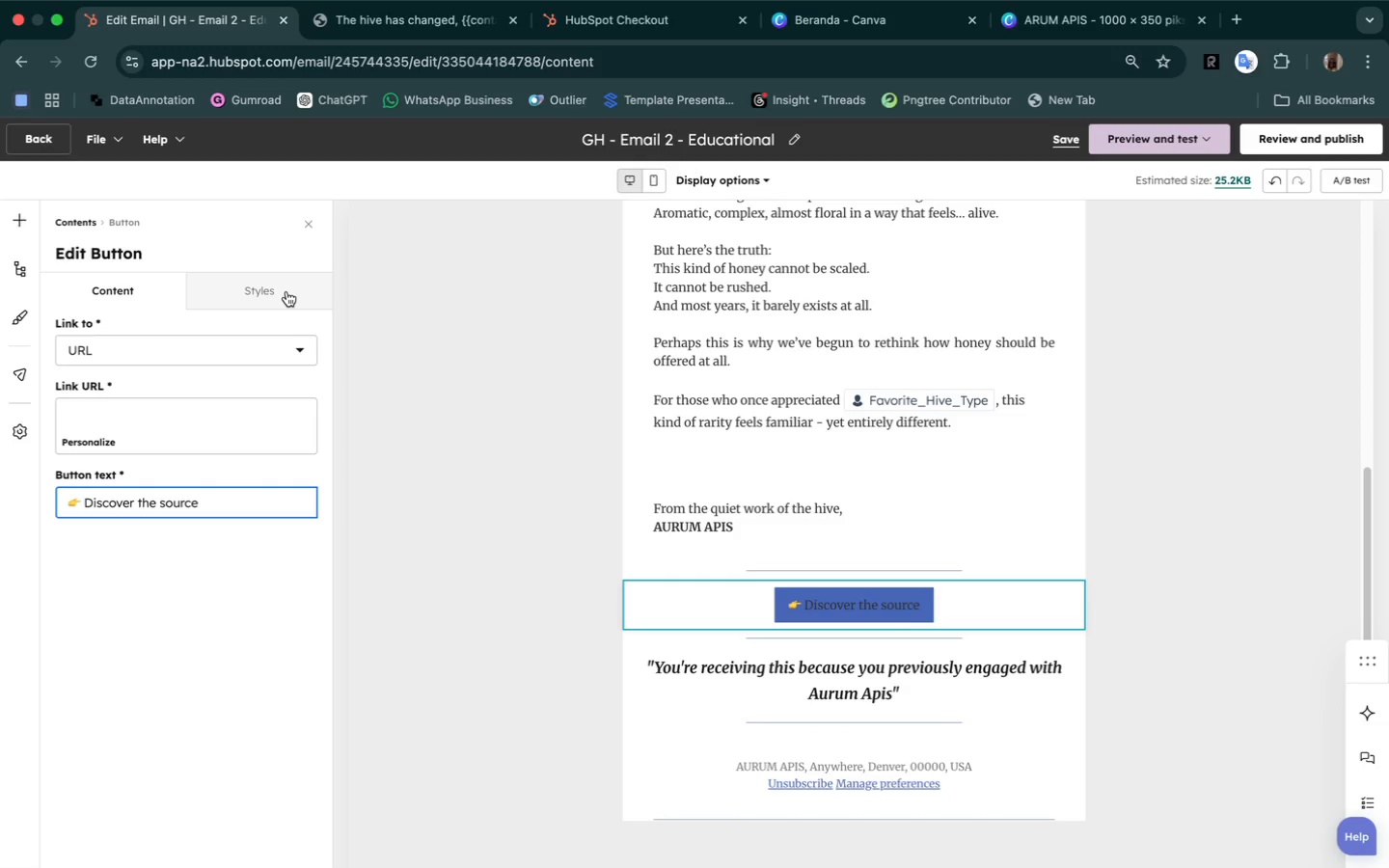 
left_click([286, 293])
 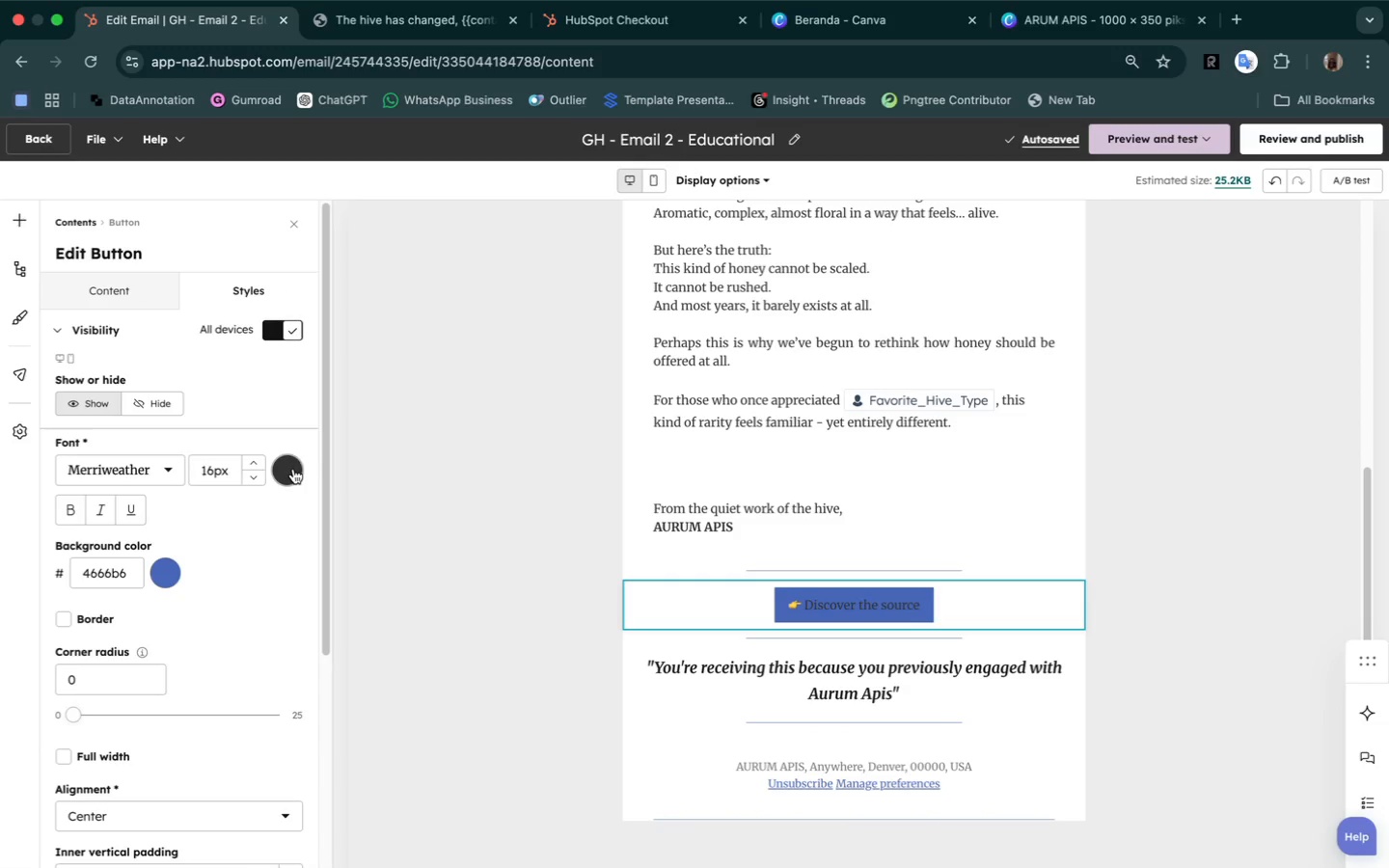 
left_click([293, 469])
 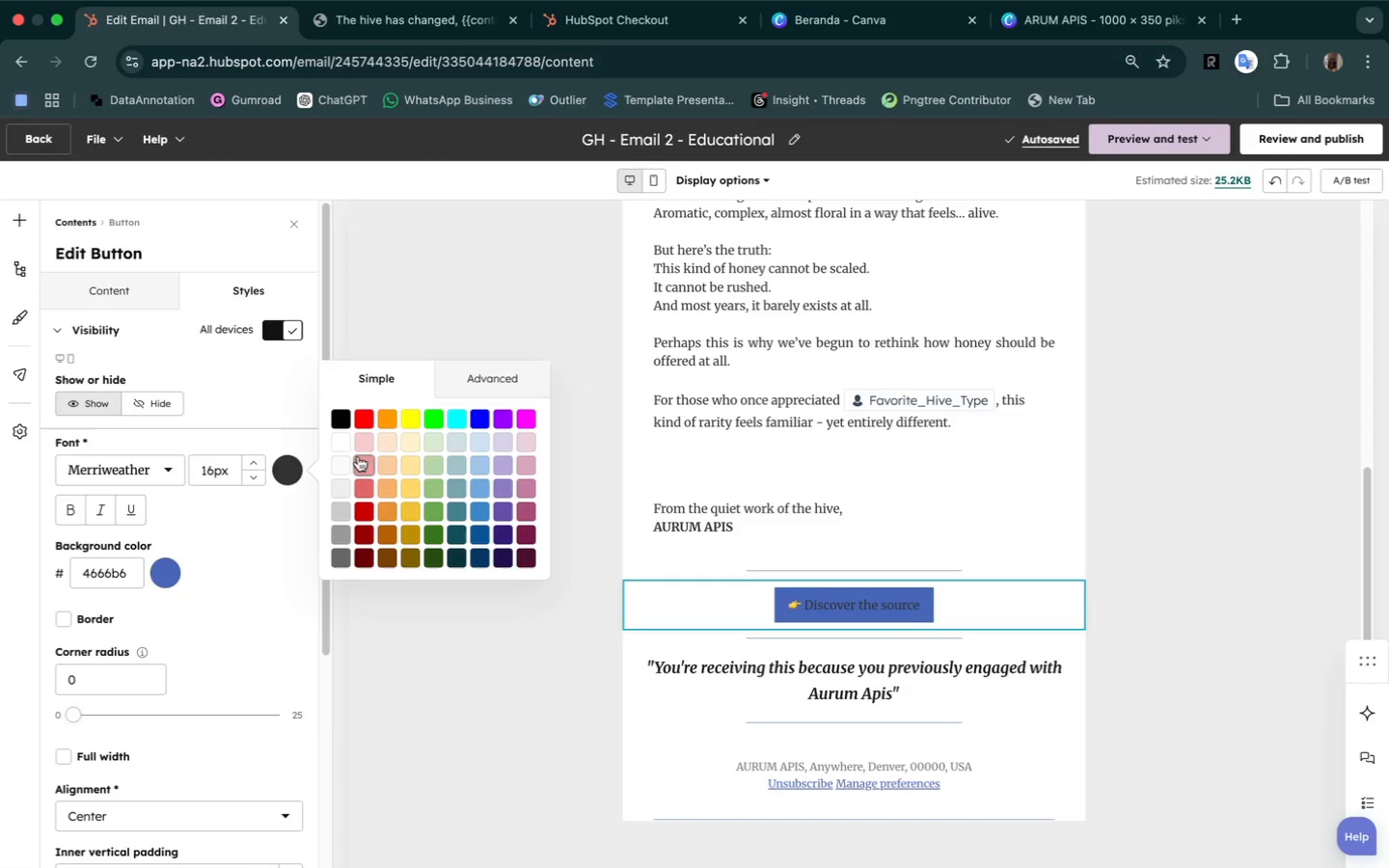 
left_click([340, 433])
 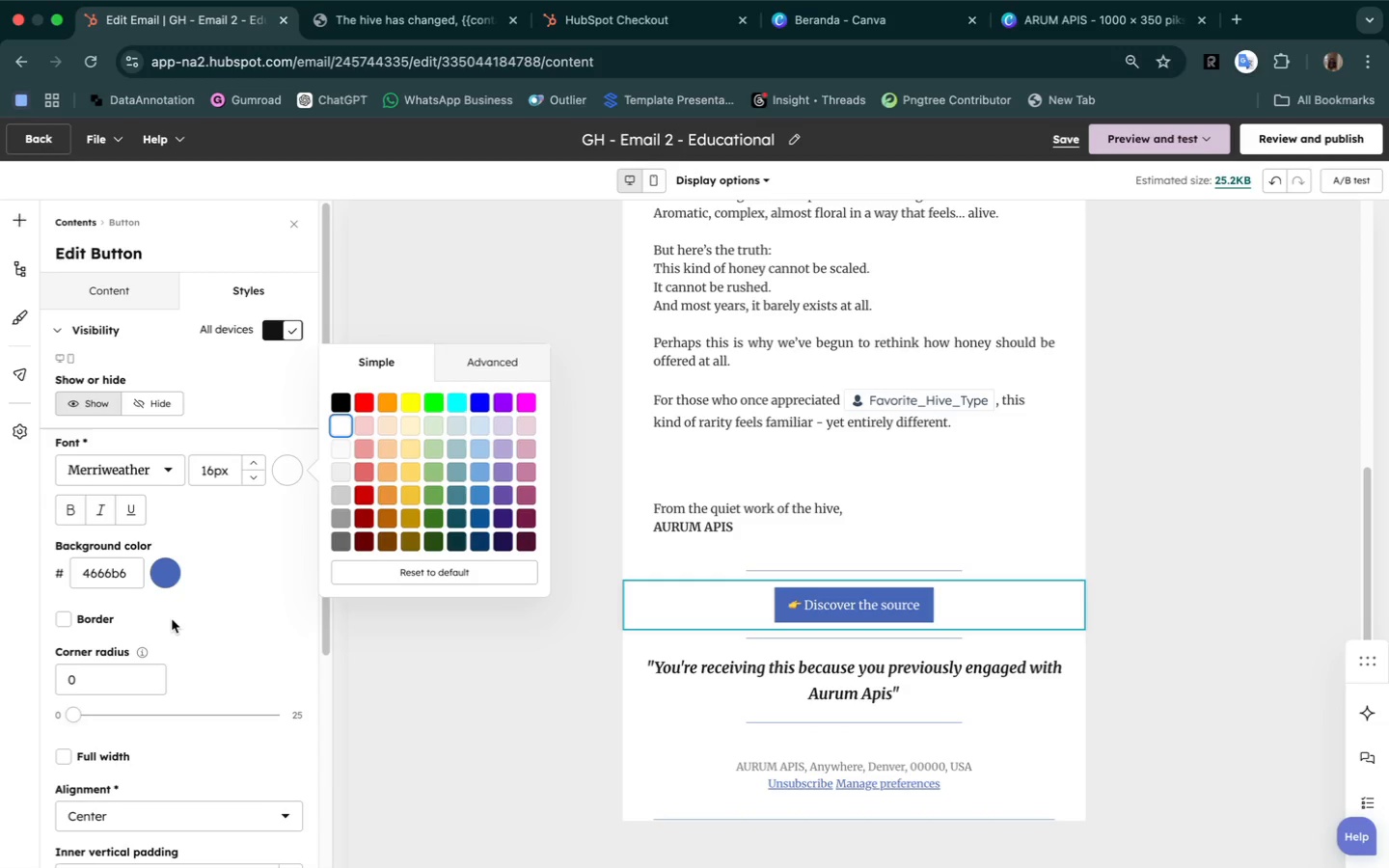 
left_click([169, 576])
 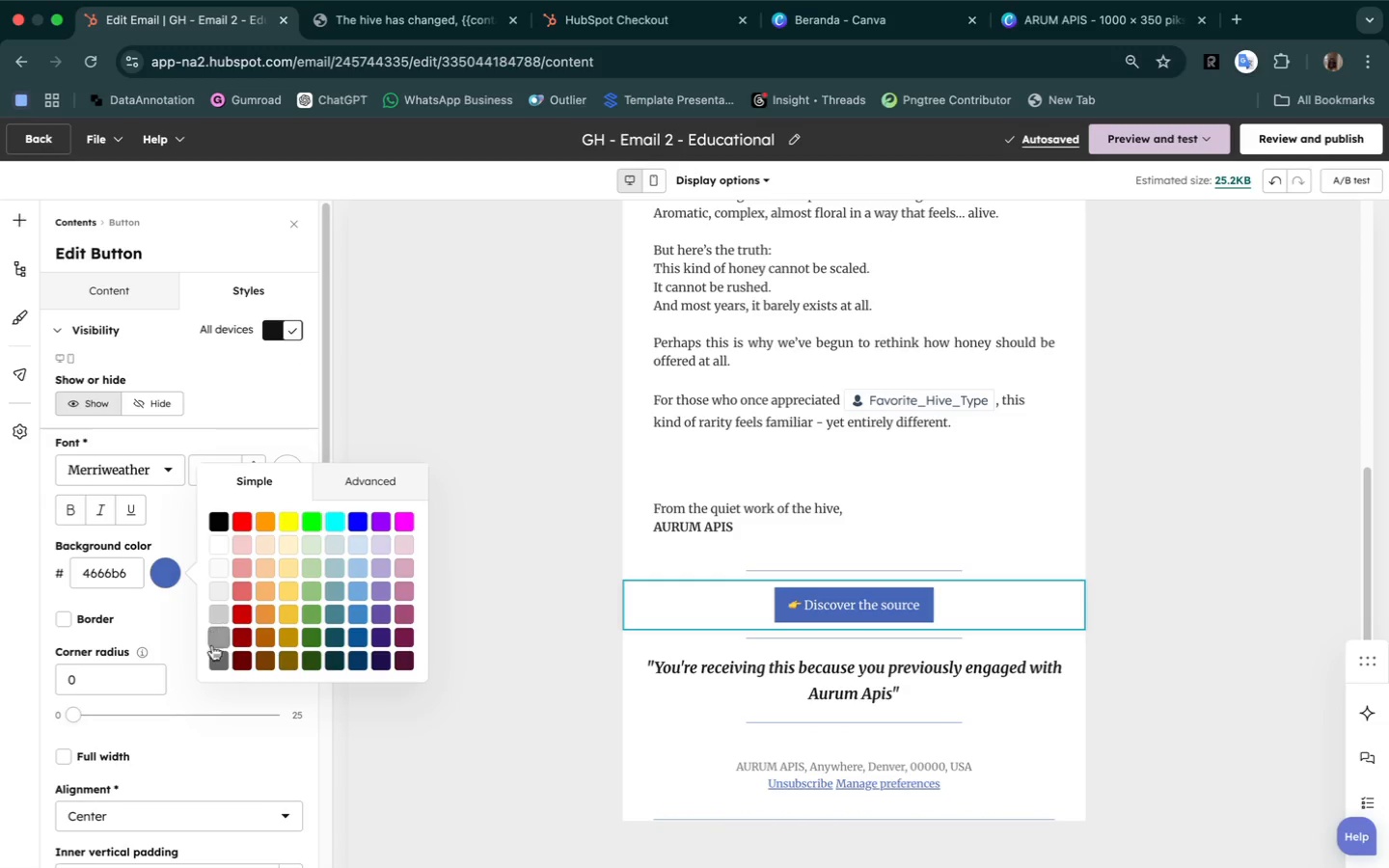 
left_click([220, 661])
 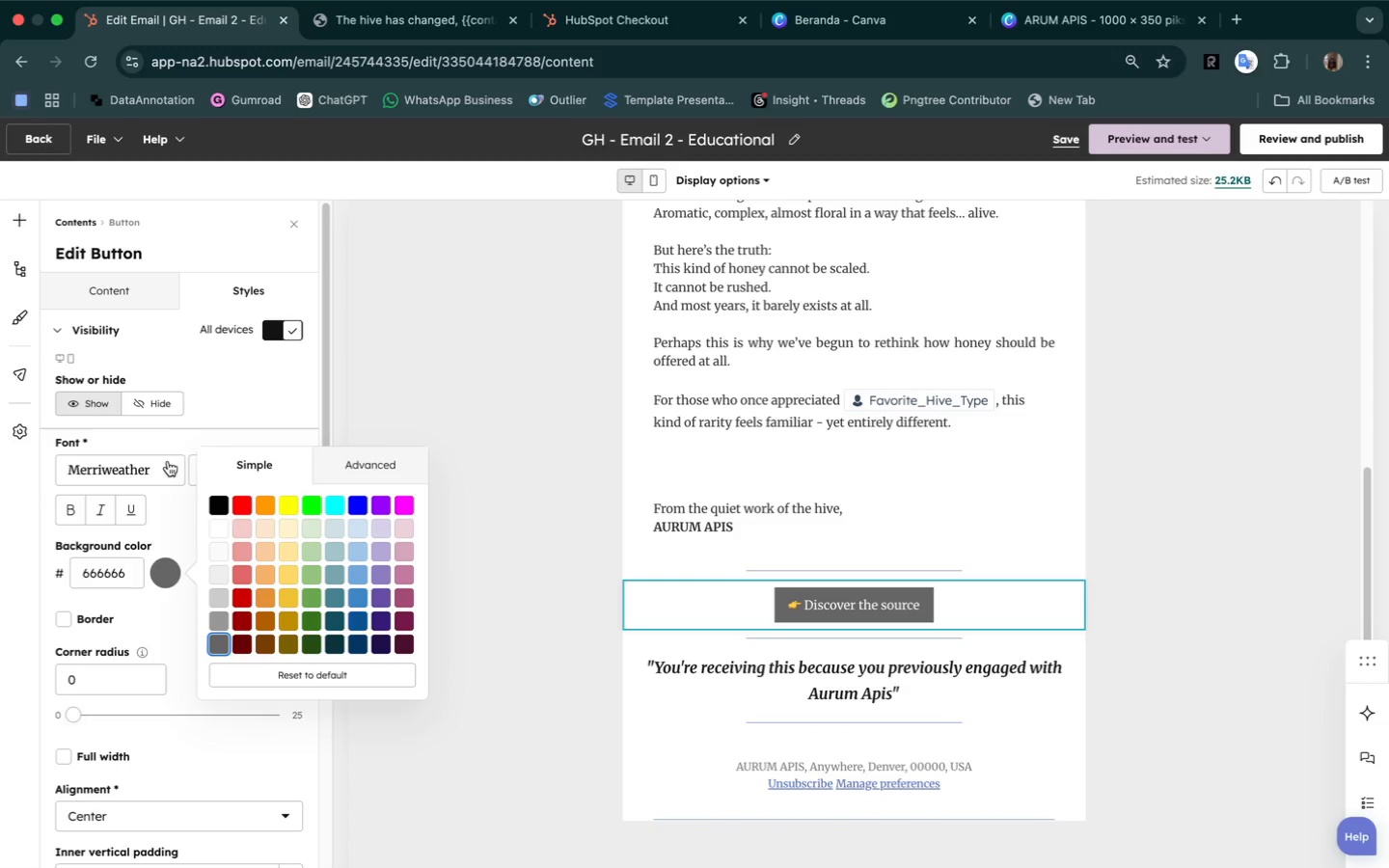 
left_click([72, 508])
 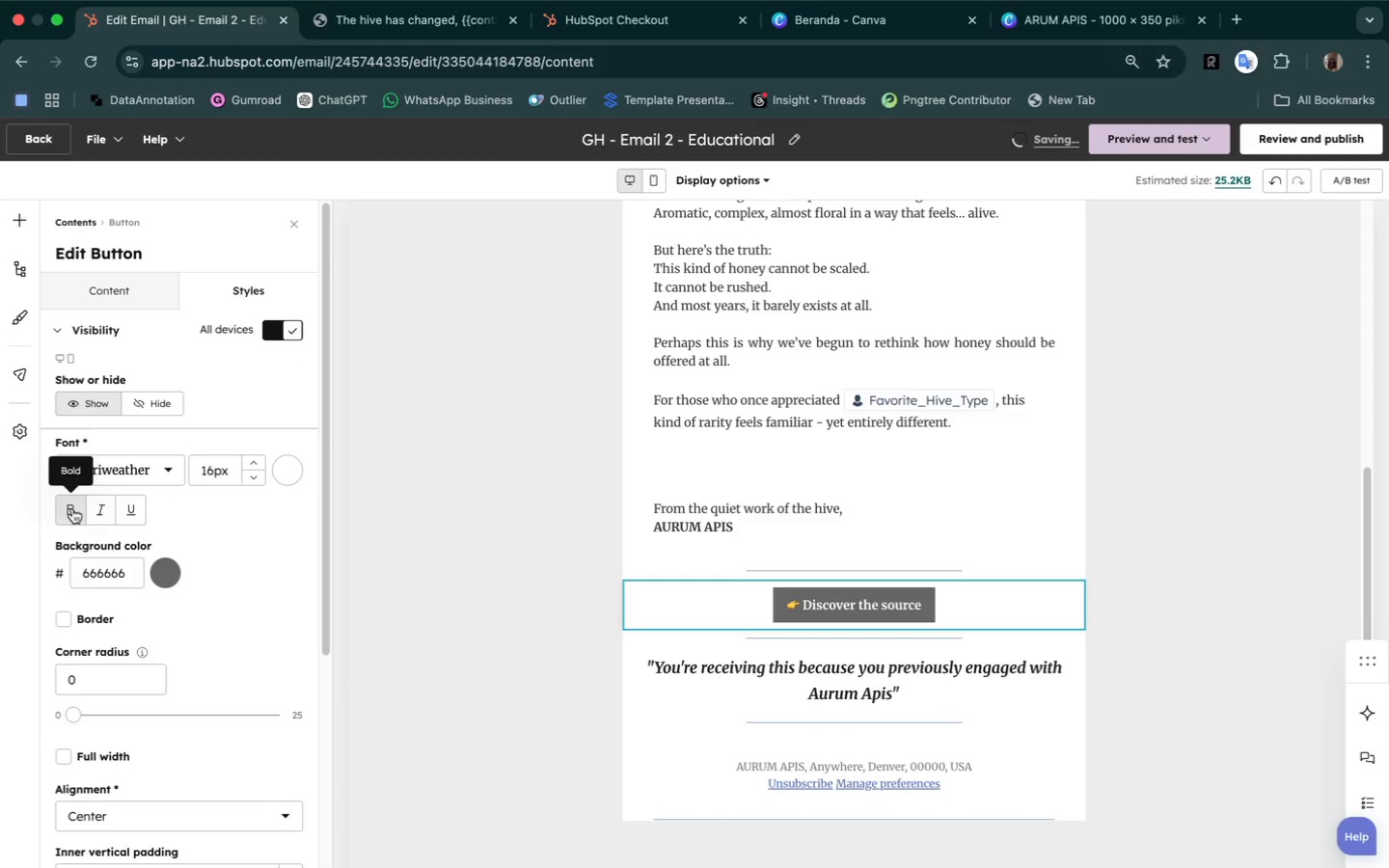 
wait(5.58)
 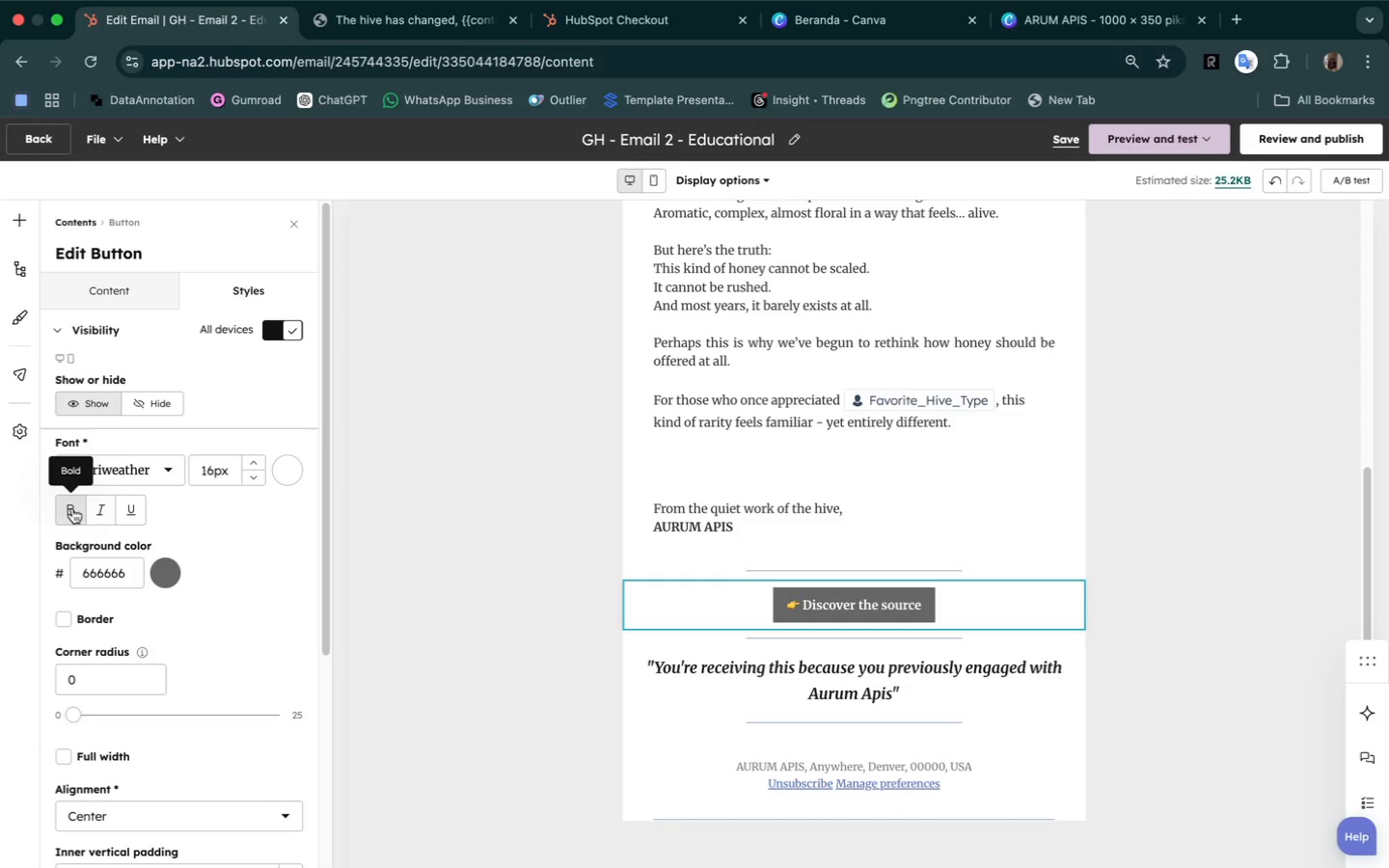 
scroll: coordinate [216, 669], scroll_direction: down, amount: 28.0
 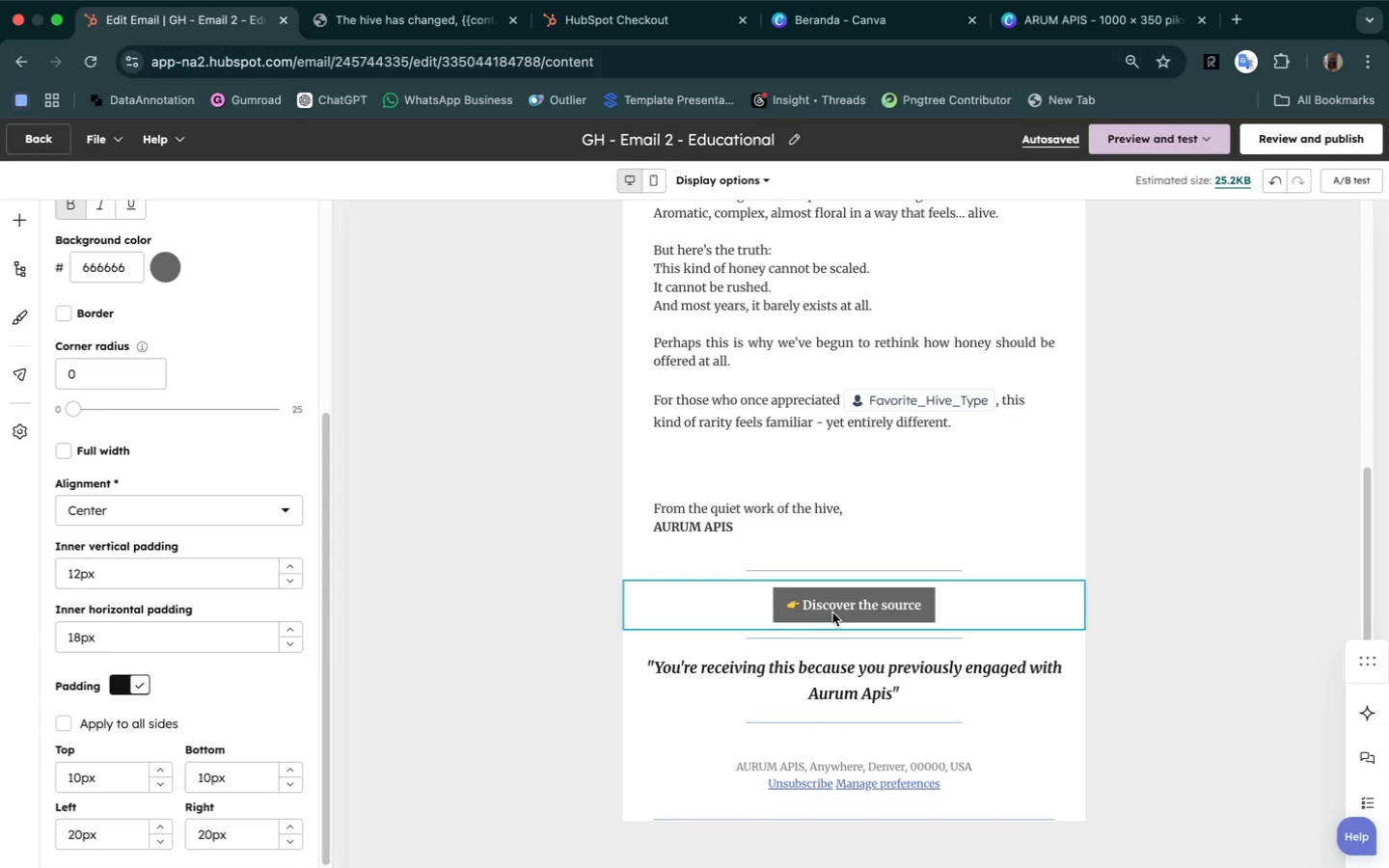 
left_click([900, 596])
 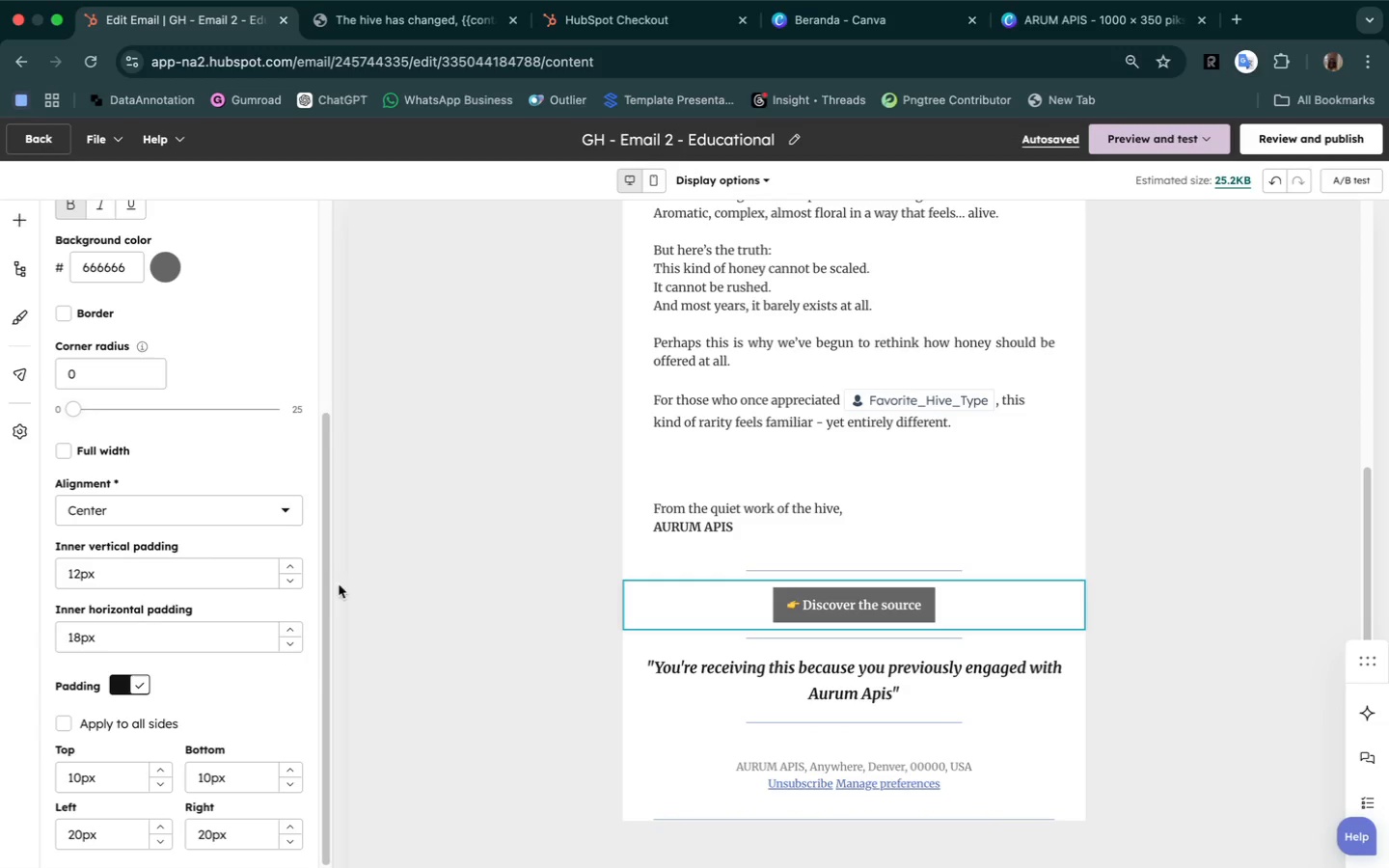 
scroll: coordinate [210, 634], scroll_direction: down, amount: 18.0
 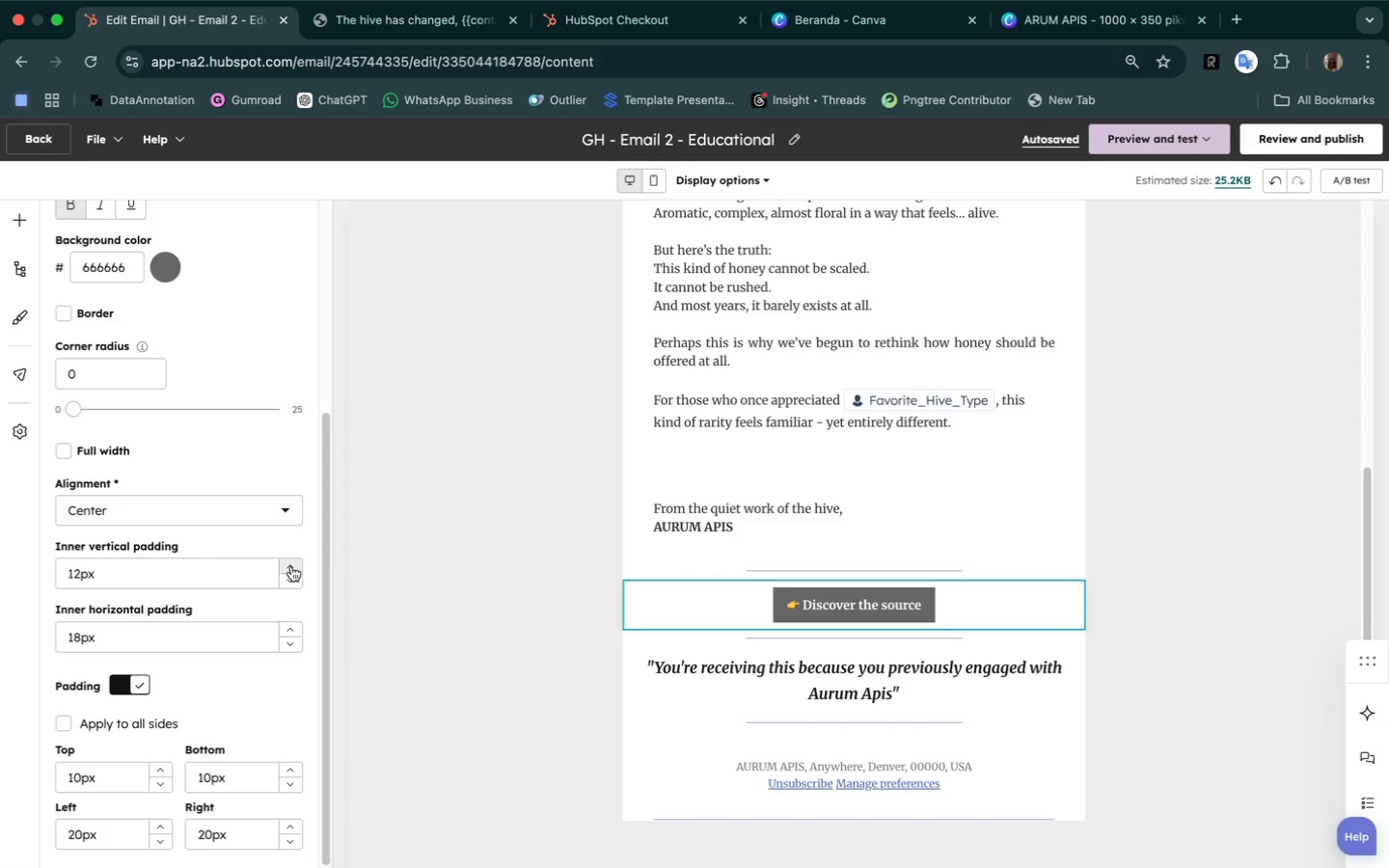 
double_click([291, 565])
 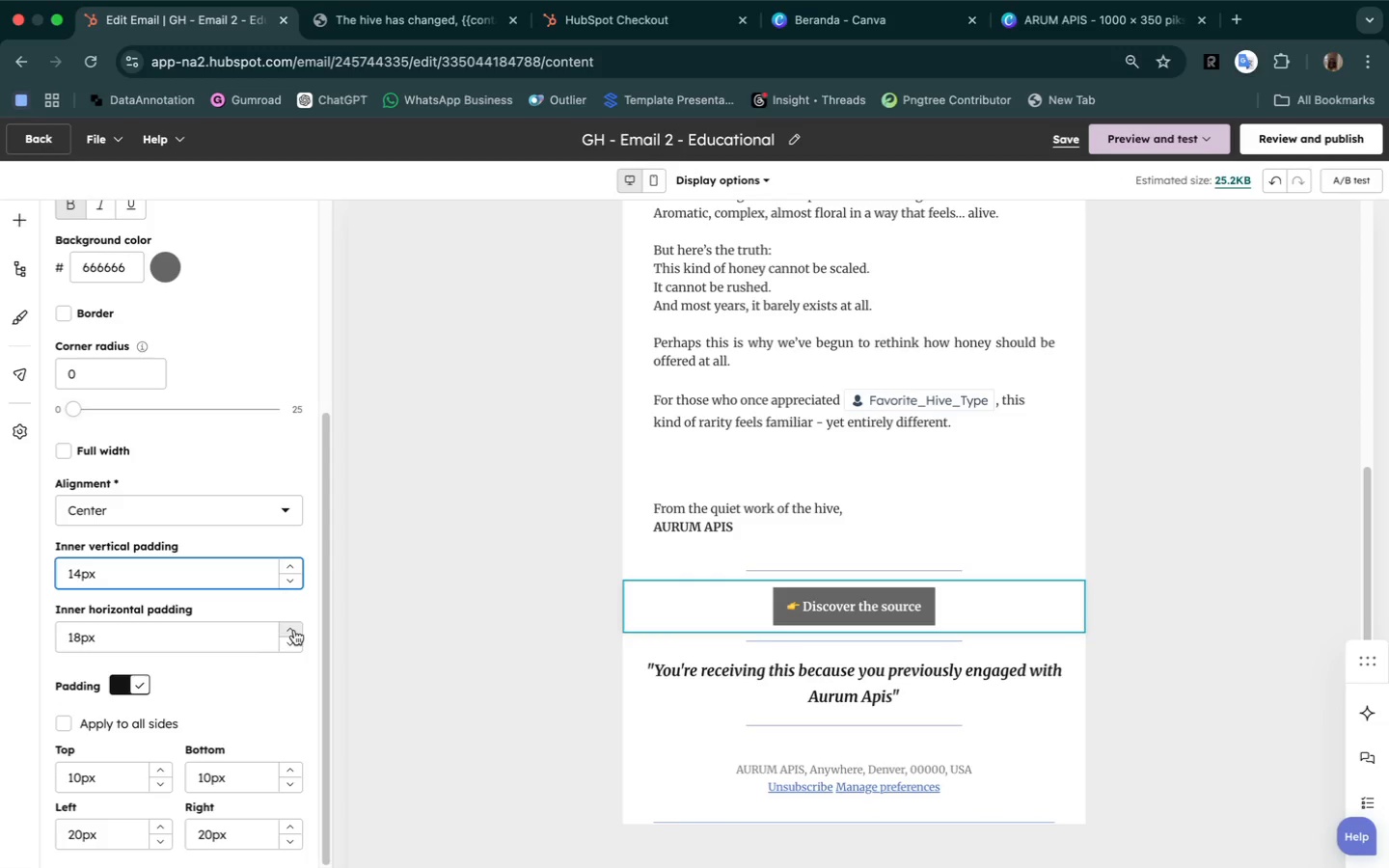 
double_click([294, 630])
 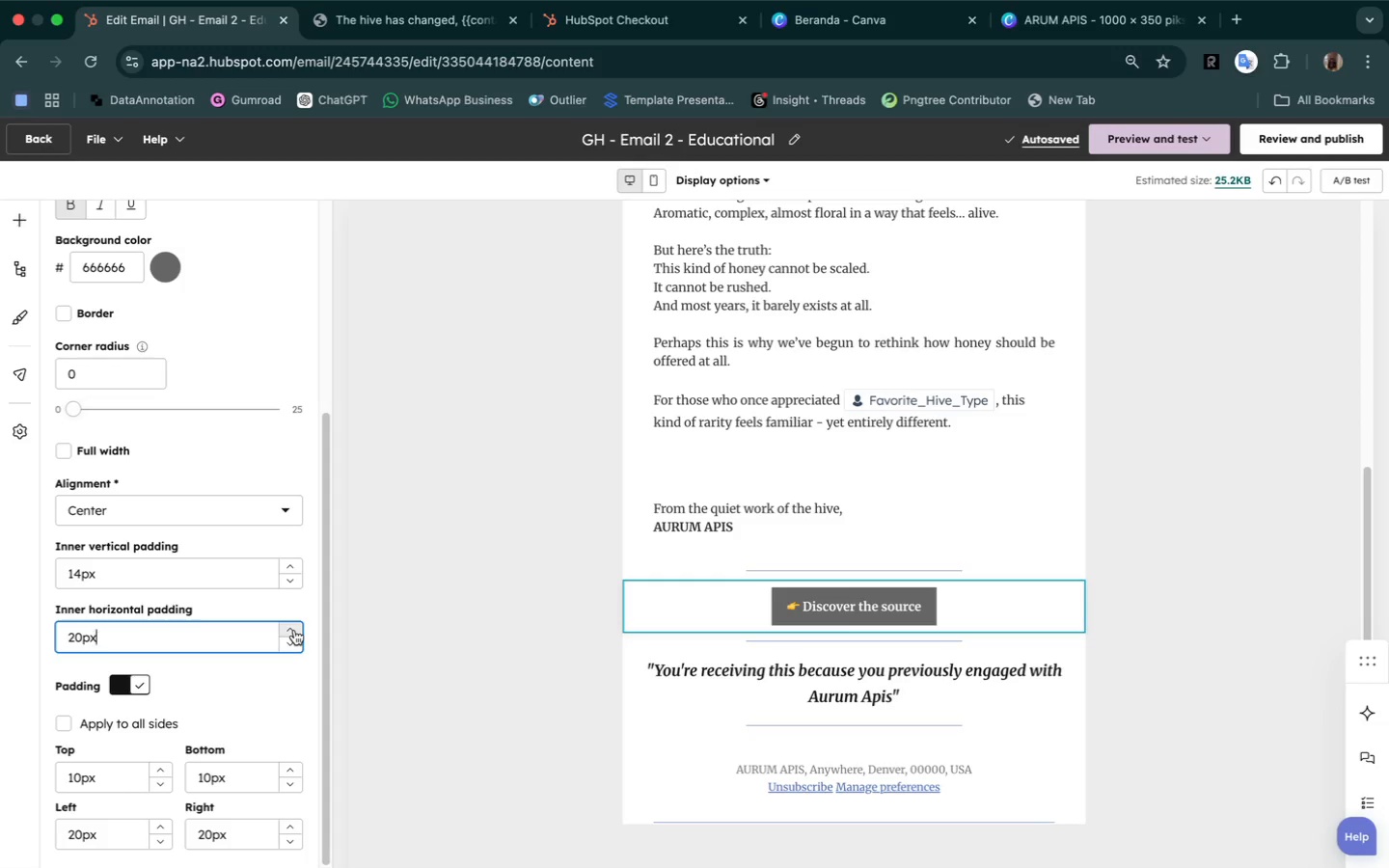 
wait(10.25)
 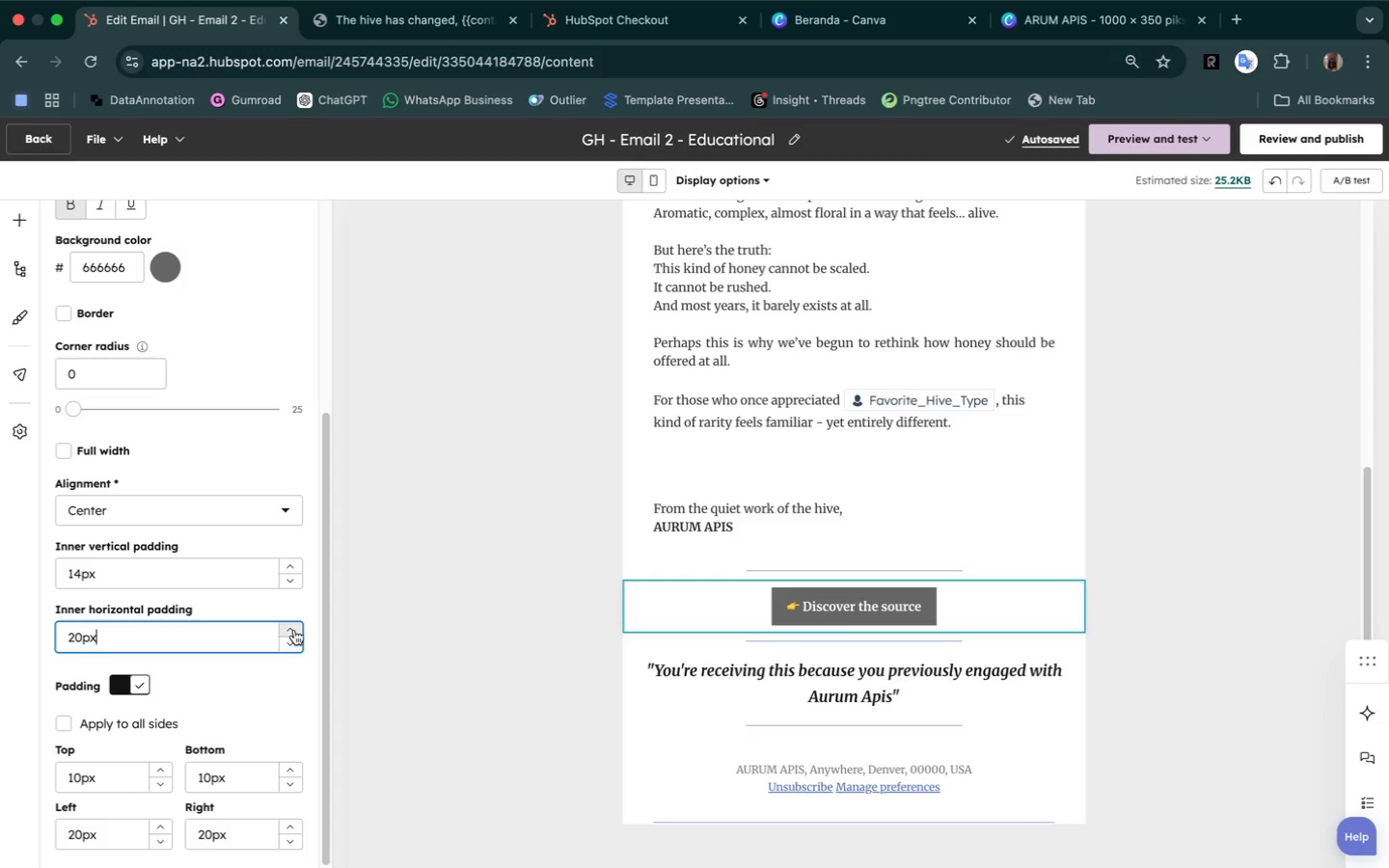 
left_click([1041, 143])
 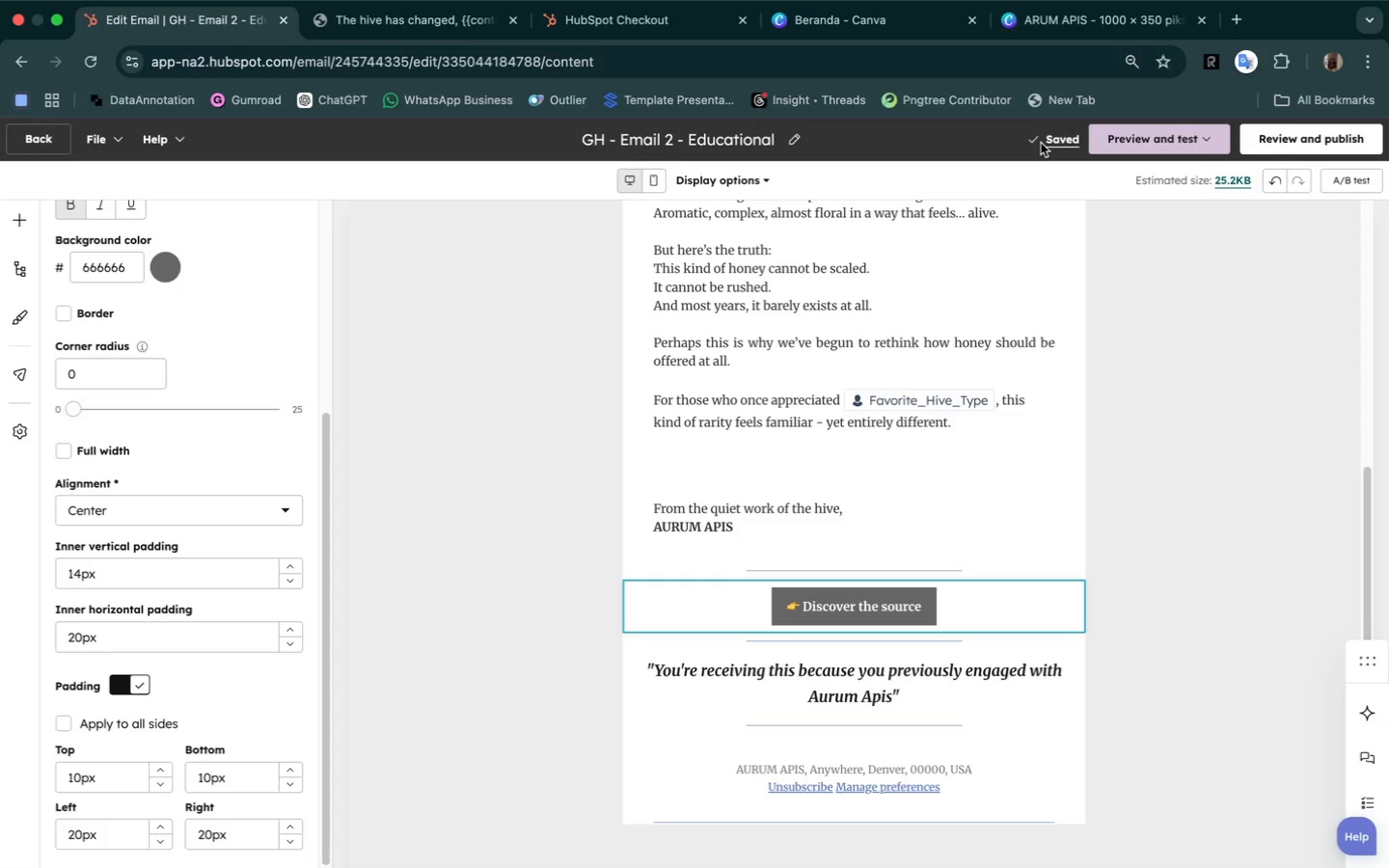 
left_click([1132, 140])
 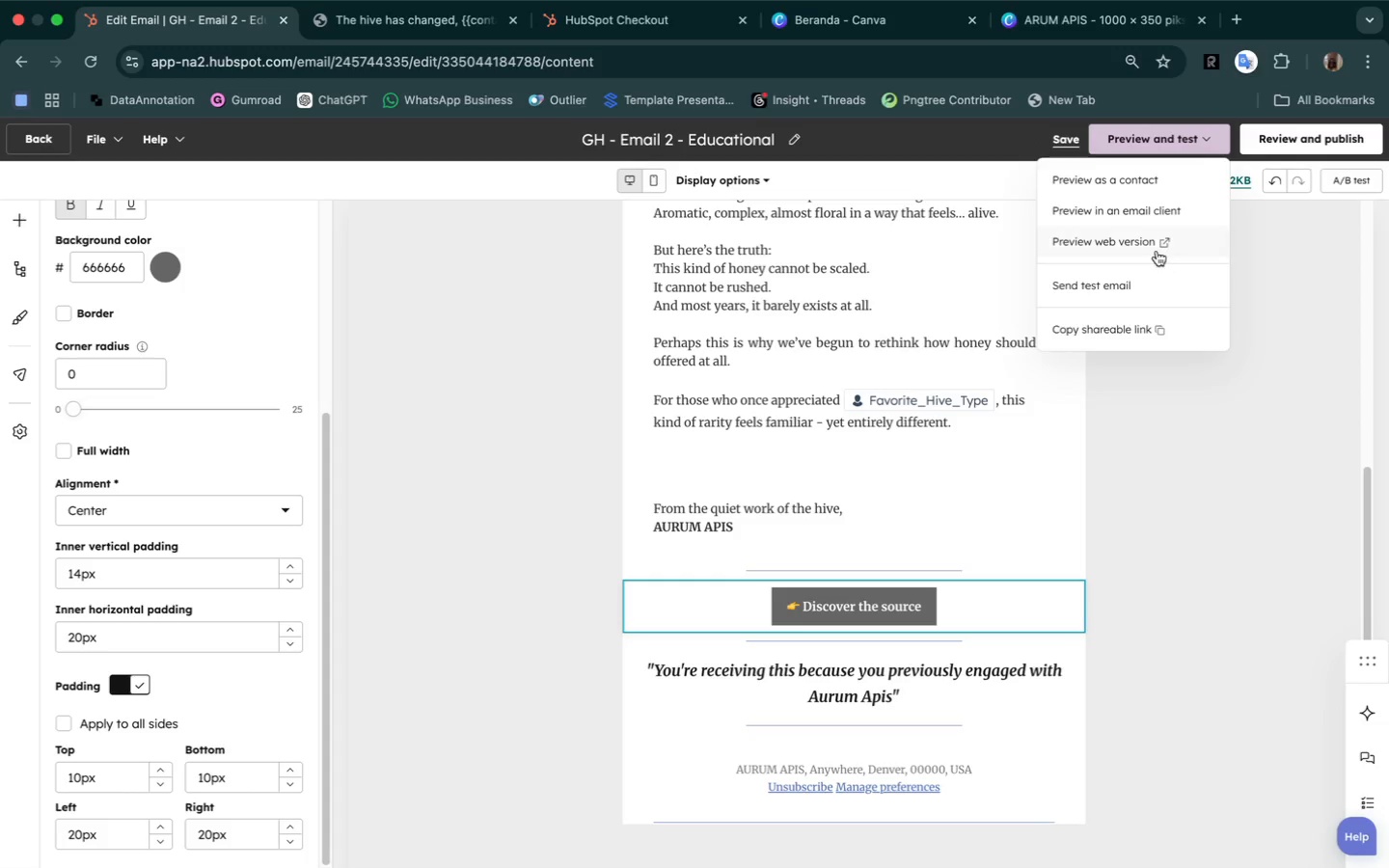 
left_click([1150, 243])
 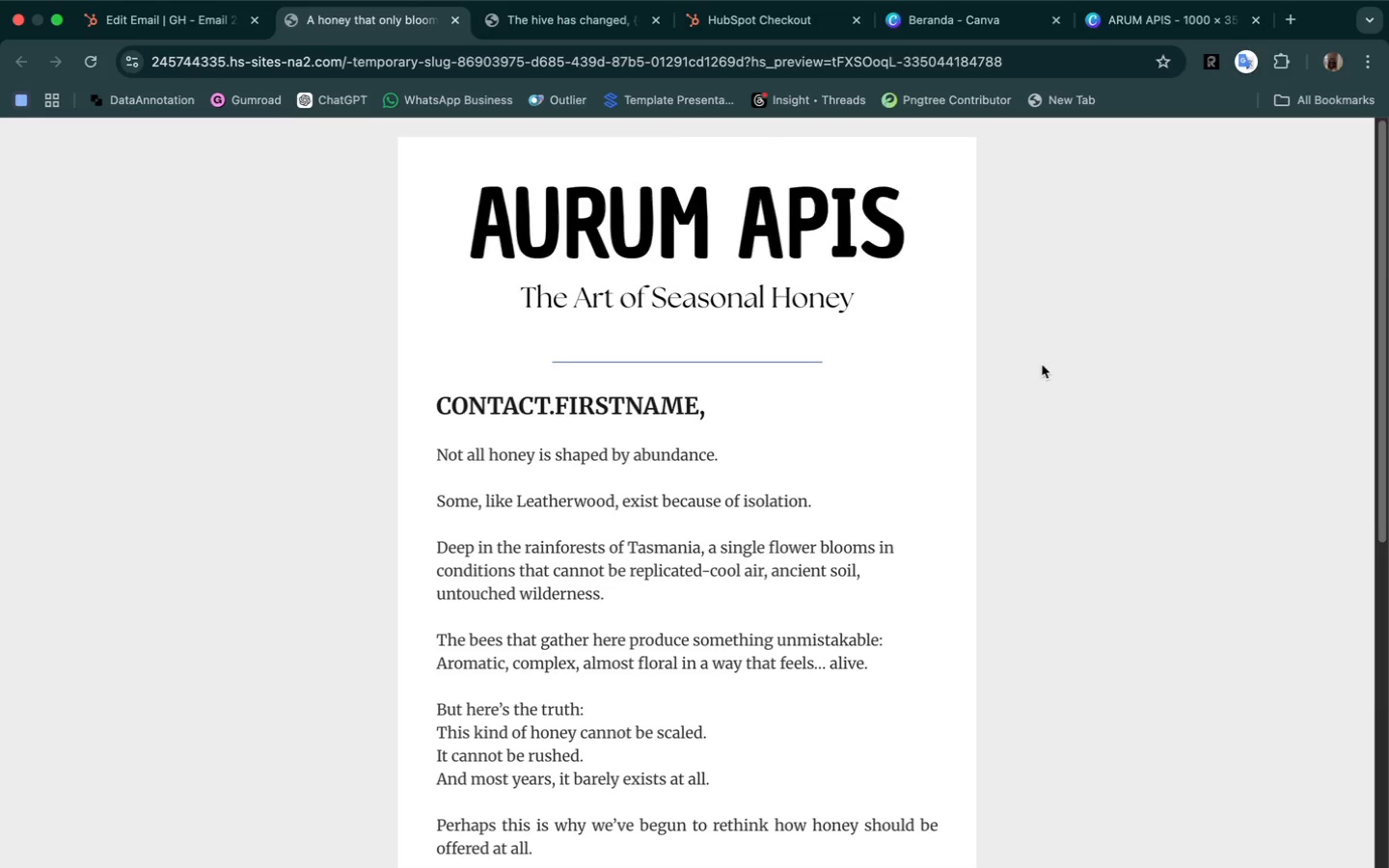 
scroll: coordinate [1050, 490], scroll_direction: down, amount: 86.0
 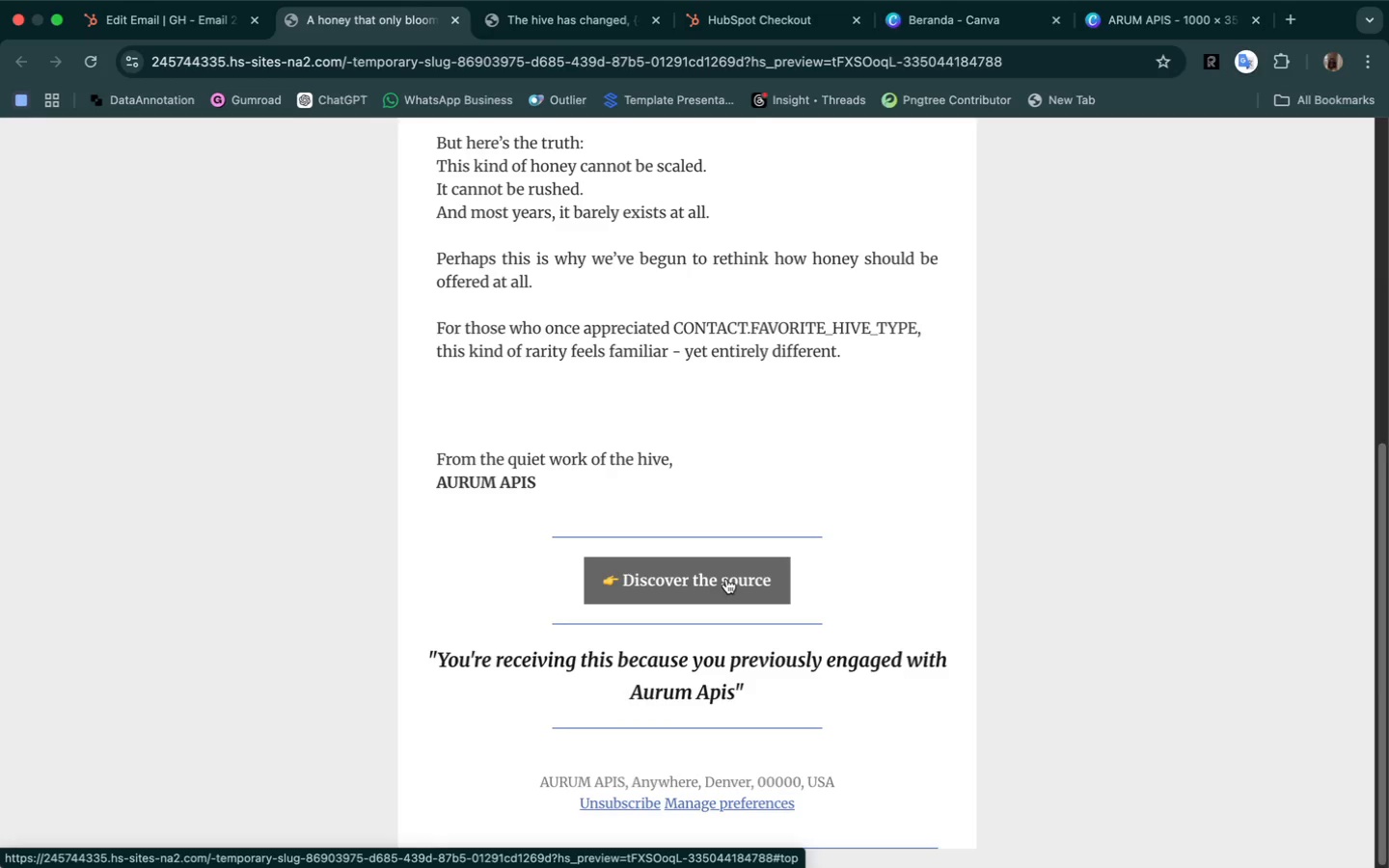 
wait(7.38)
 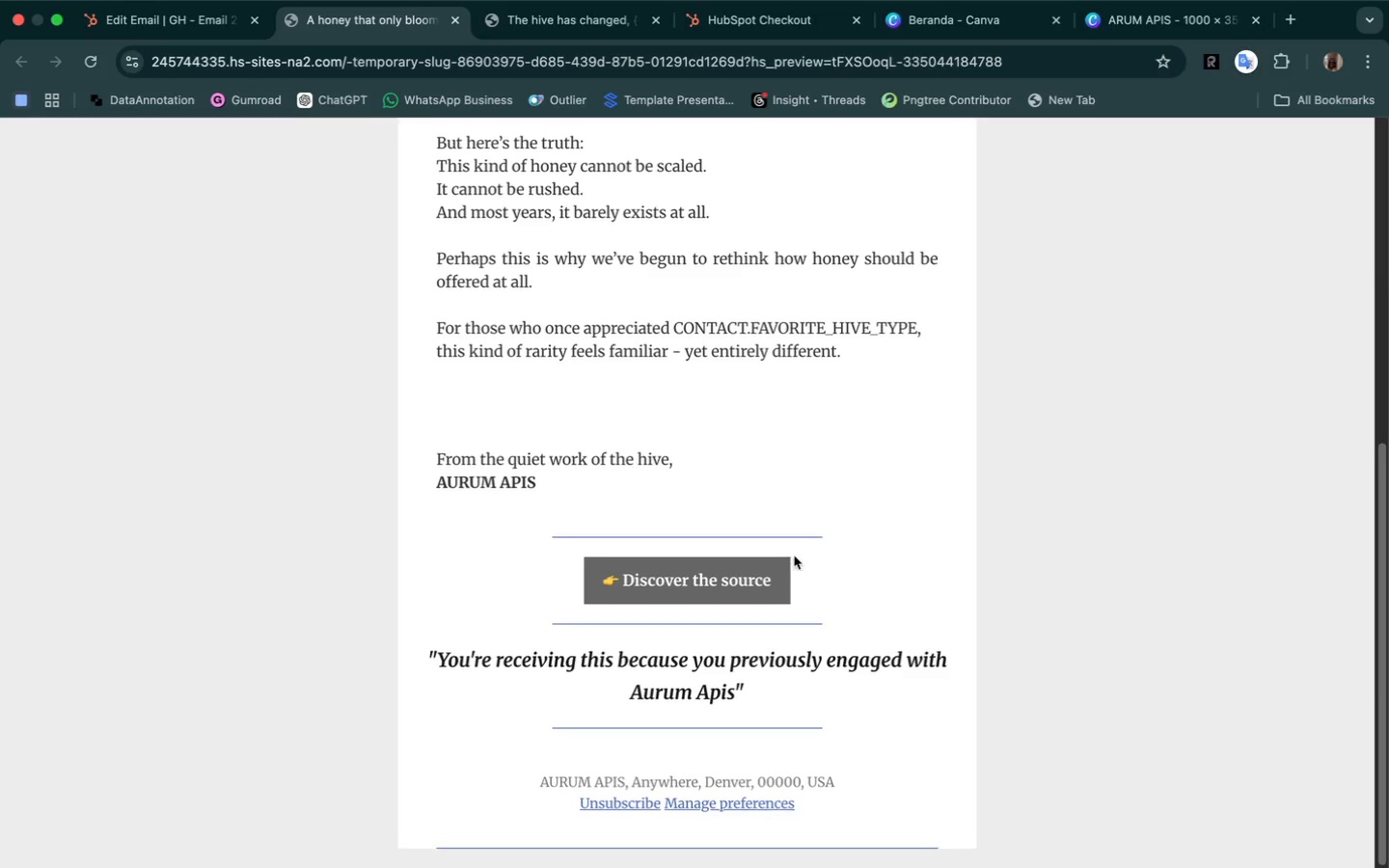 
left_click([163, 14])
 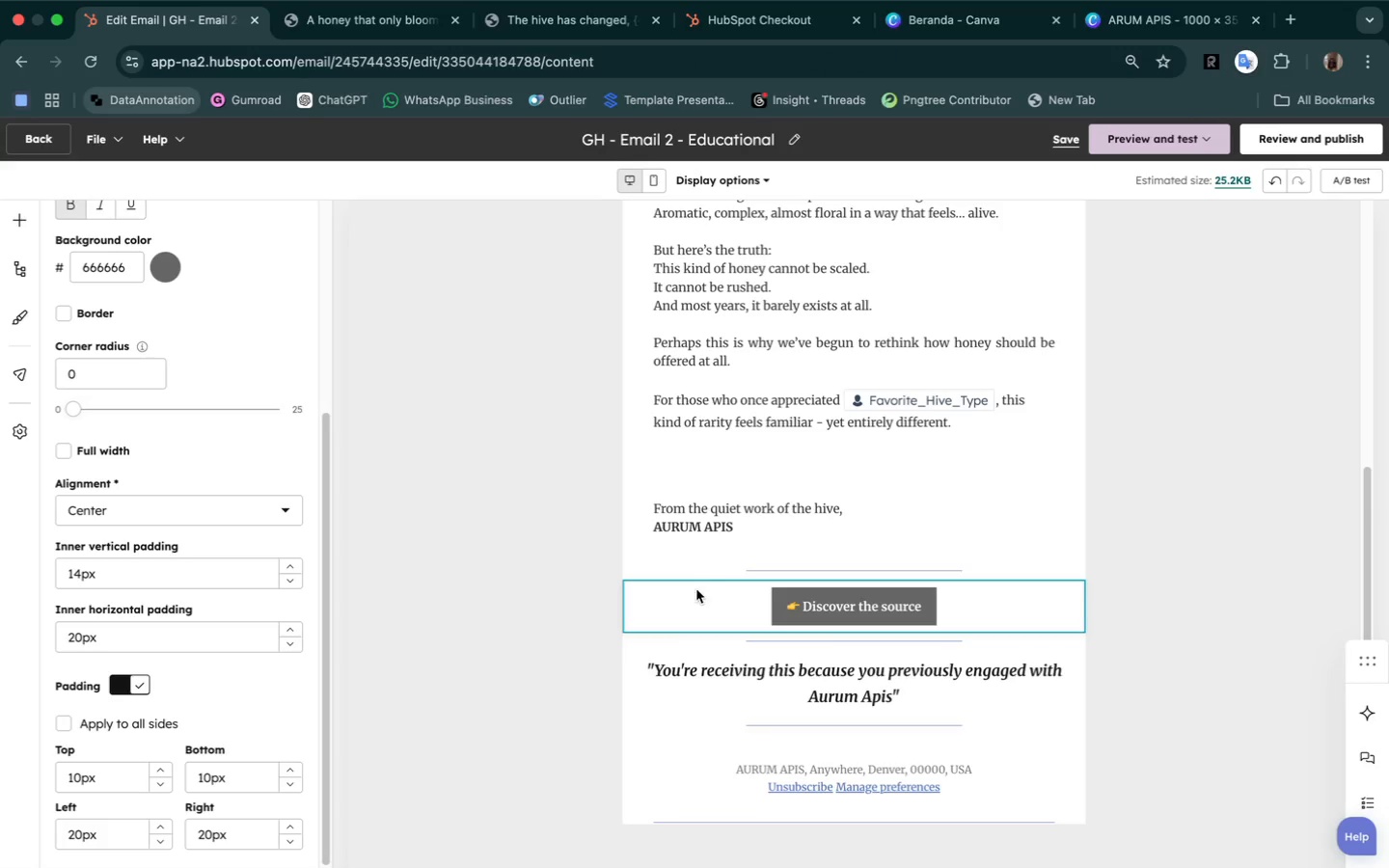 
left_click([702, 605])
 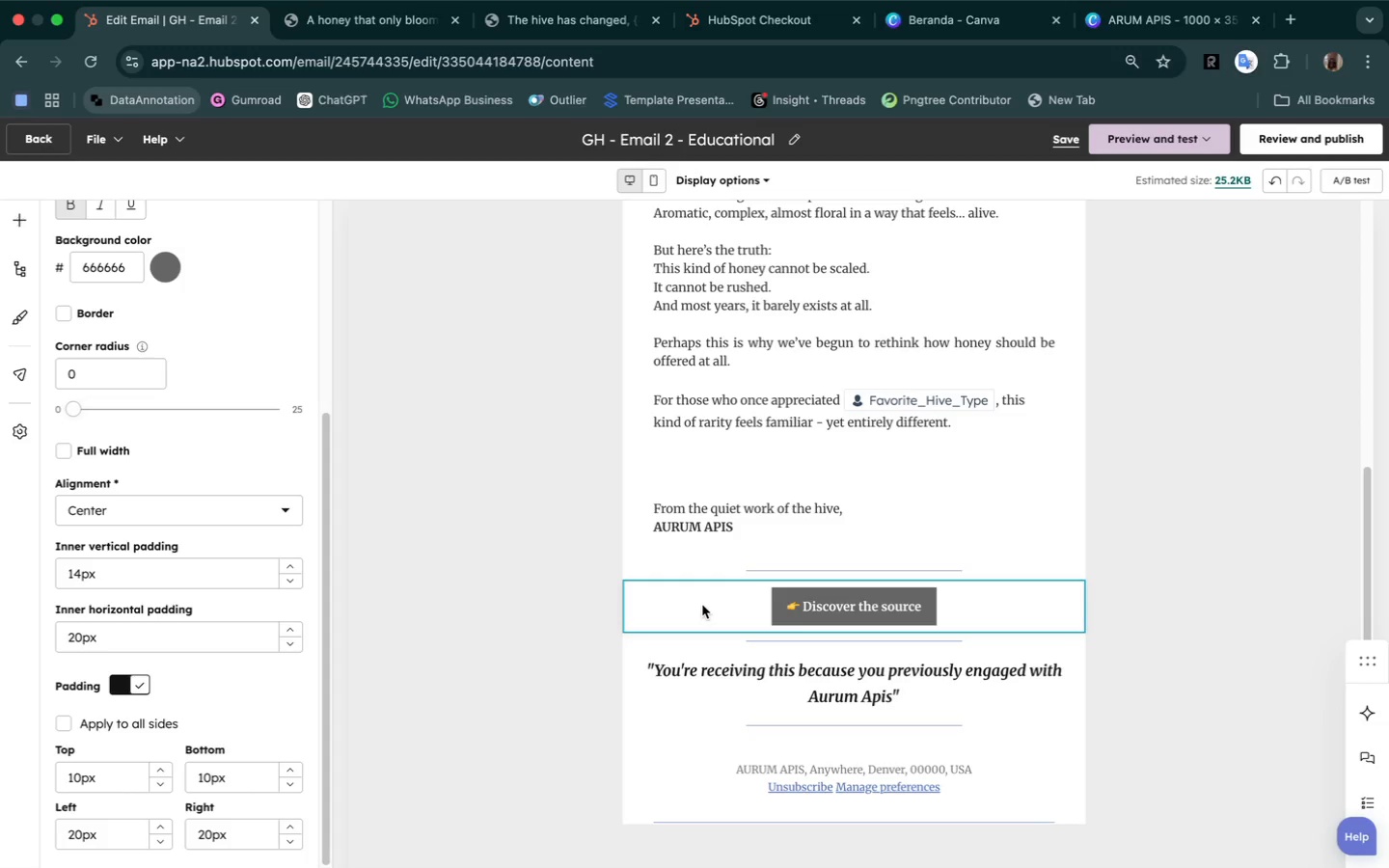 
left_click([702, 605])
 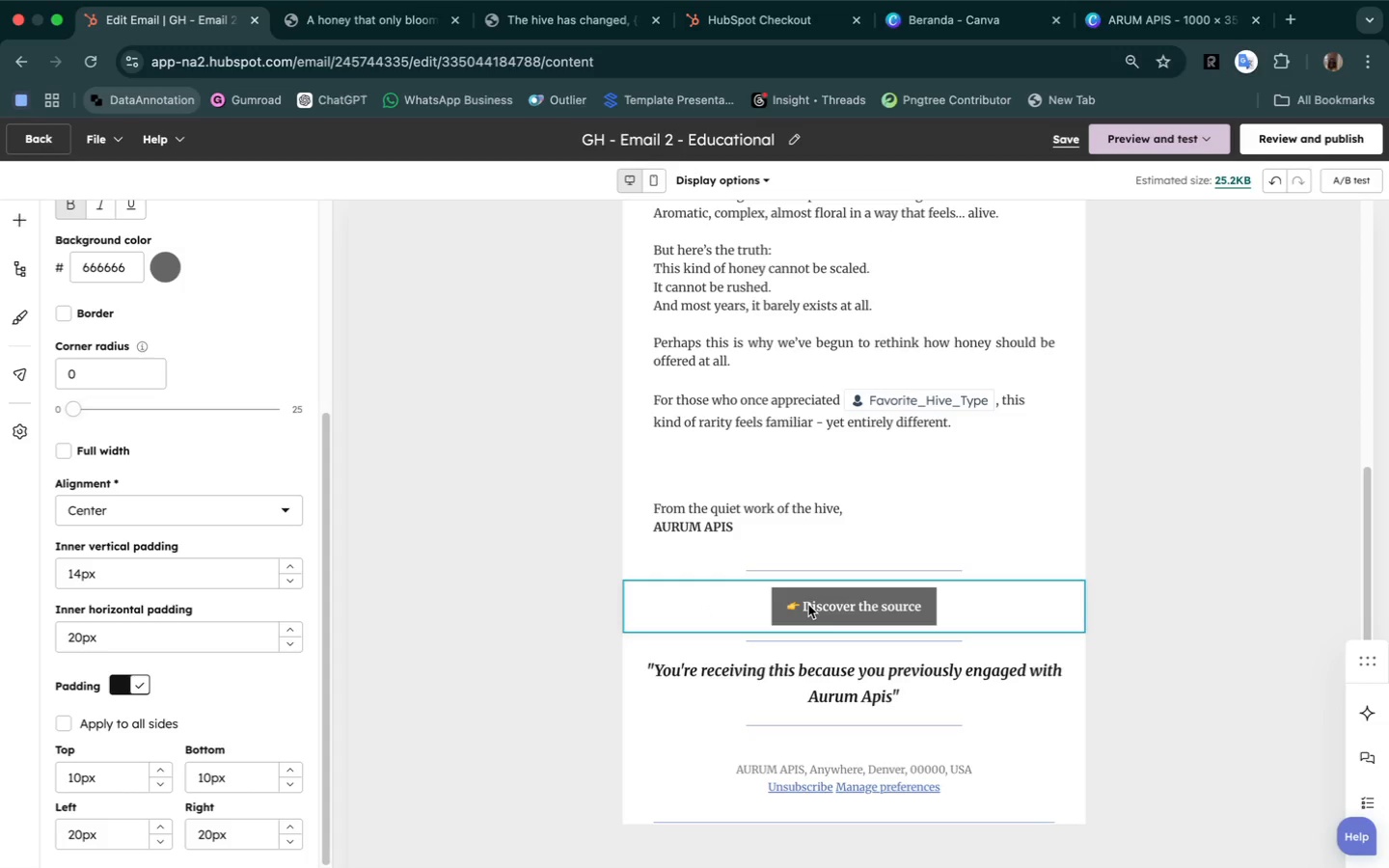 
left_click([808, 605])
 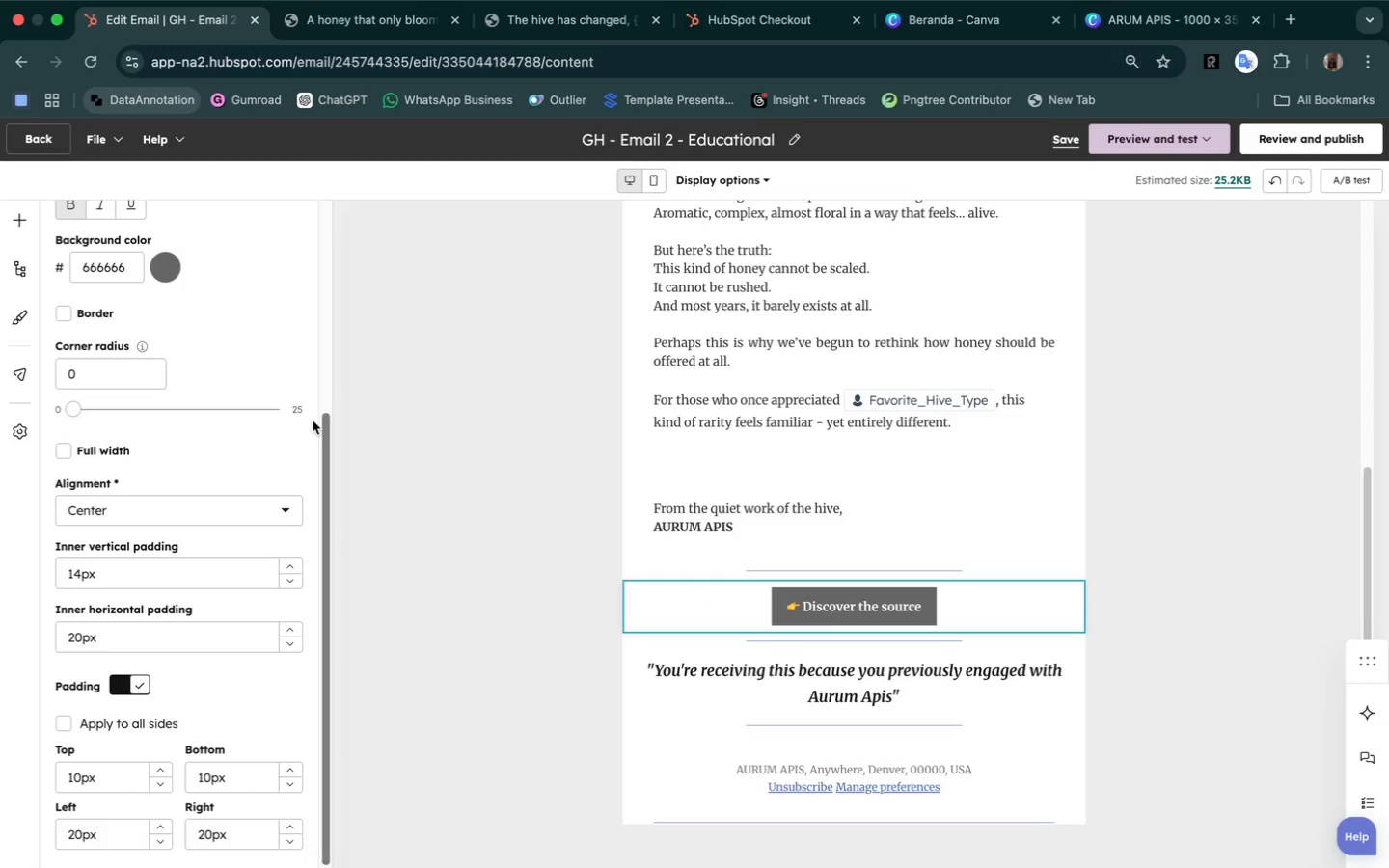 
scroll: coordinate [231, 342], scroll_direction: up, amount: 101.0
 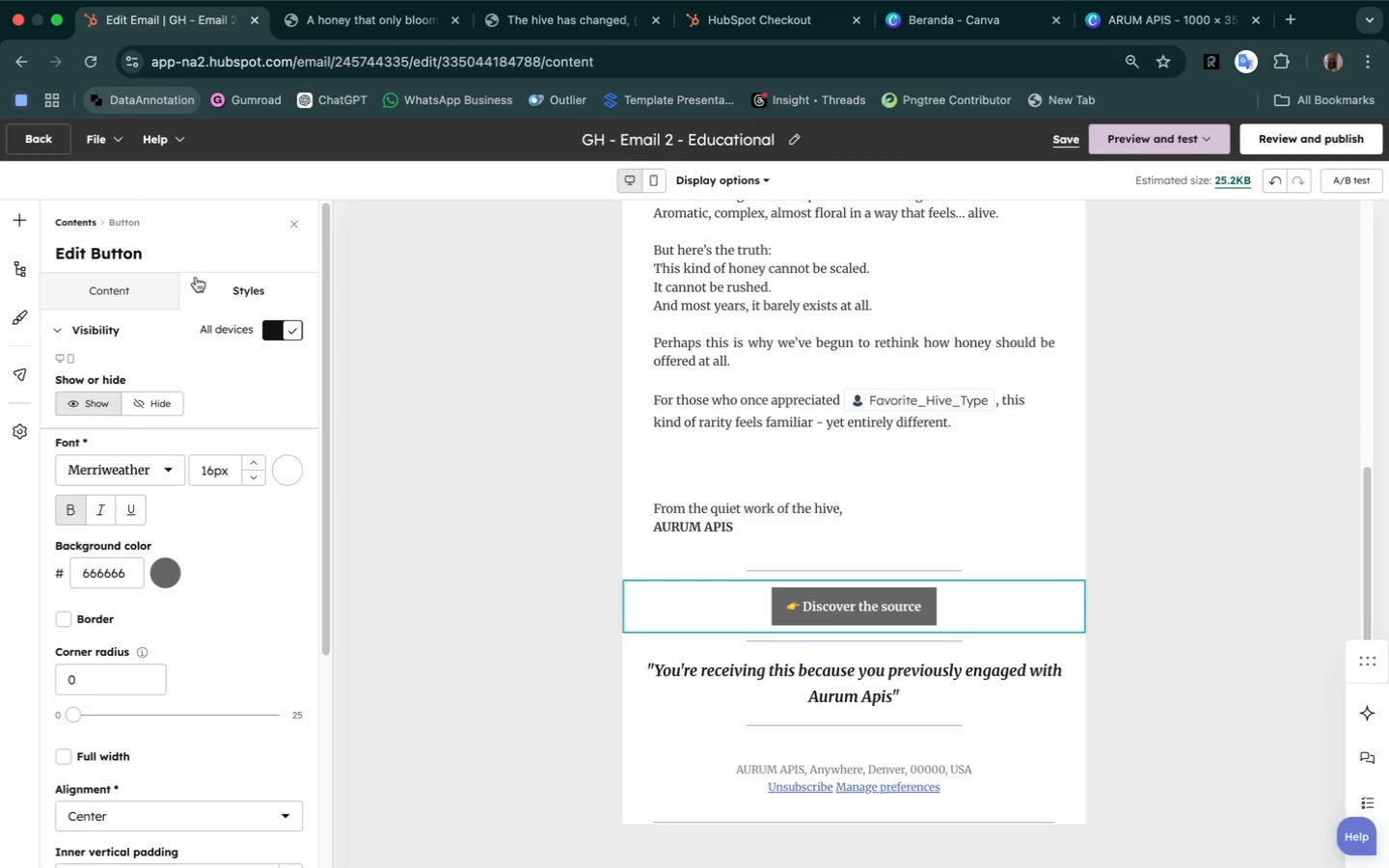 
left_click([136, 283])
 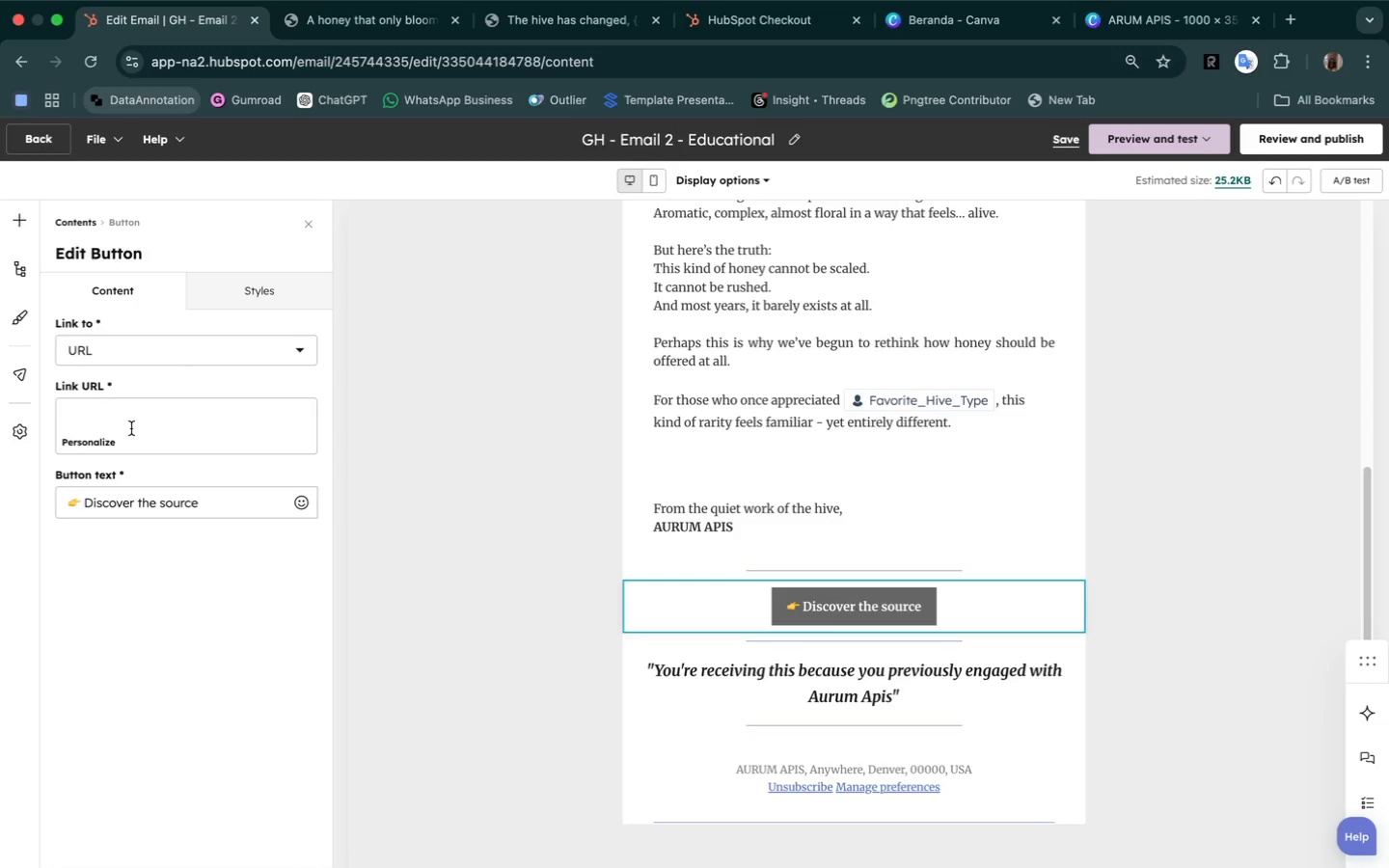 
left_click([130, 419])
 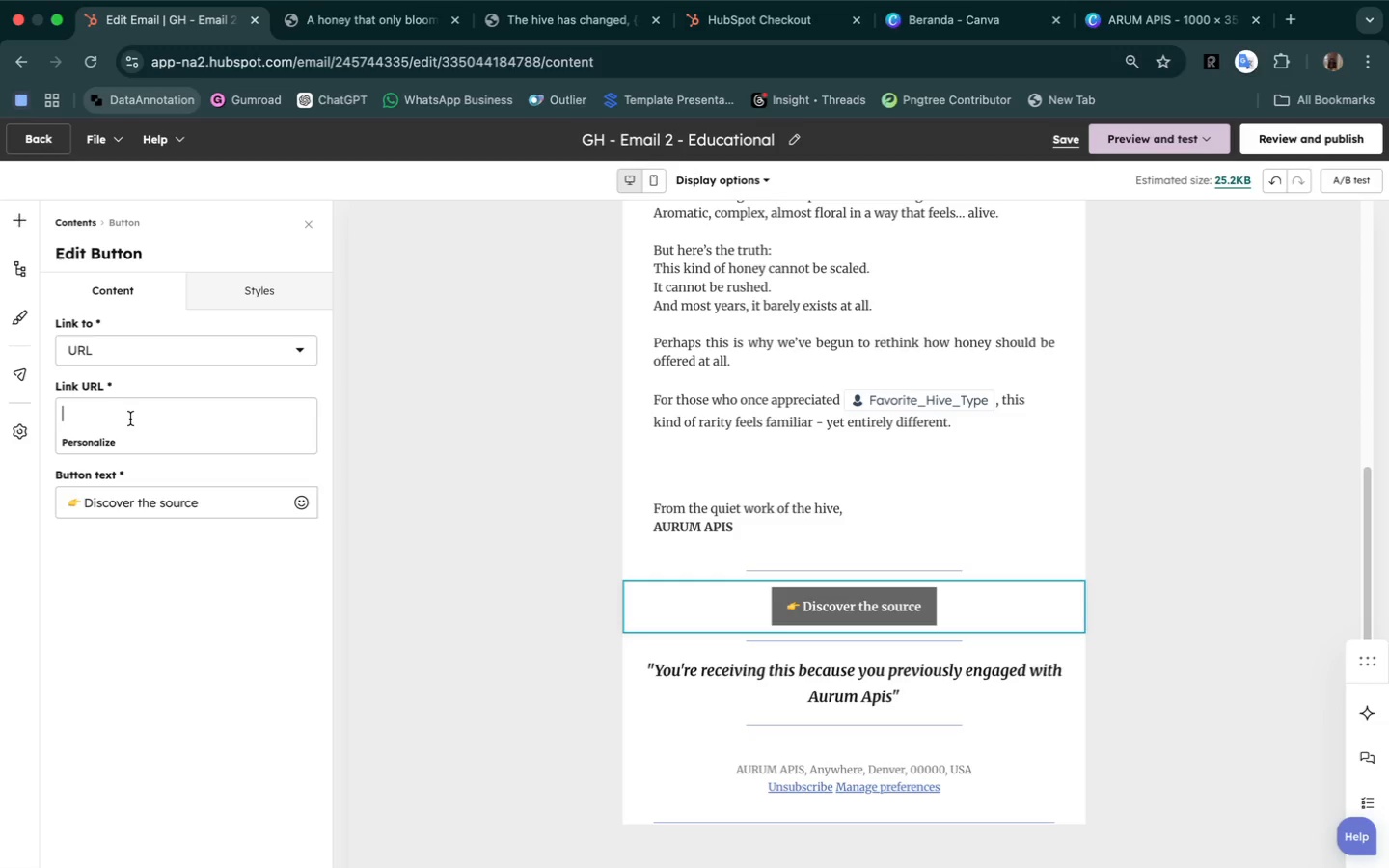 
wait(17.27)
 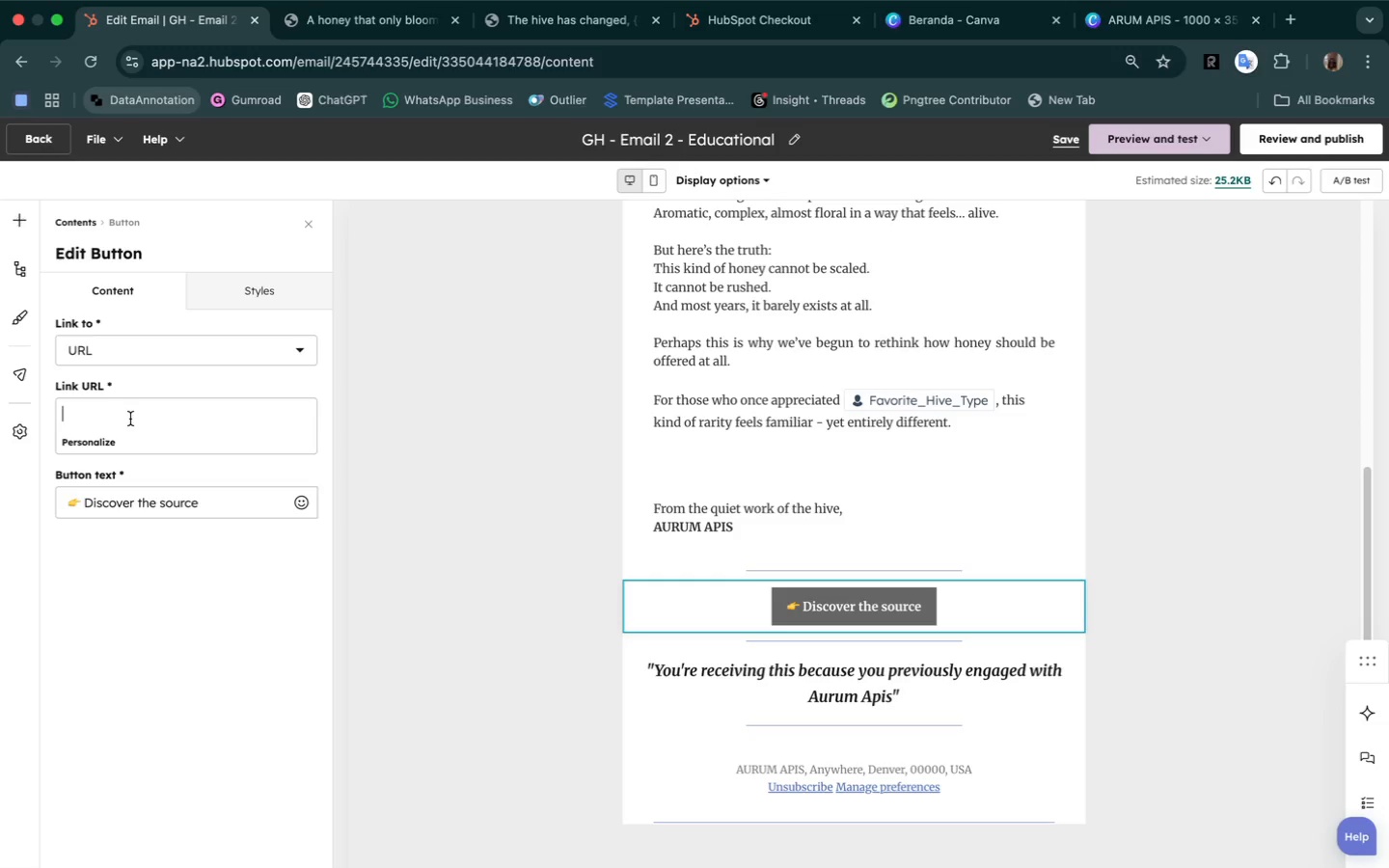 
type(https://aurumapis.com/source?utm_source=email&utm_medium=drip)
 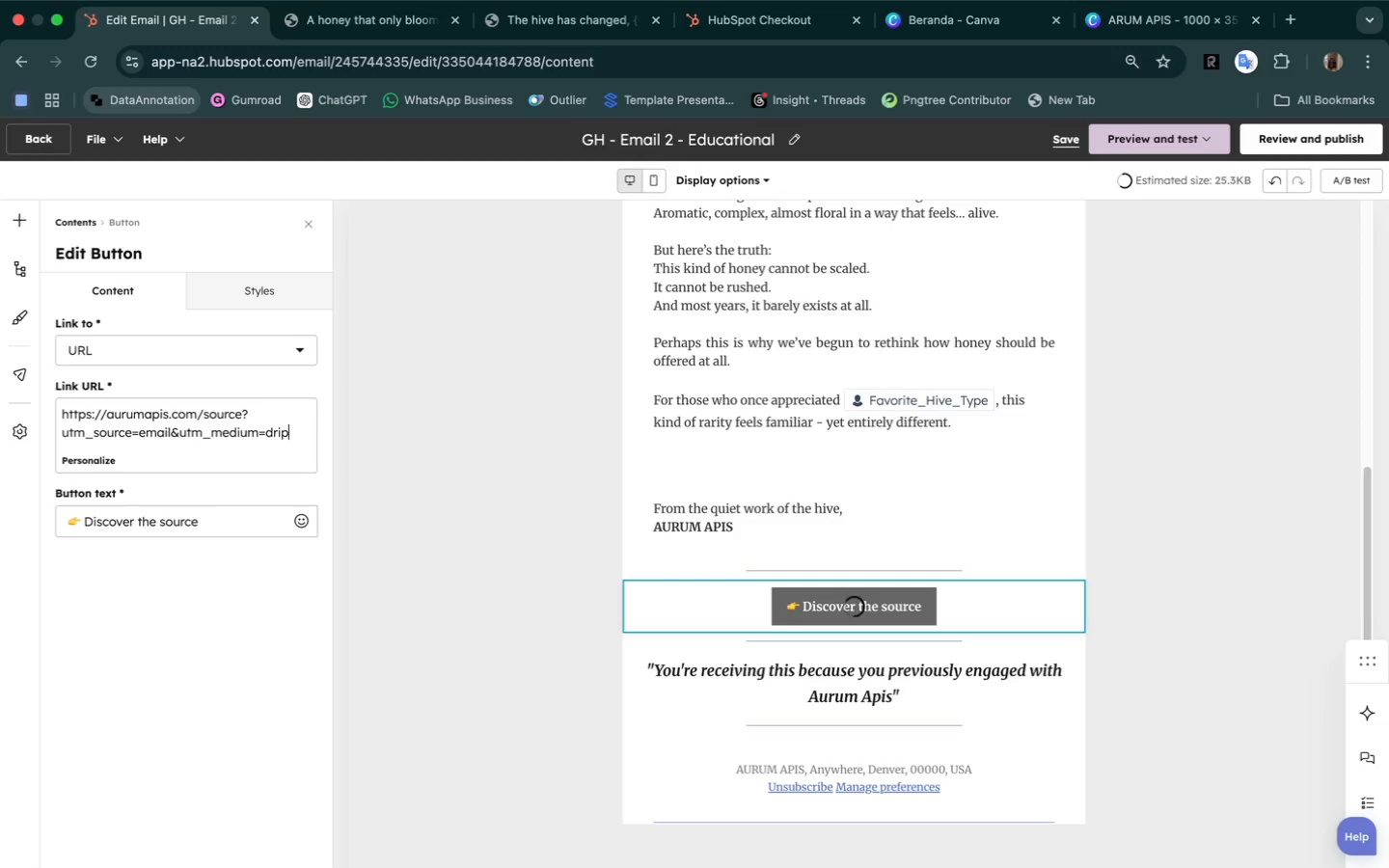 
wait(9.2)
 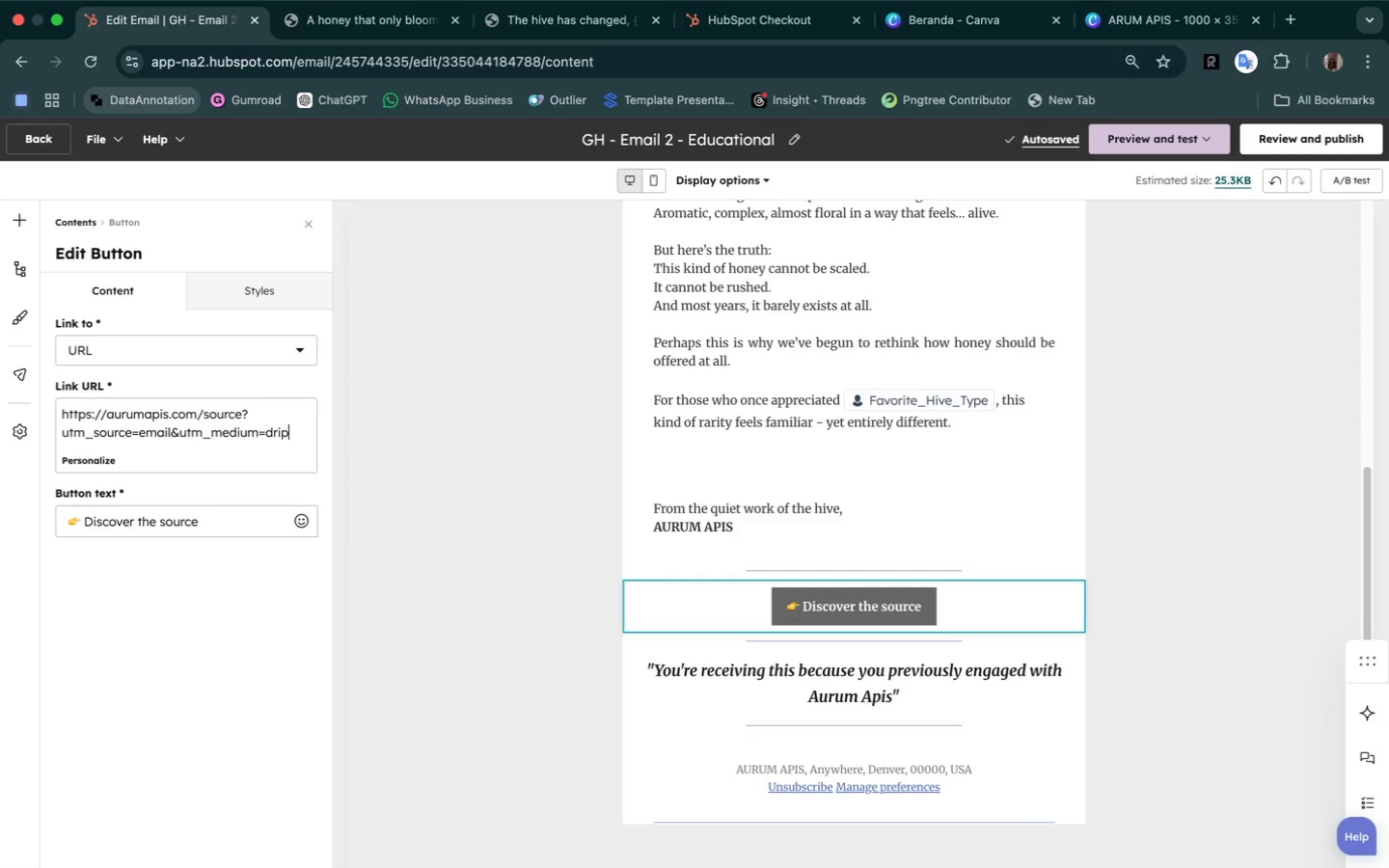 
type(&utm_campaign=seasonal)
 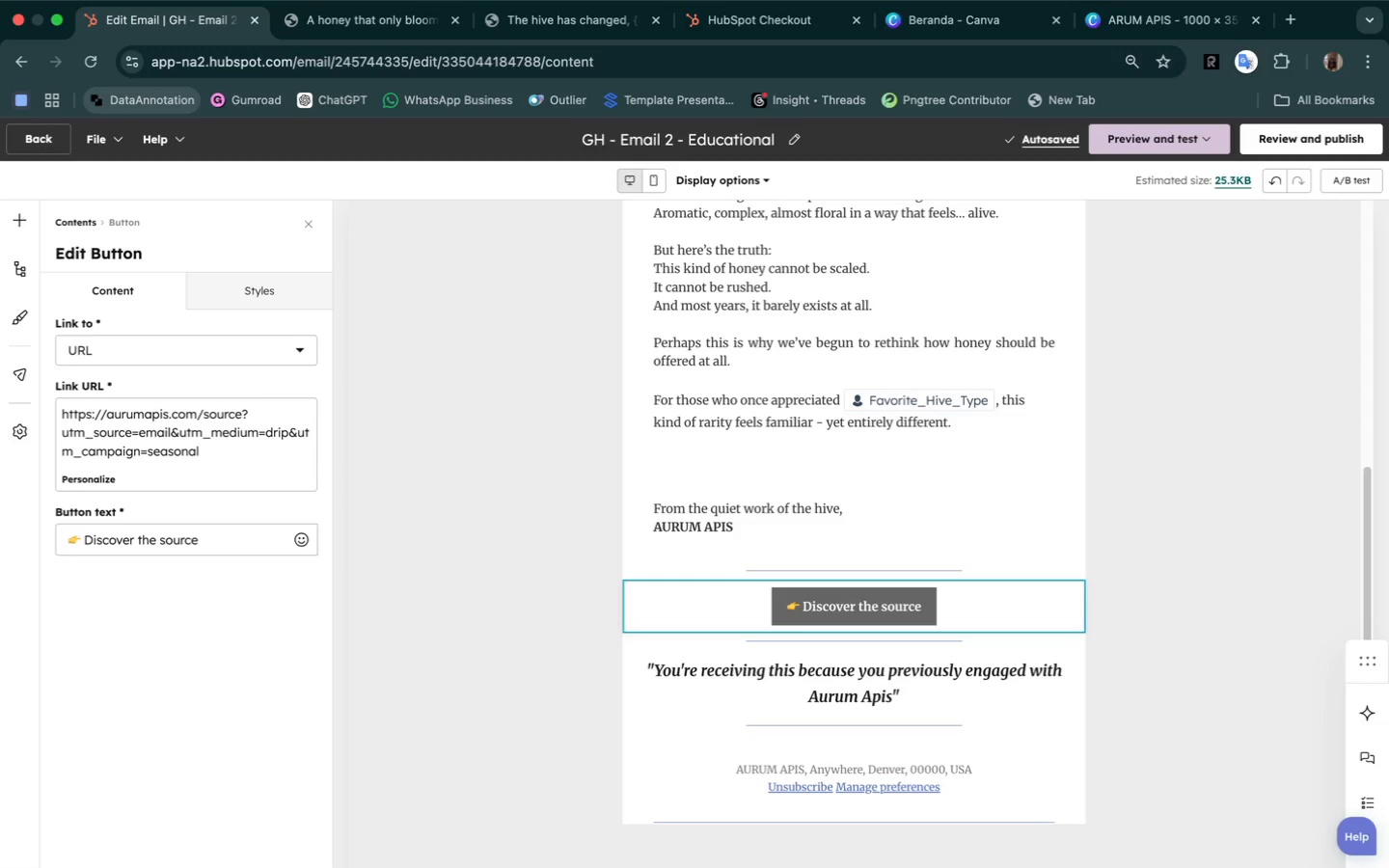 
wait(5.02)
 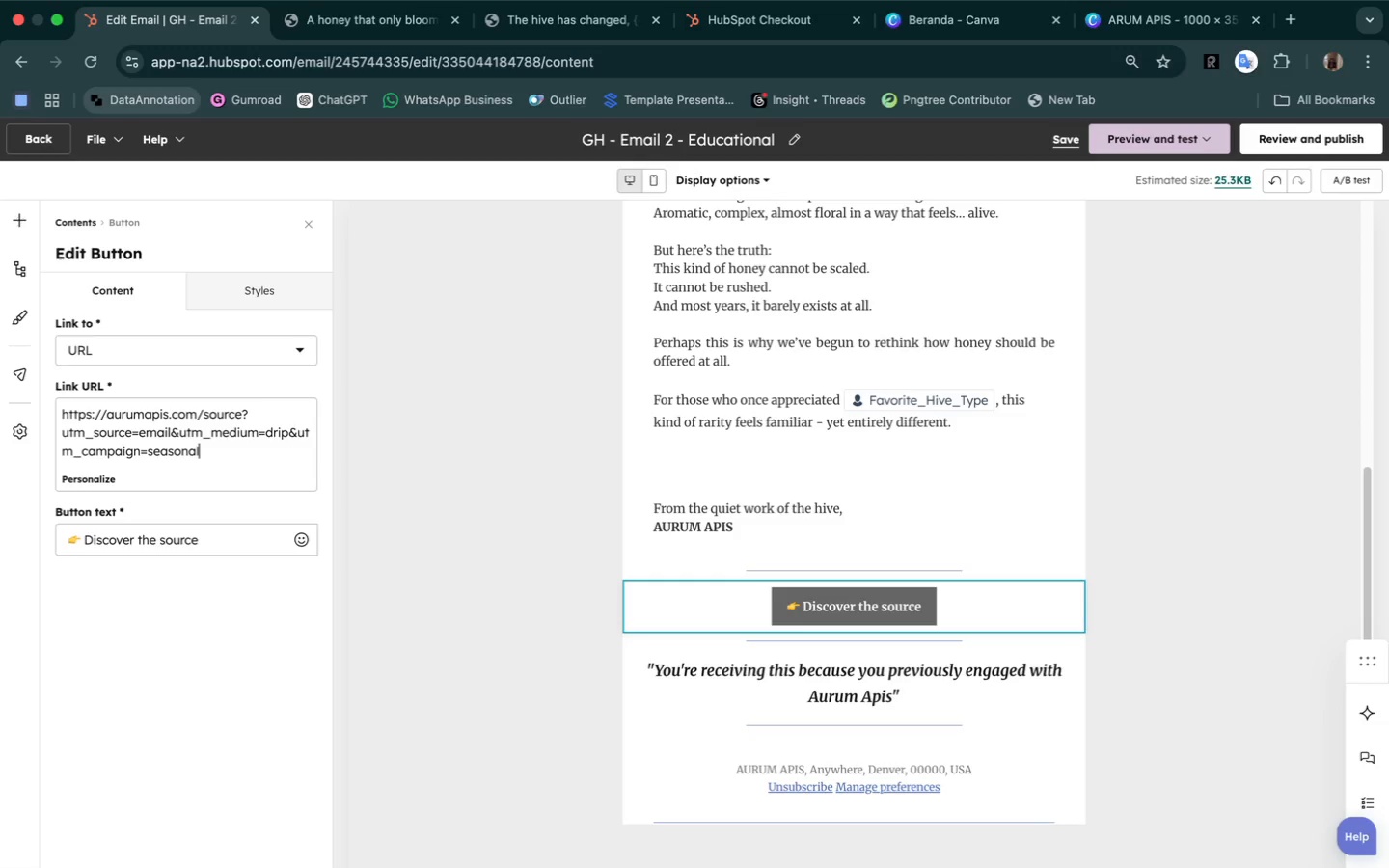 
type(_harvest)
 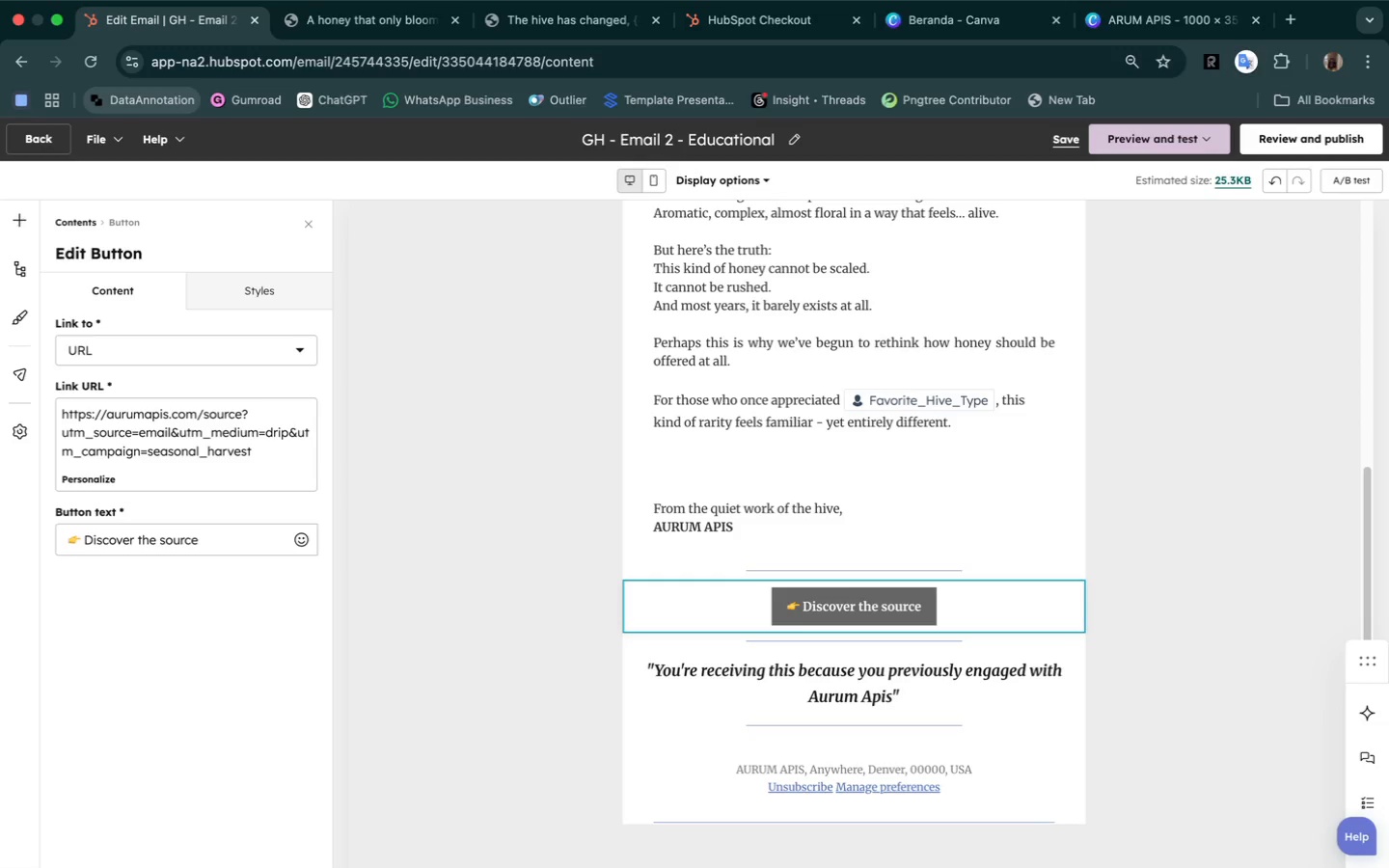 
type(&utm_content)
 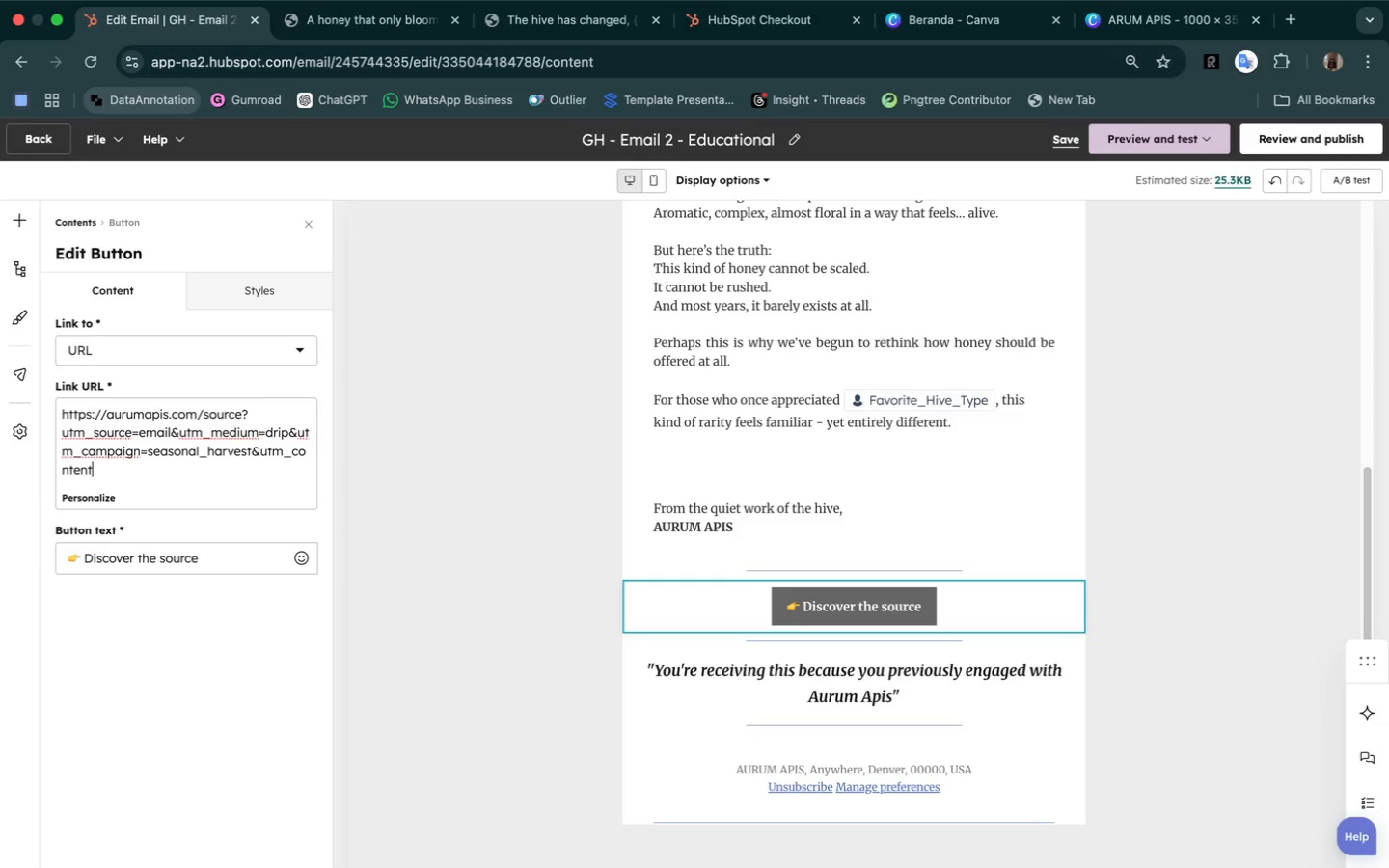 
wait(5.02)
 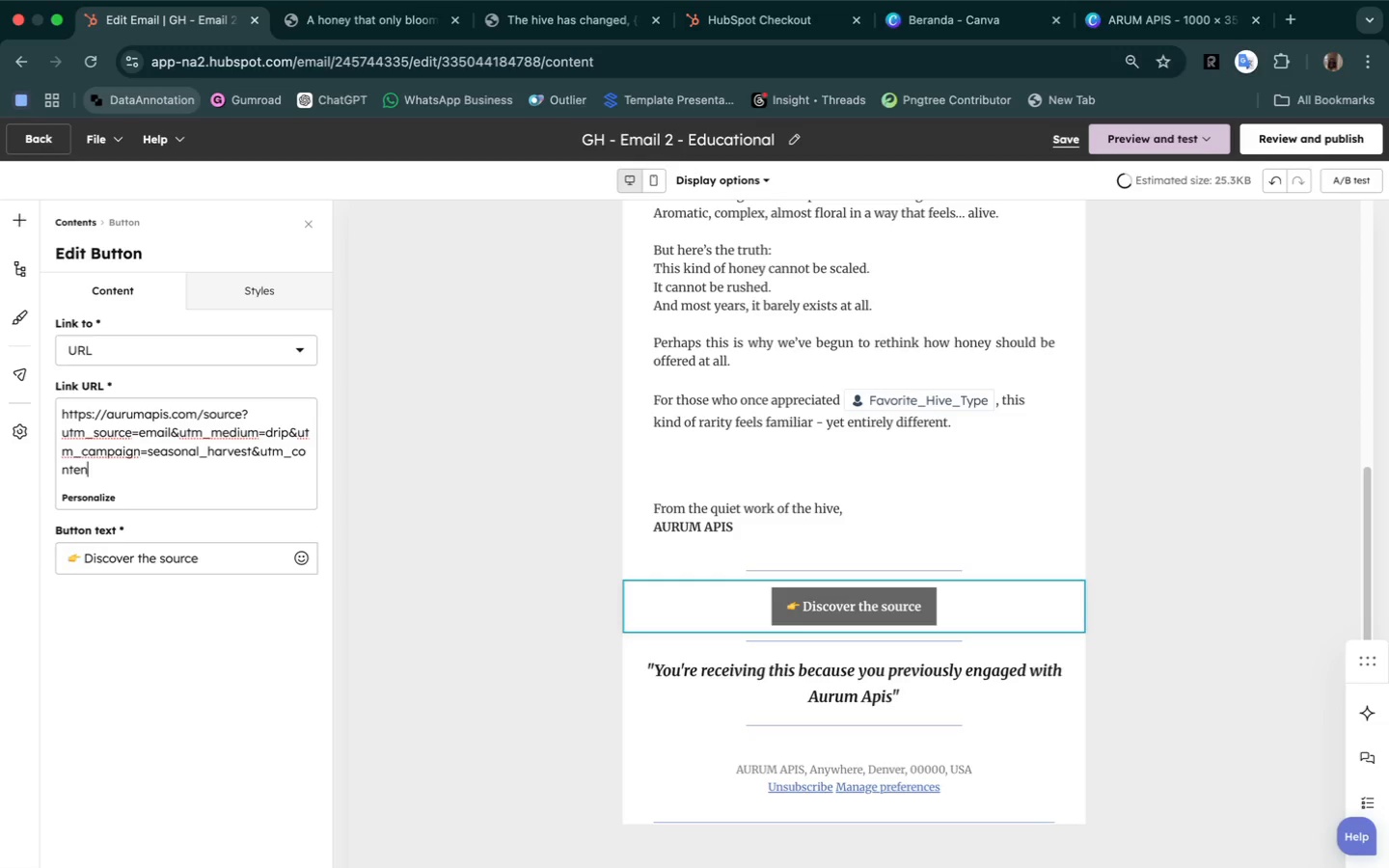 
type(=email_2)
 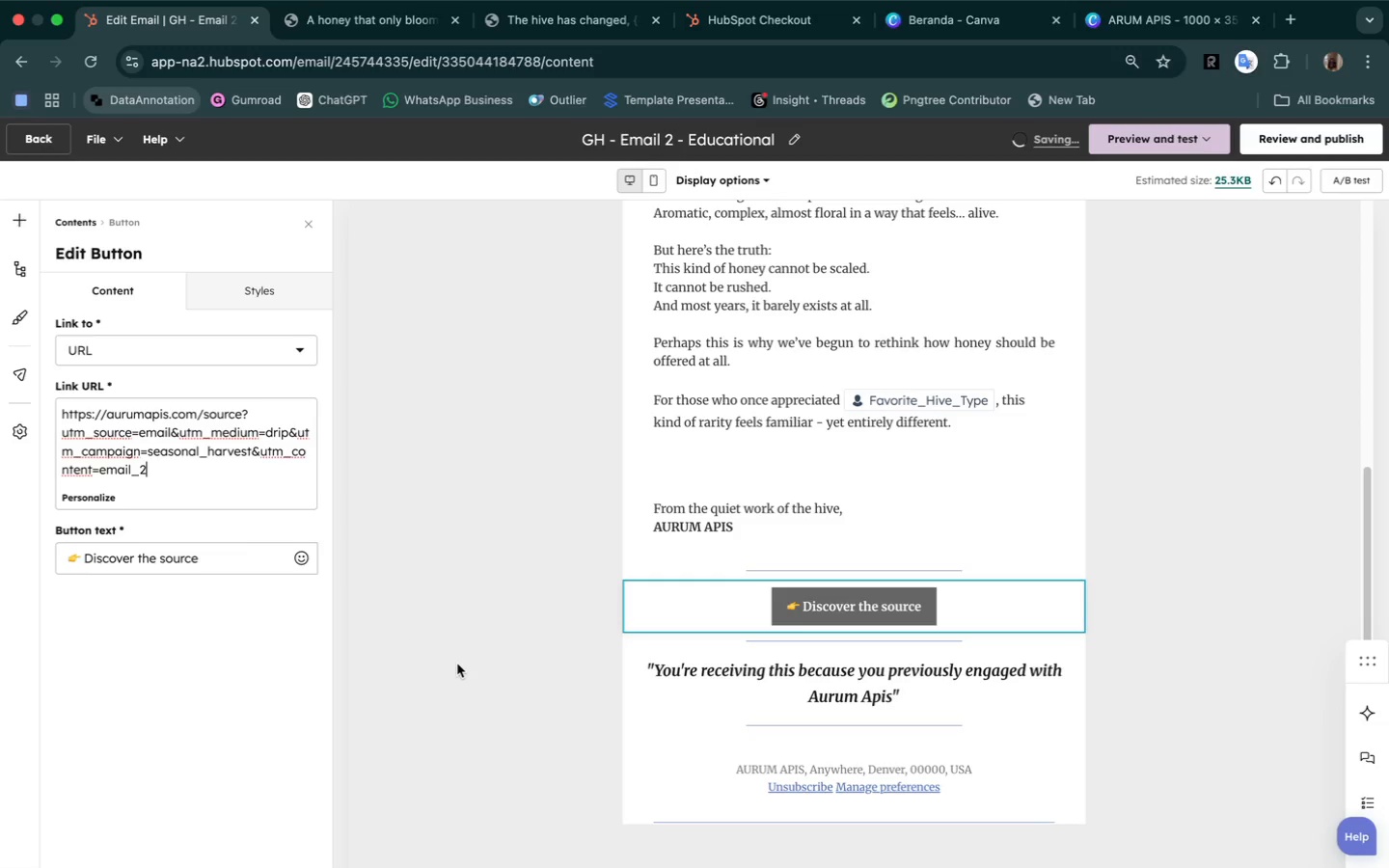 
left_click([457, 664])
 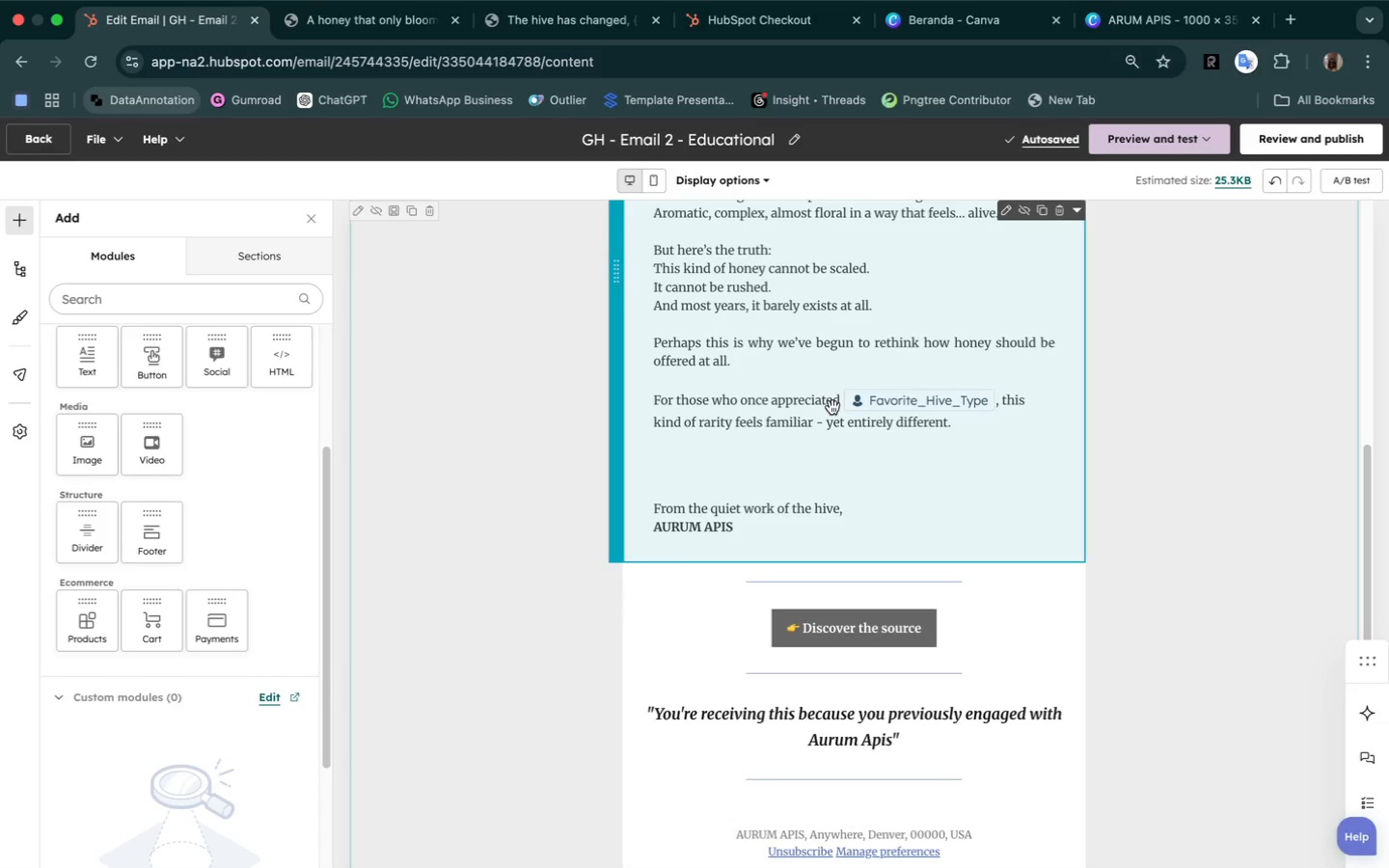 
scroll: coordinate [1185, 598], scroll_direction: up, amount: 75.0
 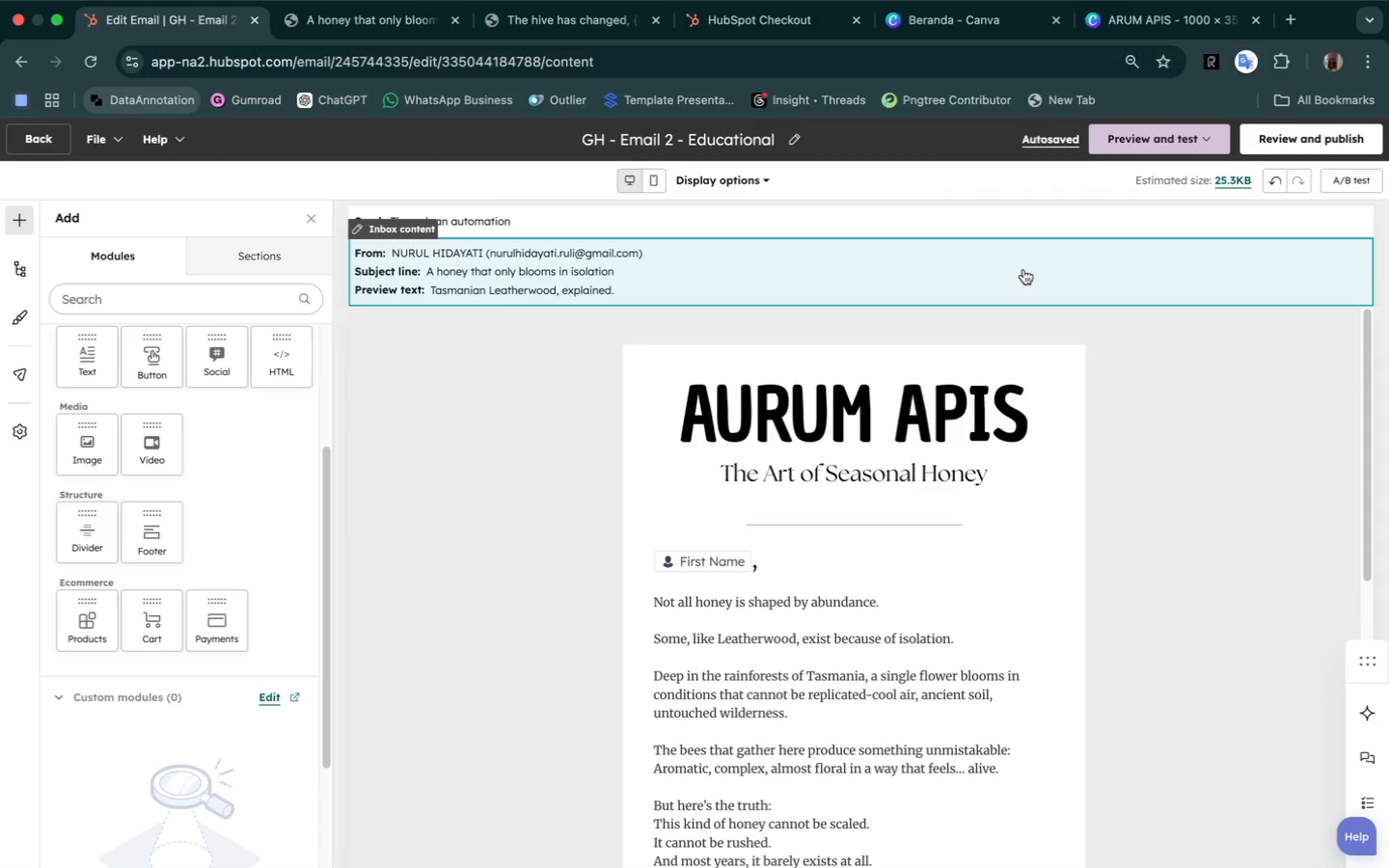 
left_click([1023, 270])
 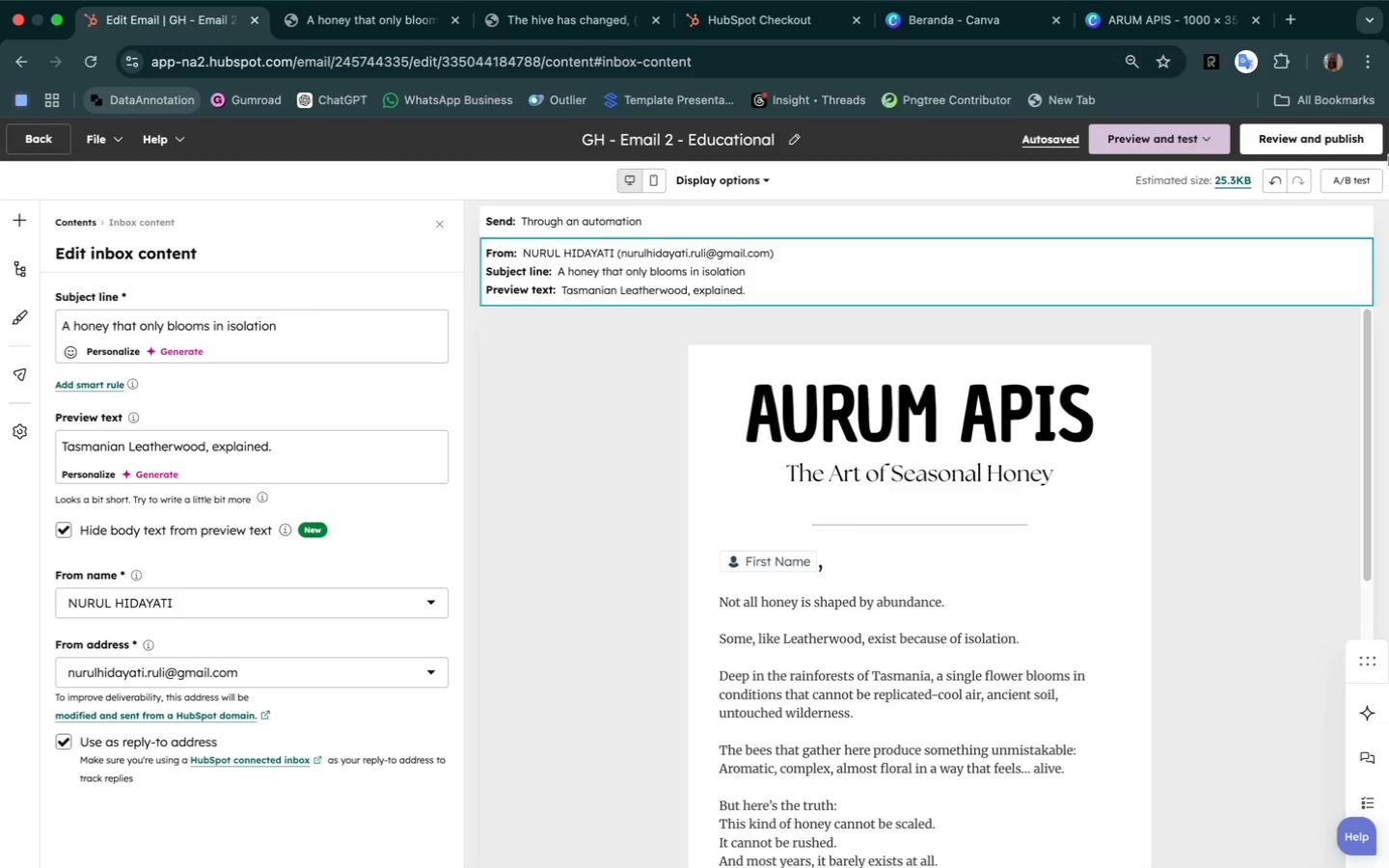 
left_click([1371, 68])
 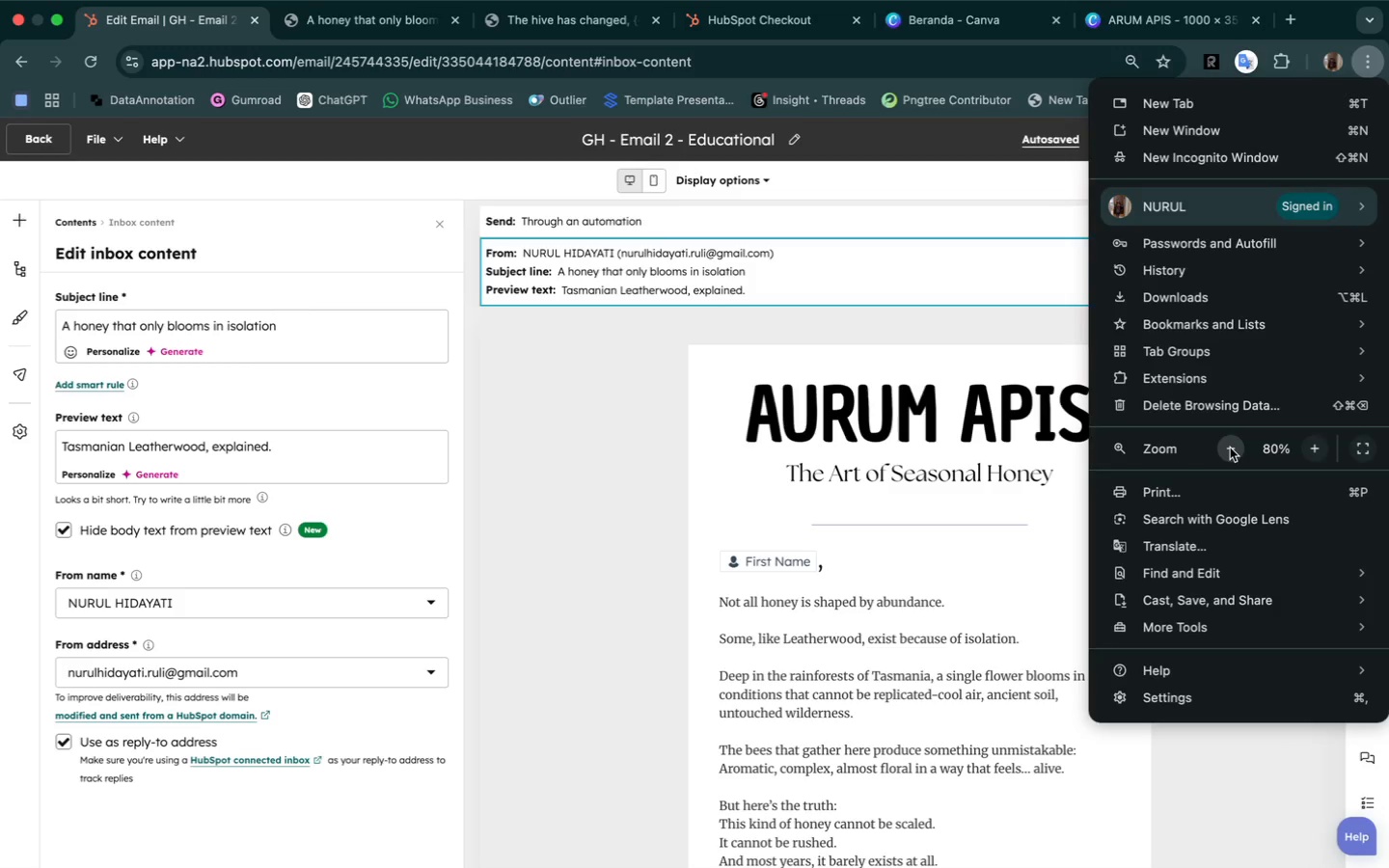 
double_click([1230, 448])
 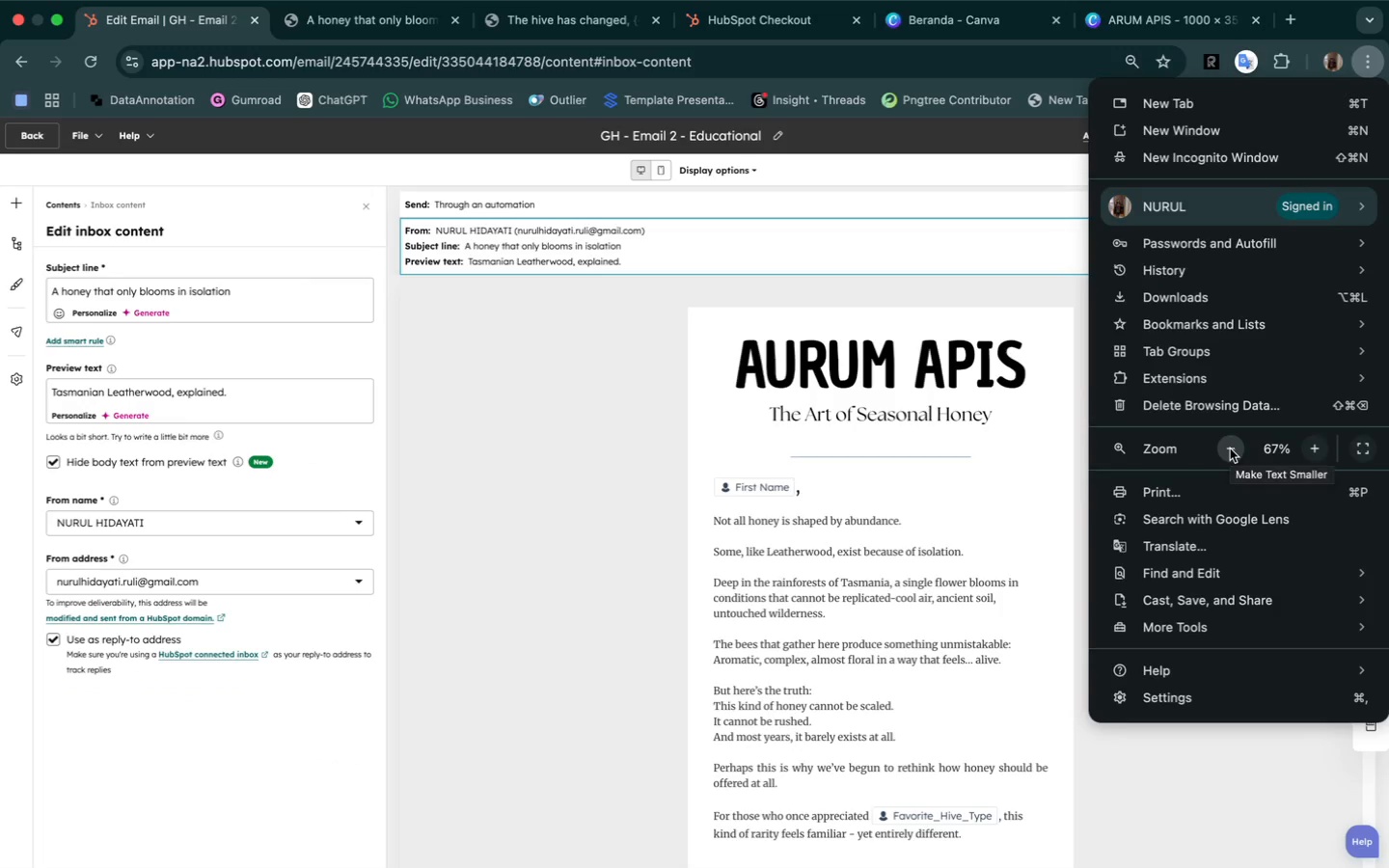 
left_click([1231, 450])
 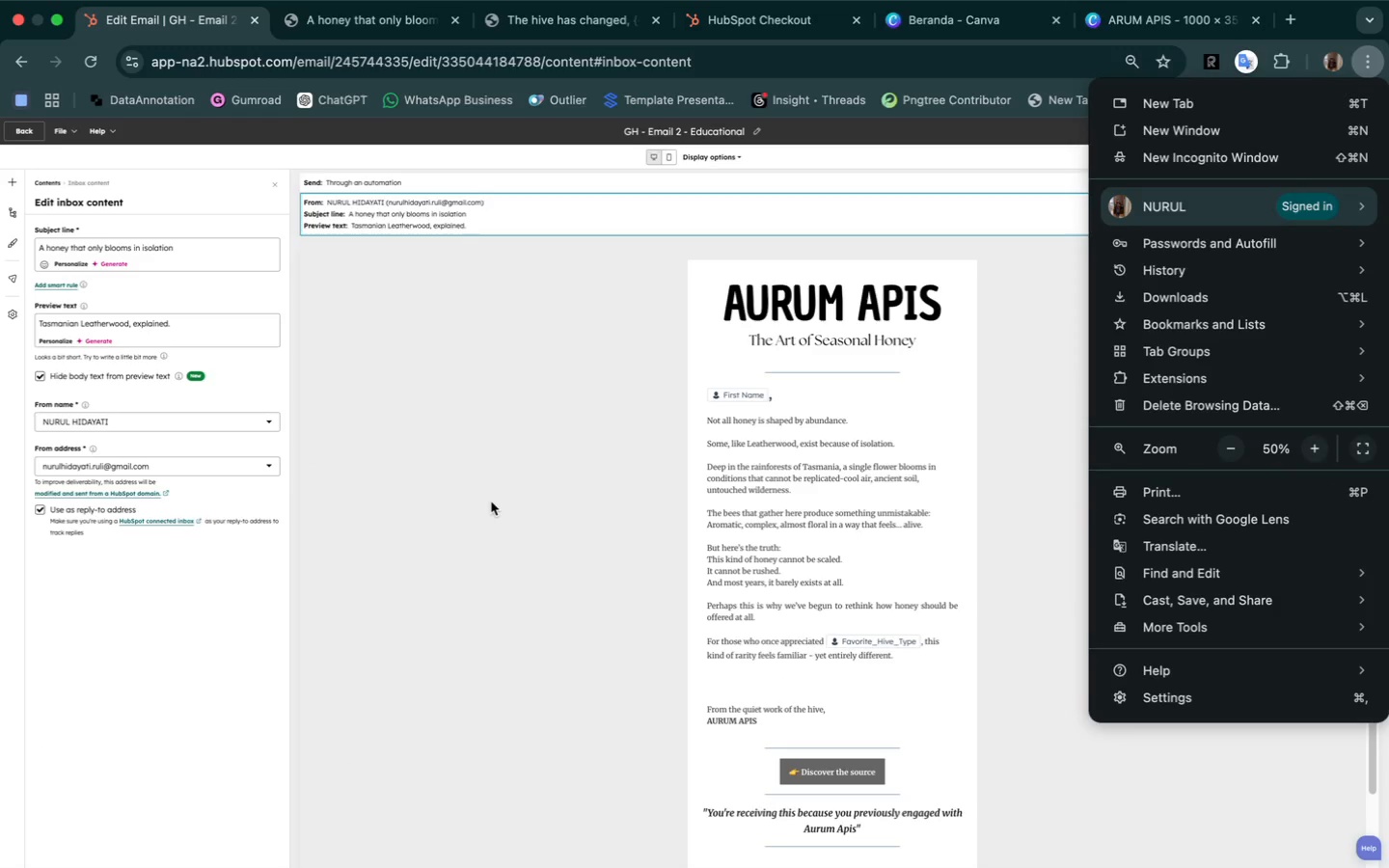 
left_click([491, 502])
 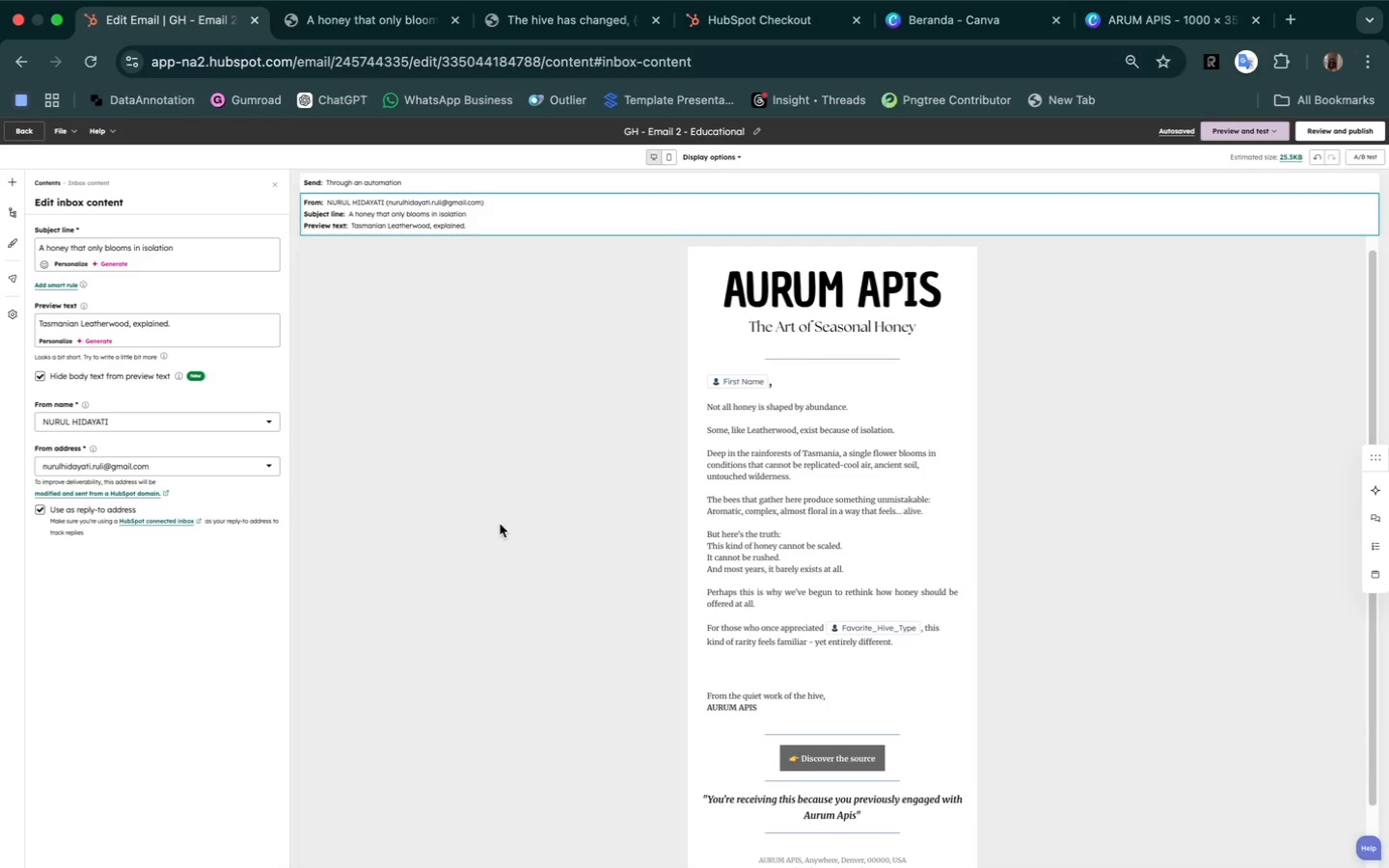 
scroll: coordinate [500, 524], scroll_direction: down, amount: 1.0
 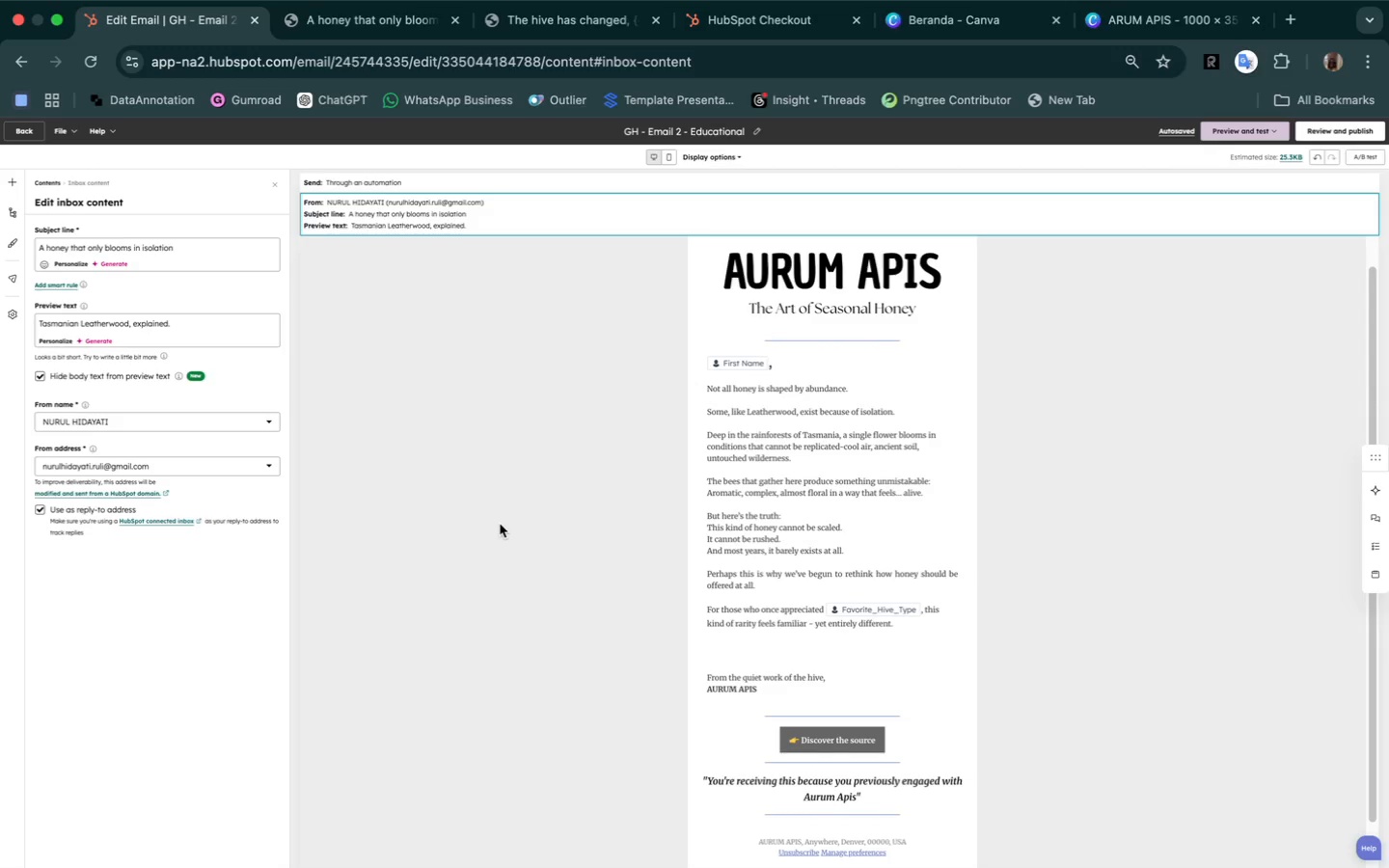 
wait(7.19)
 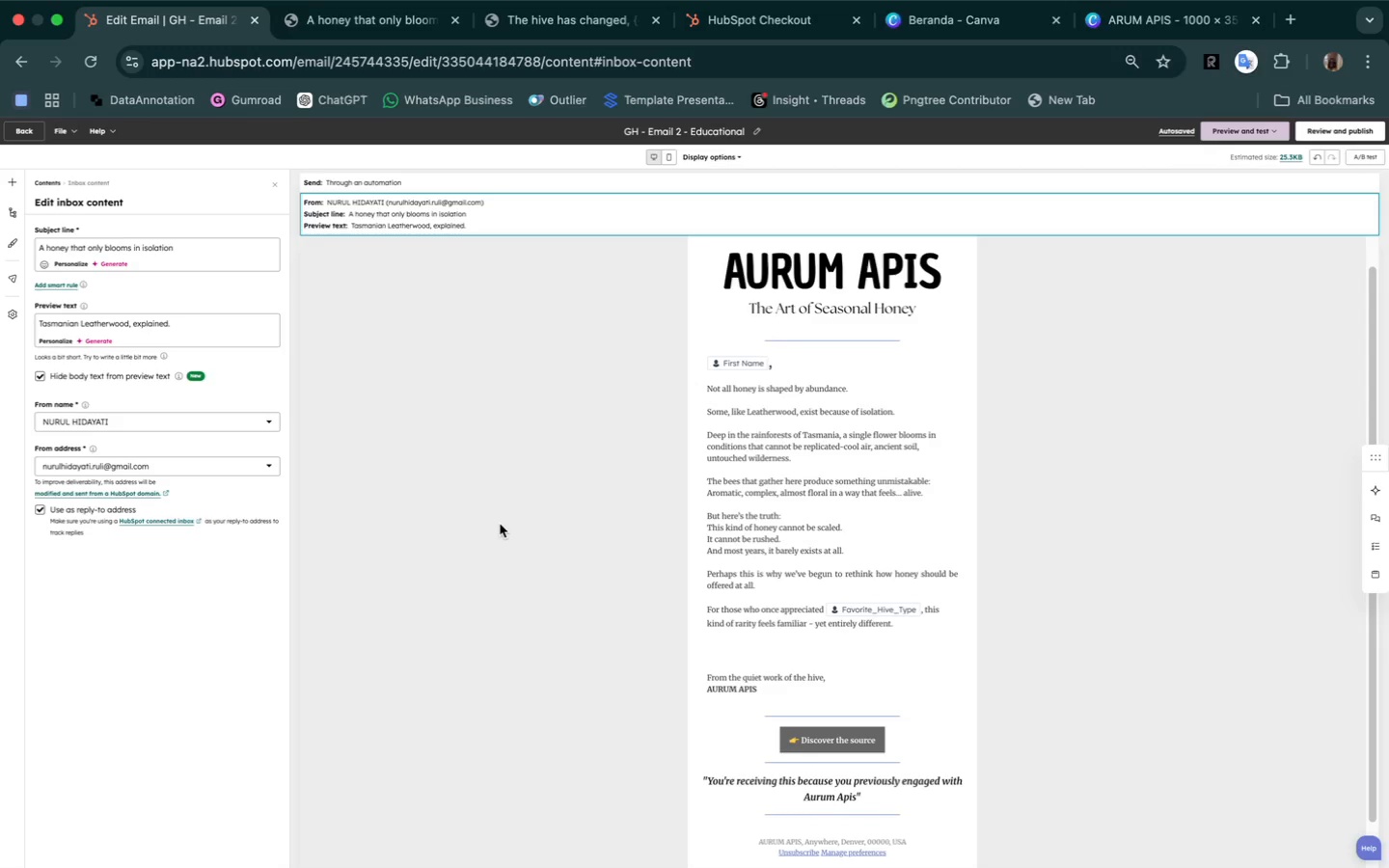 
key(Meta+Shift+4)
 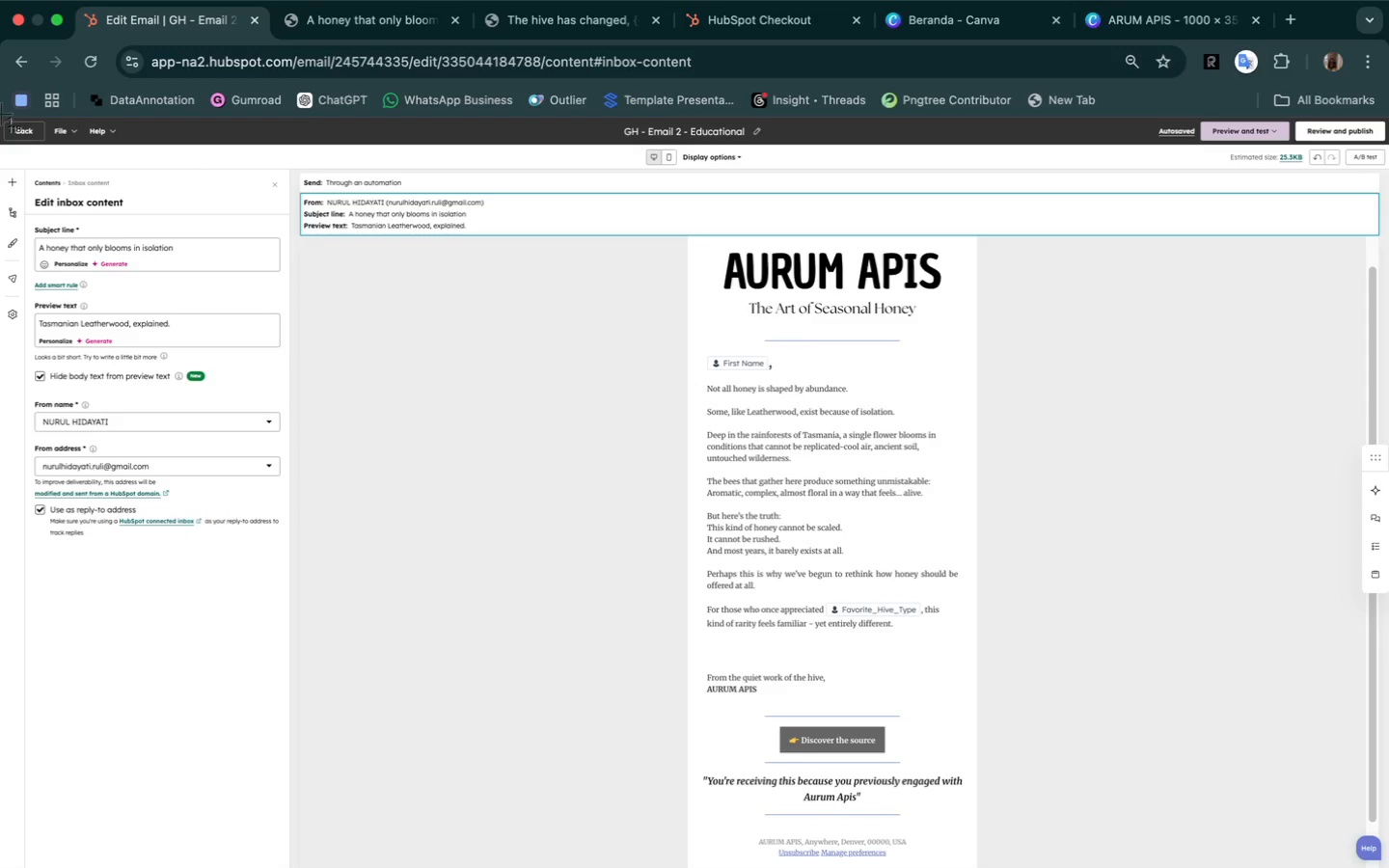 
left_click_drag(start_coordinate=[1, 115], to_coordinate=[988, 861])
 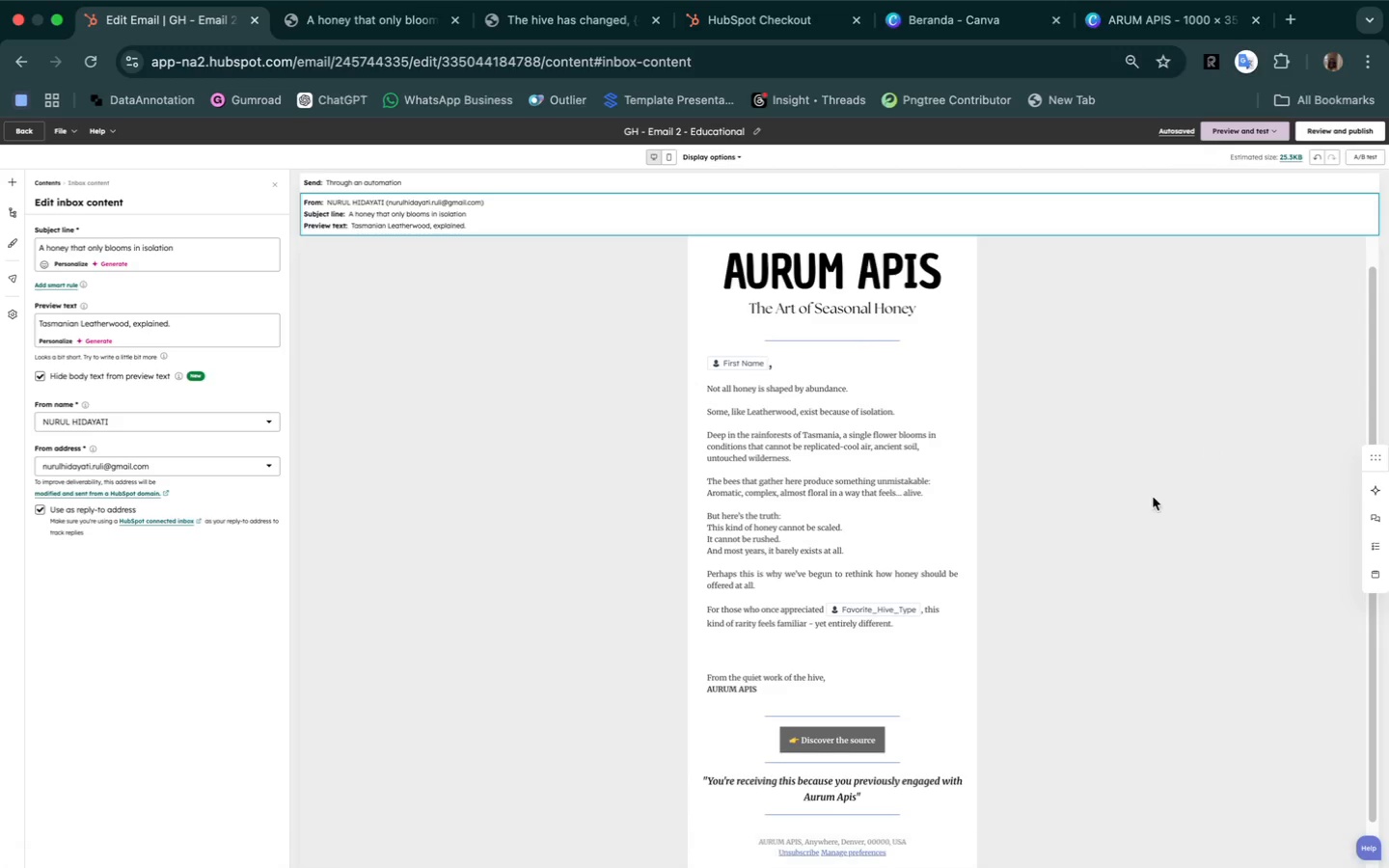 
wait(84.14)
 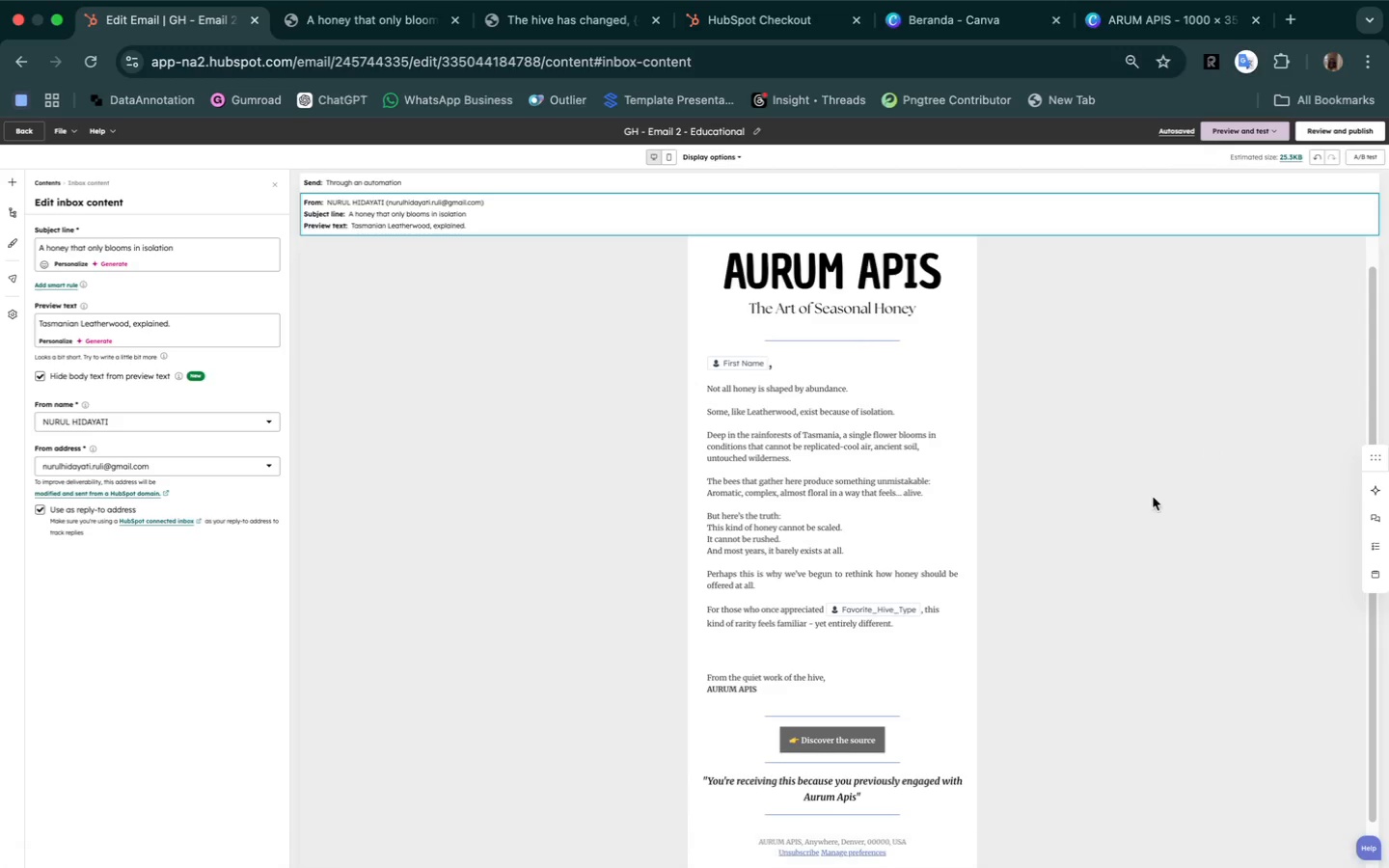 
left_click([16, 135])
 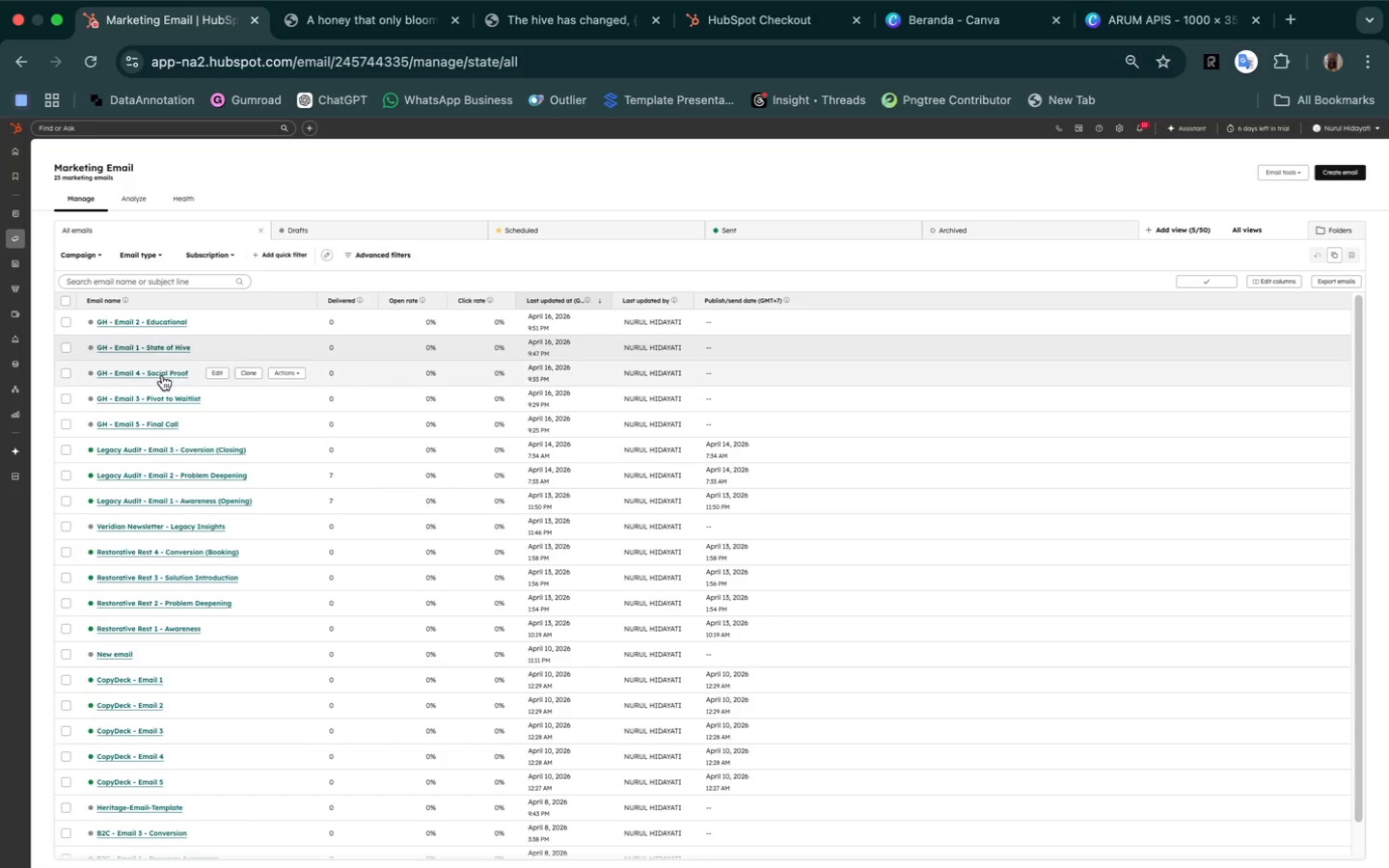 
wait(7.5)
 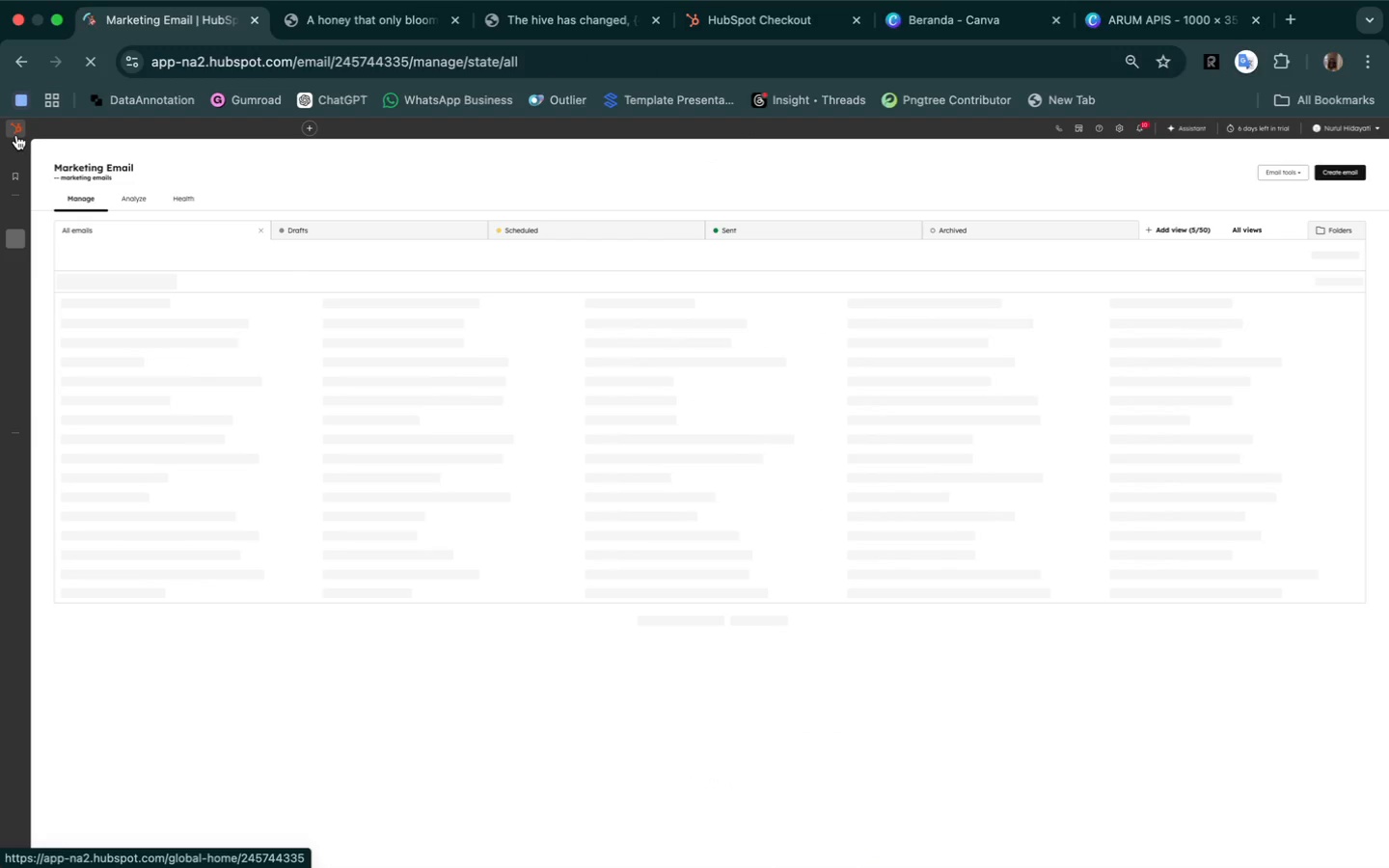 
left_click([218, 398])
 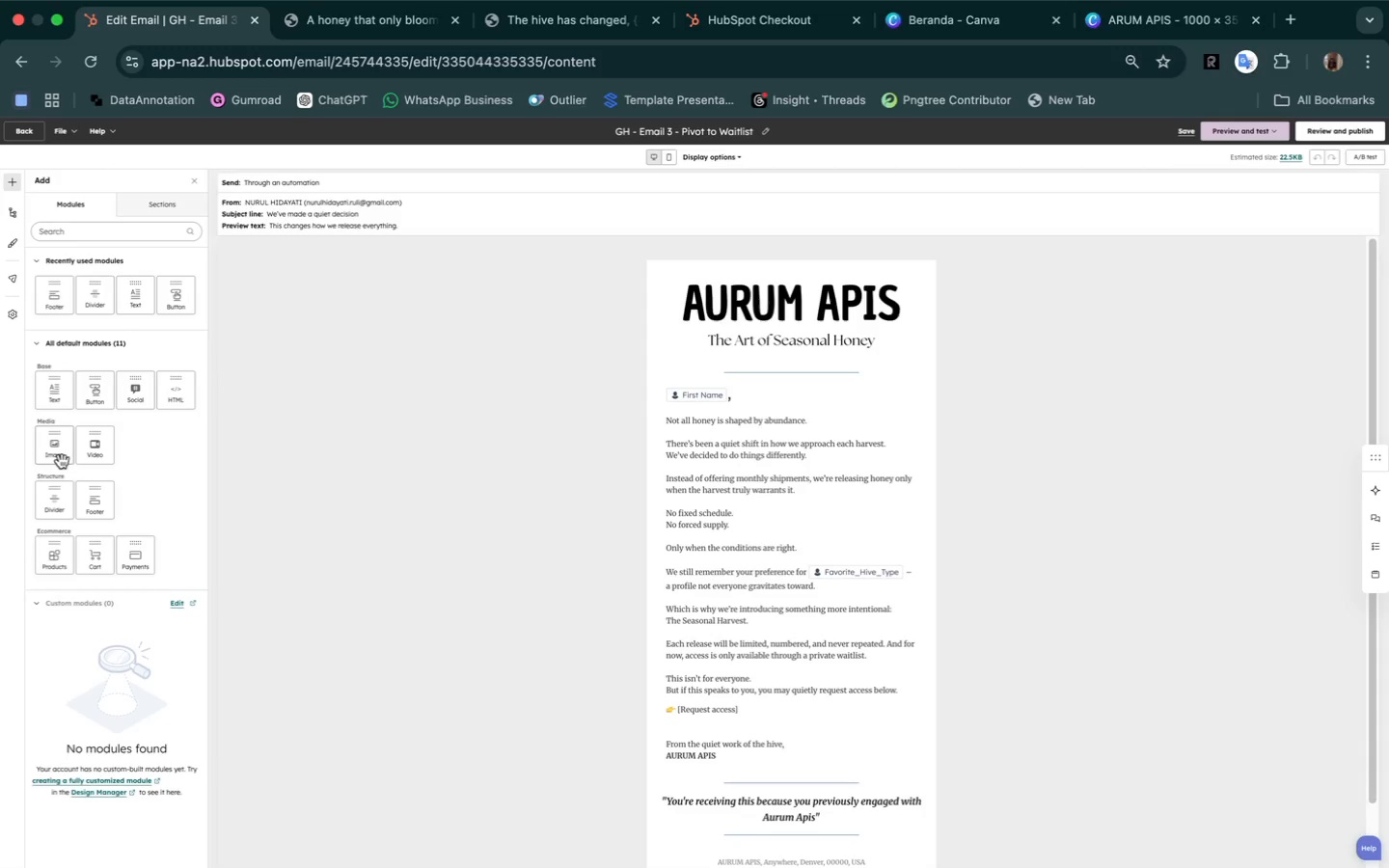 
wait(16.28)
 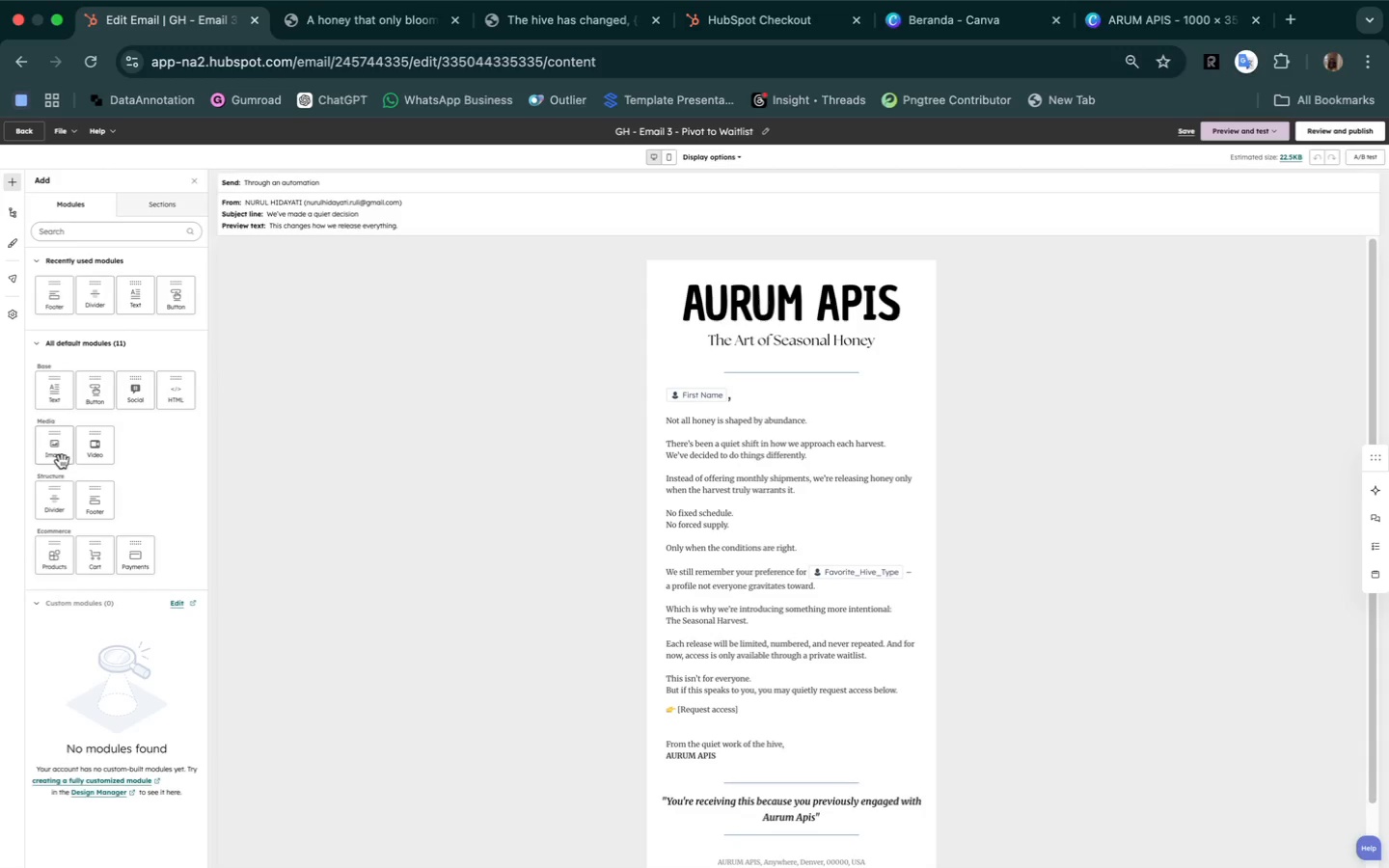 
left_click_drag(start_coordinate=[95, 398], to_coordinate=[735, 796])
 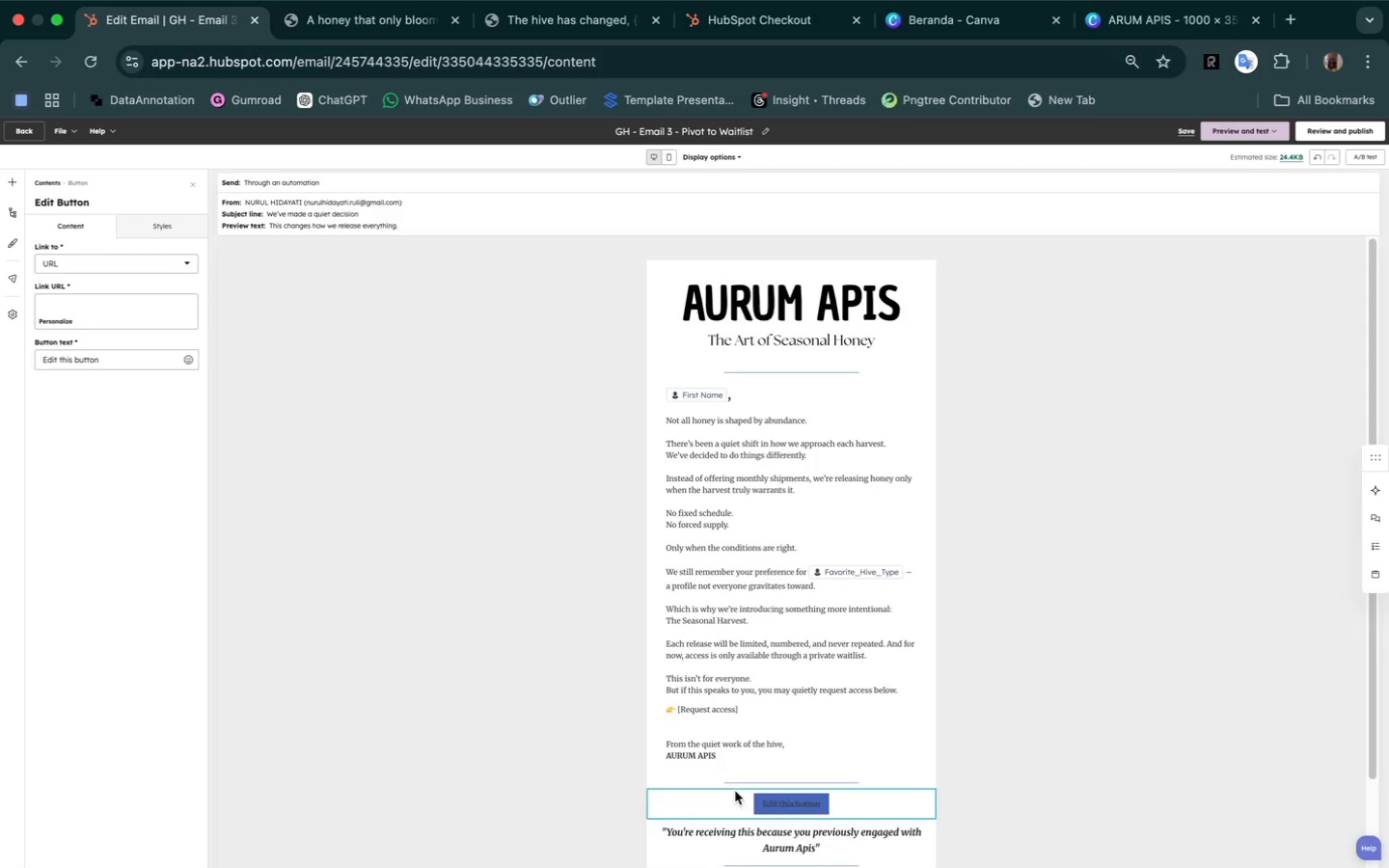 
scroll: coordinate [1082, 592], scroll_direction: down, amount: 10.0
 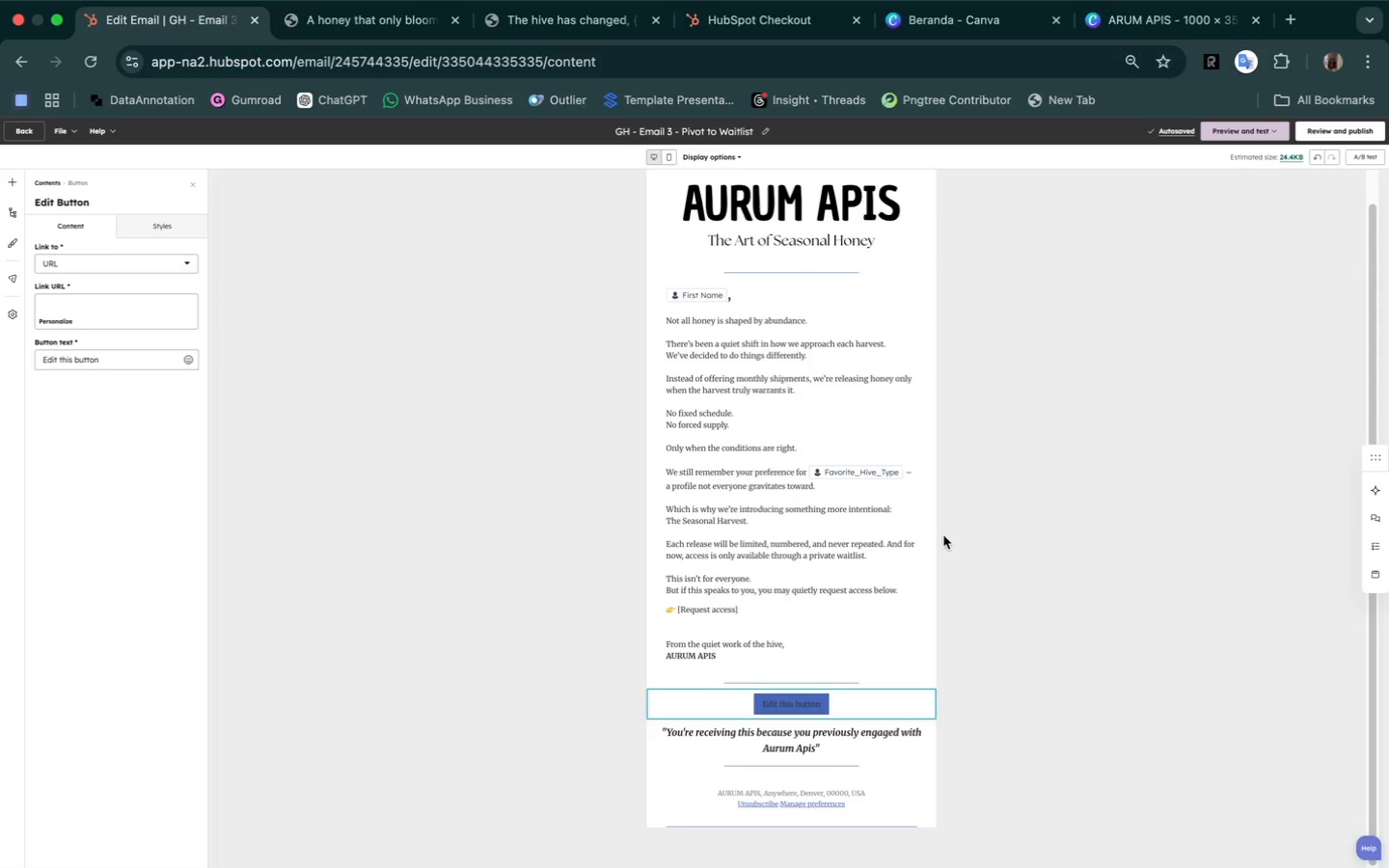 
left_click([1372, 66])
 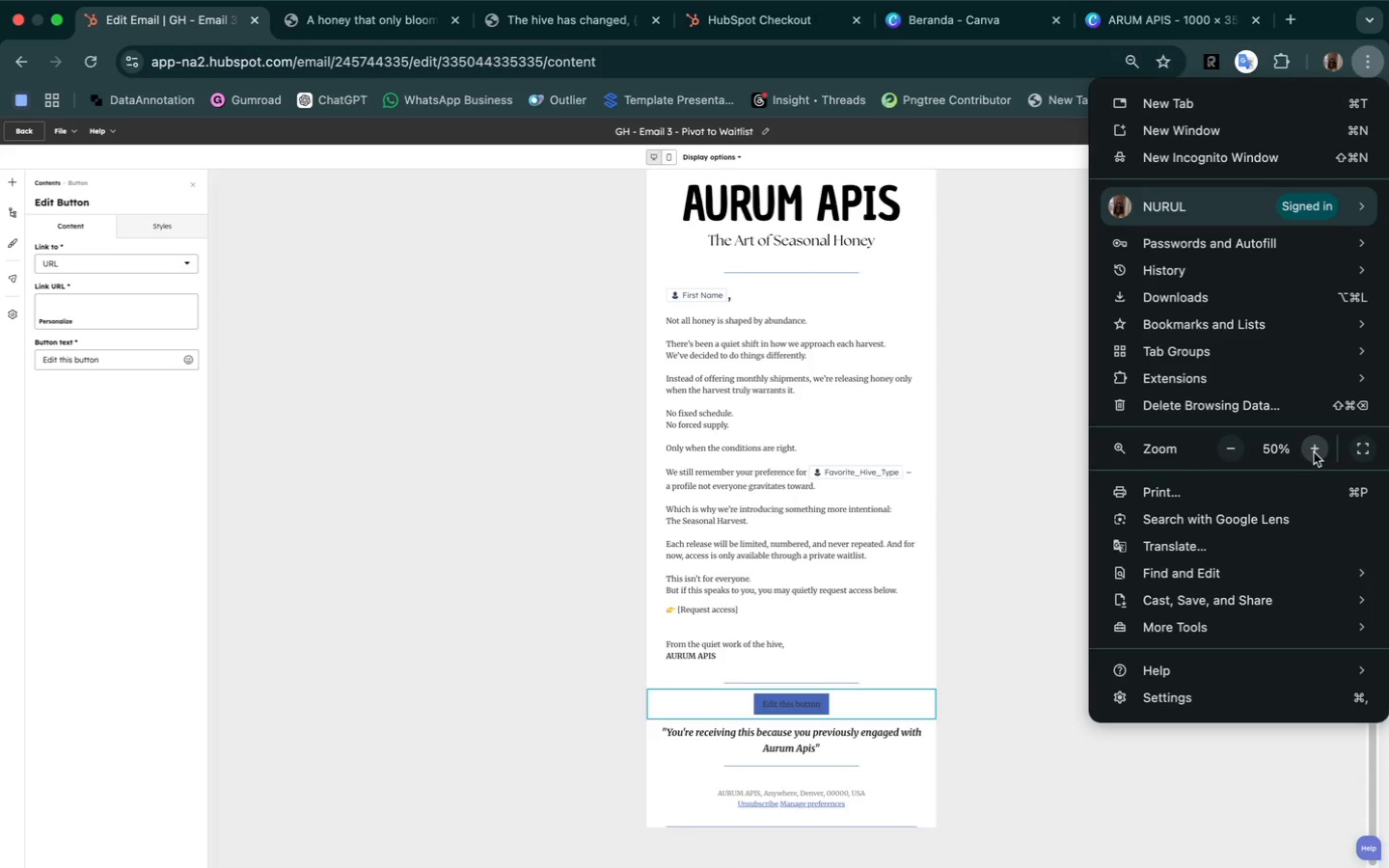 
double_click([1314, 451])
 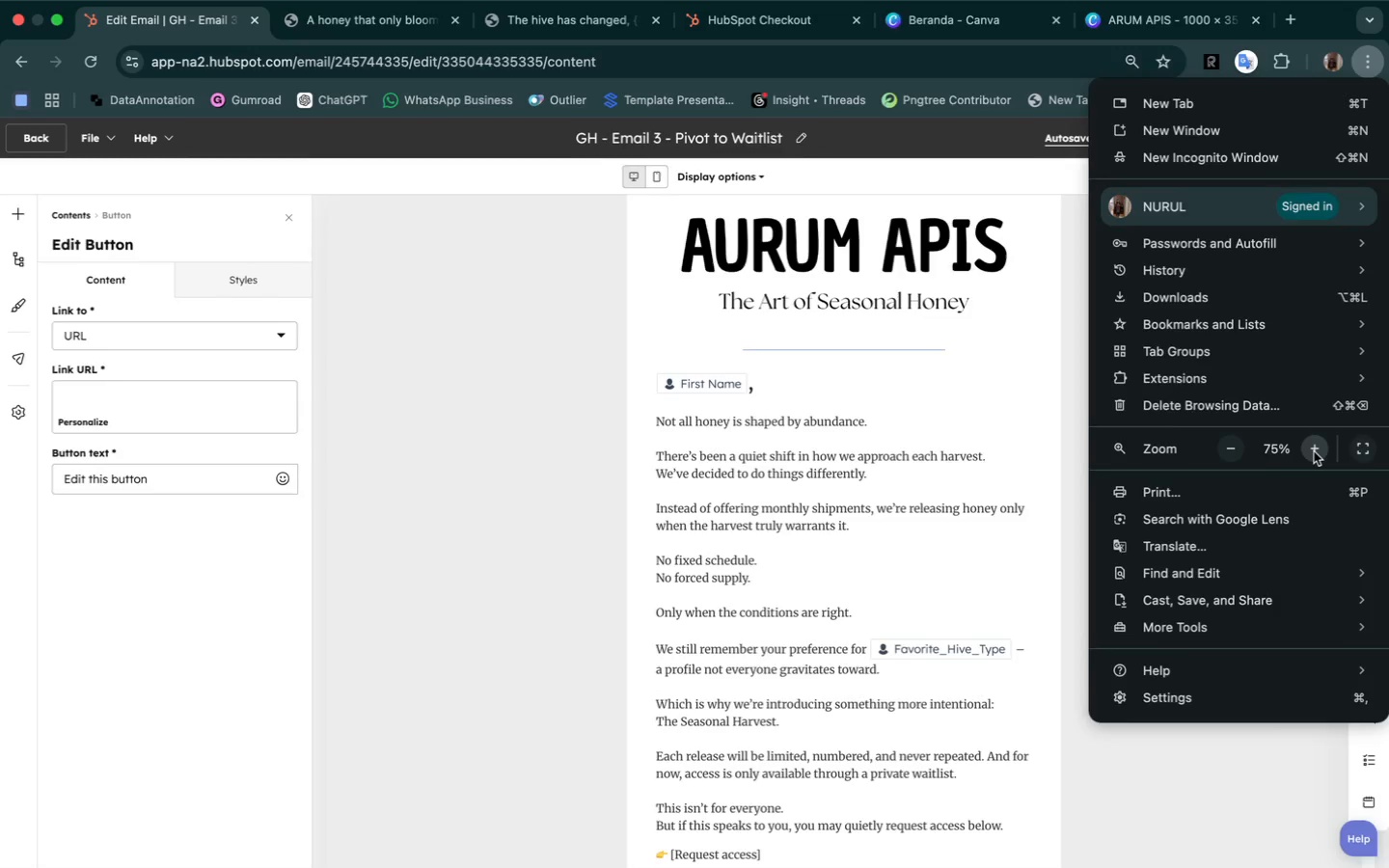 
triple_click([1314, 451])
 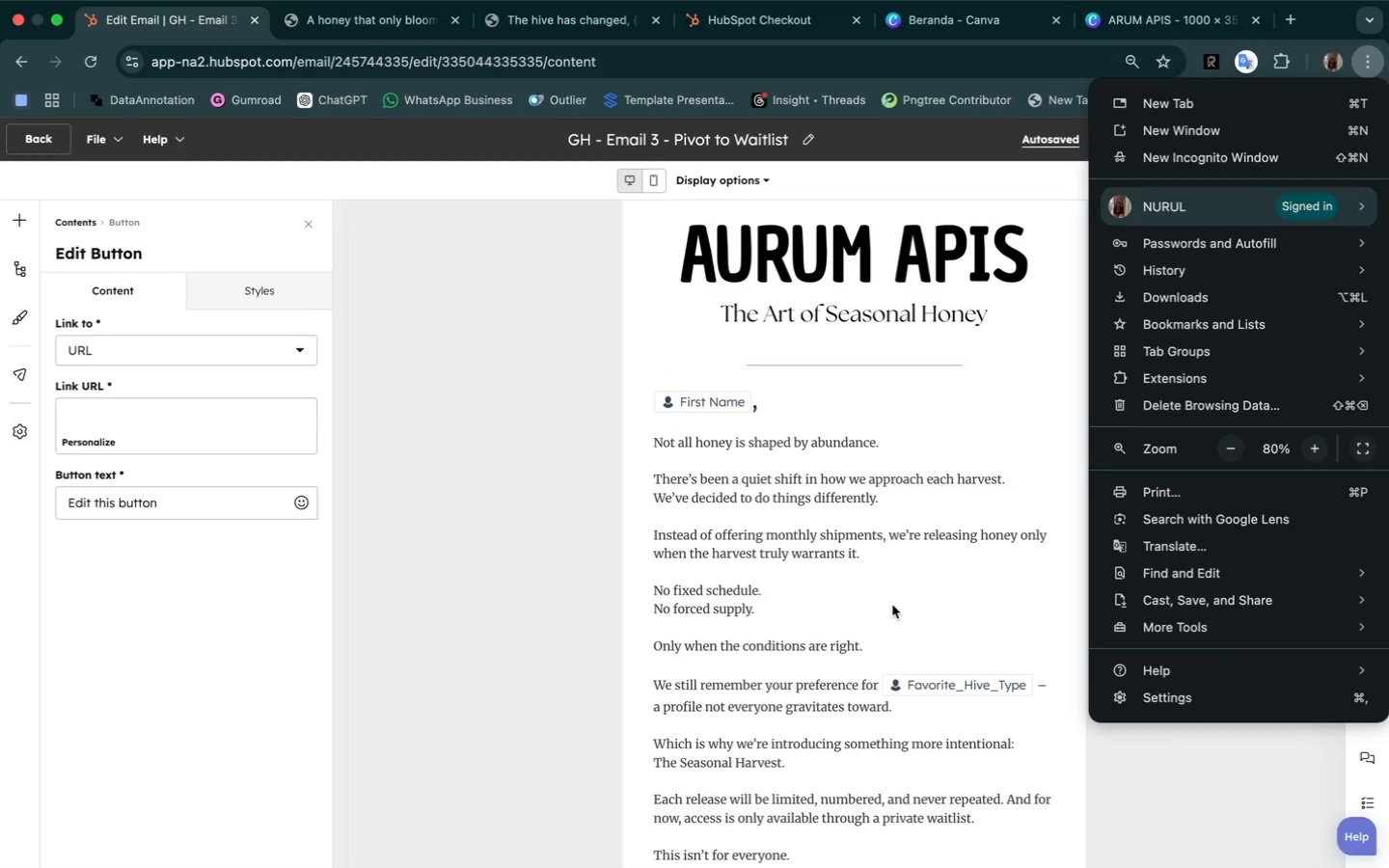 
left_click([485, 593])
 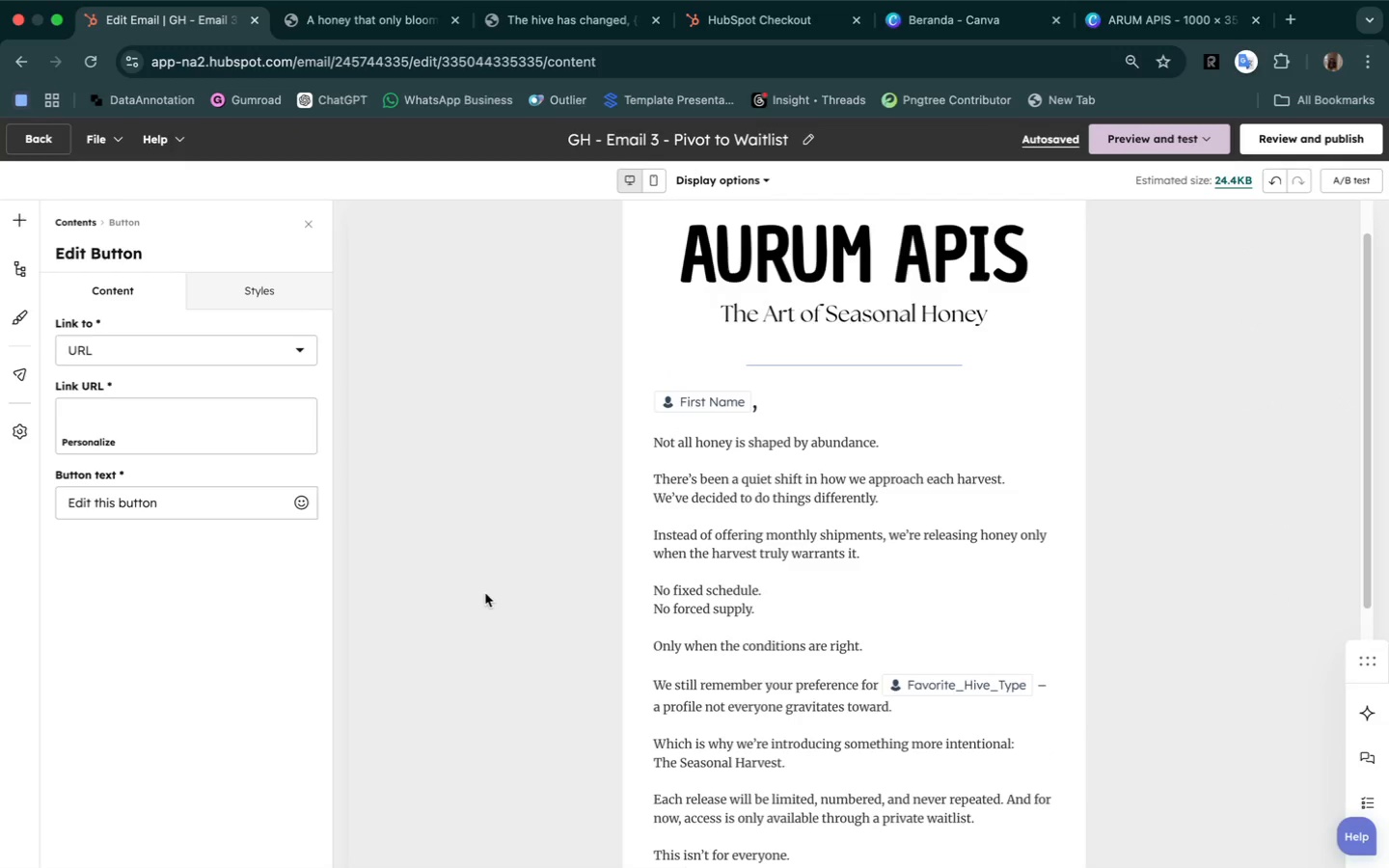 
scroll: coordinate [485, 593], scroll_direction: down, amount: 91.0
 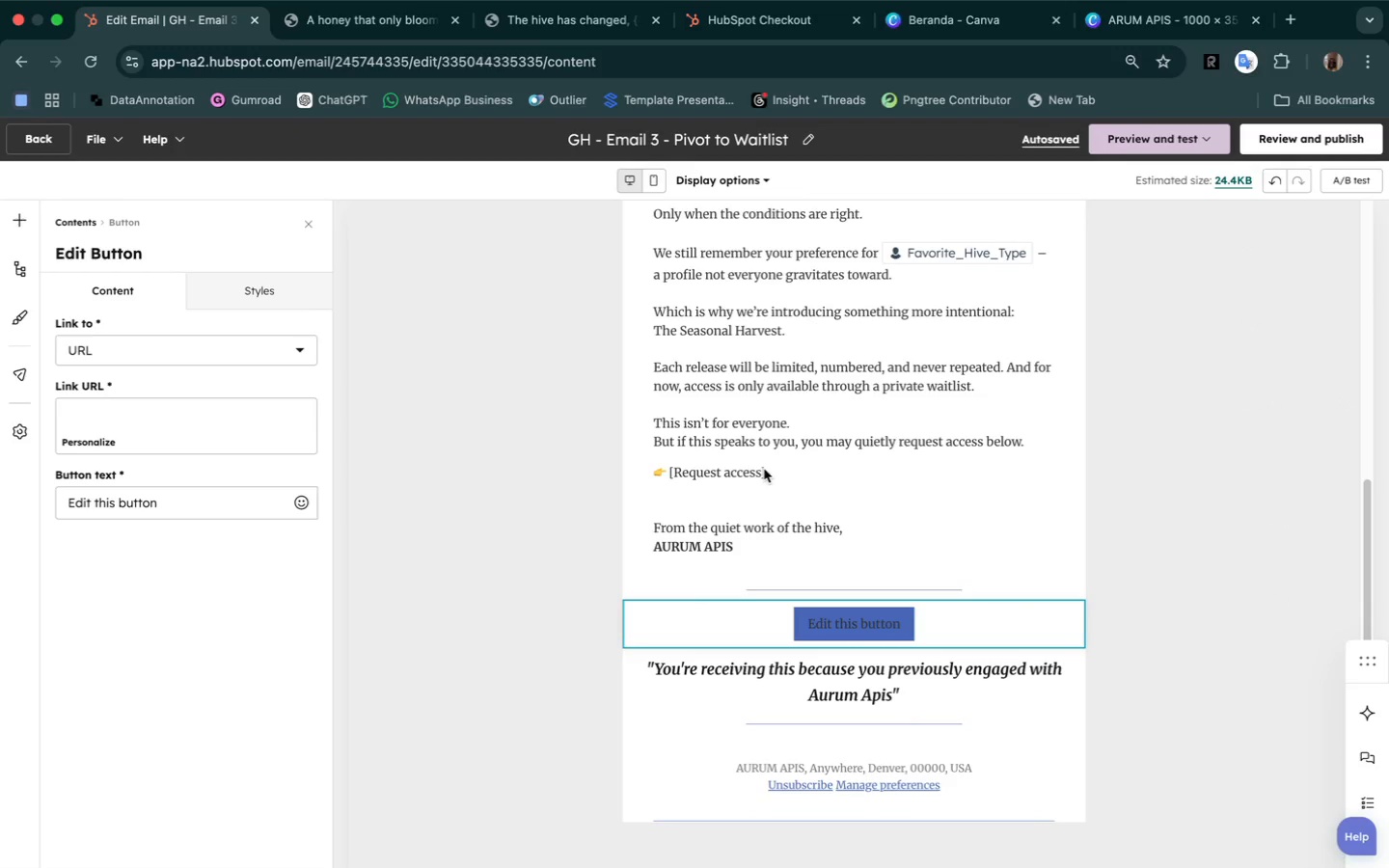 
left_click([749, 474])
 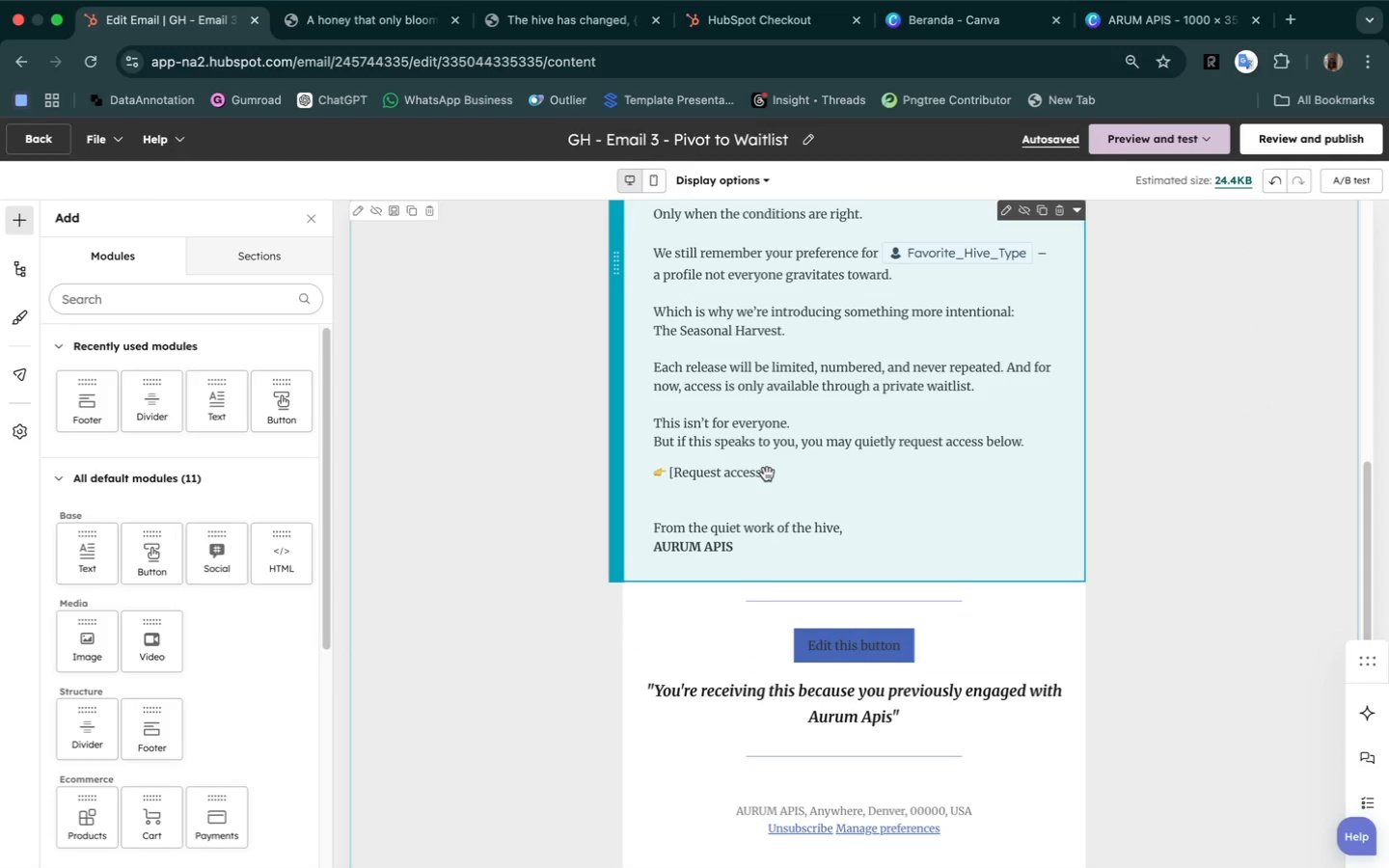 
left_click([767, 474])
 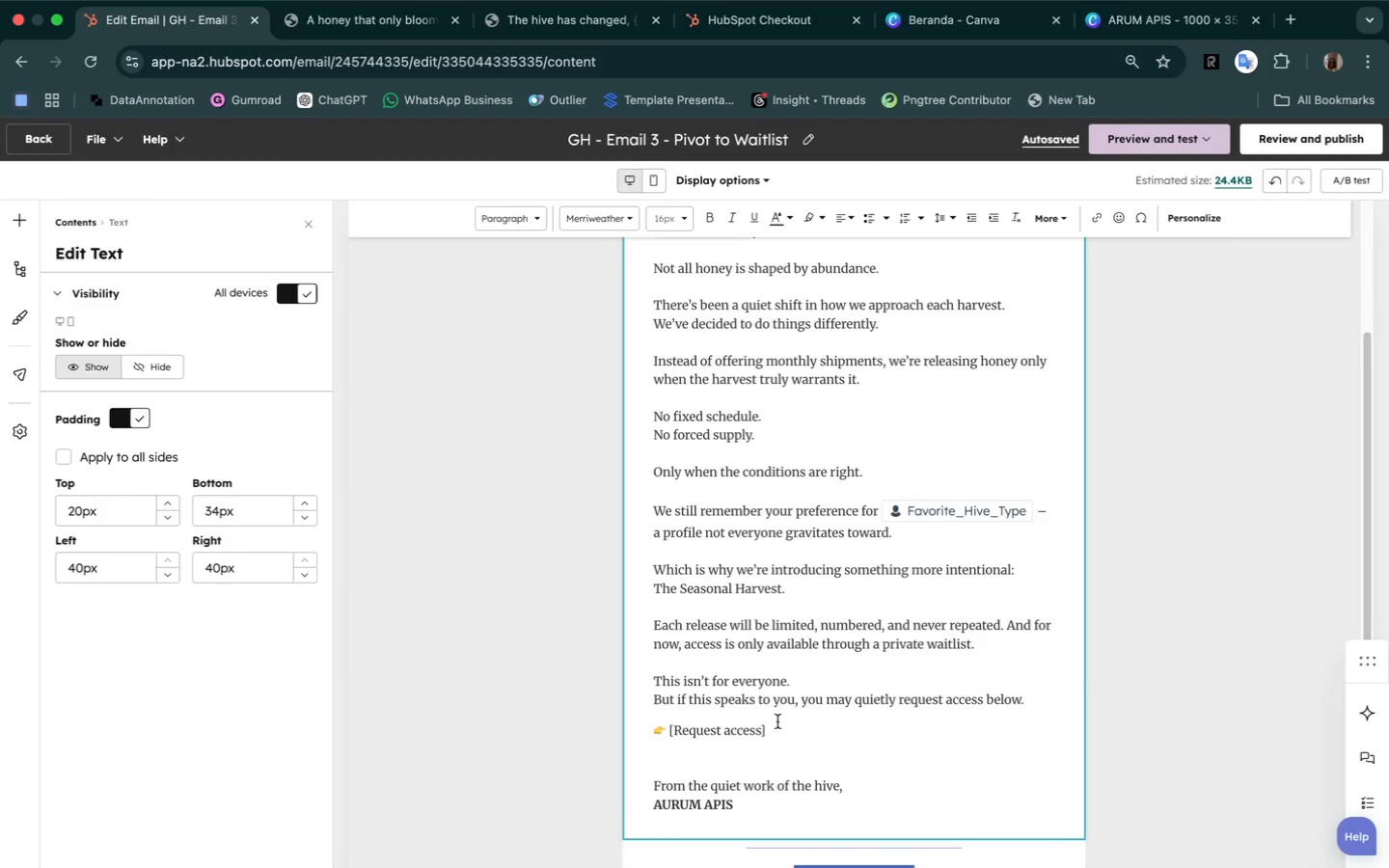 
left_click_drag(start_coordinate=[776, 737], to_coordinate=[640, 734])
 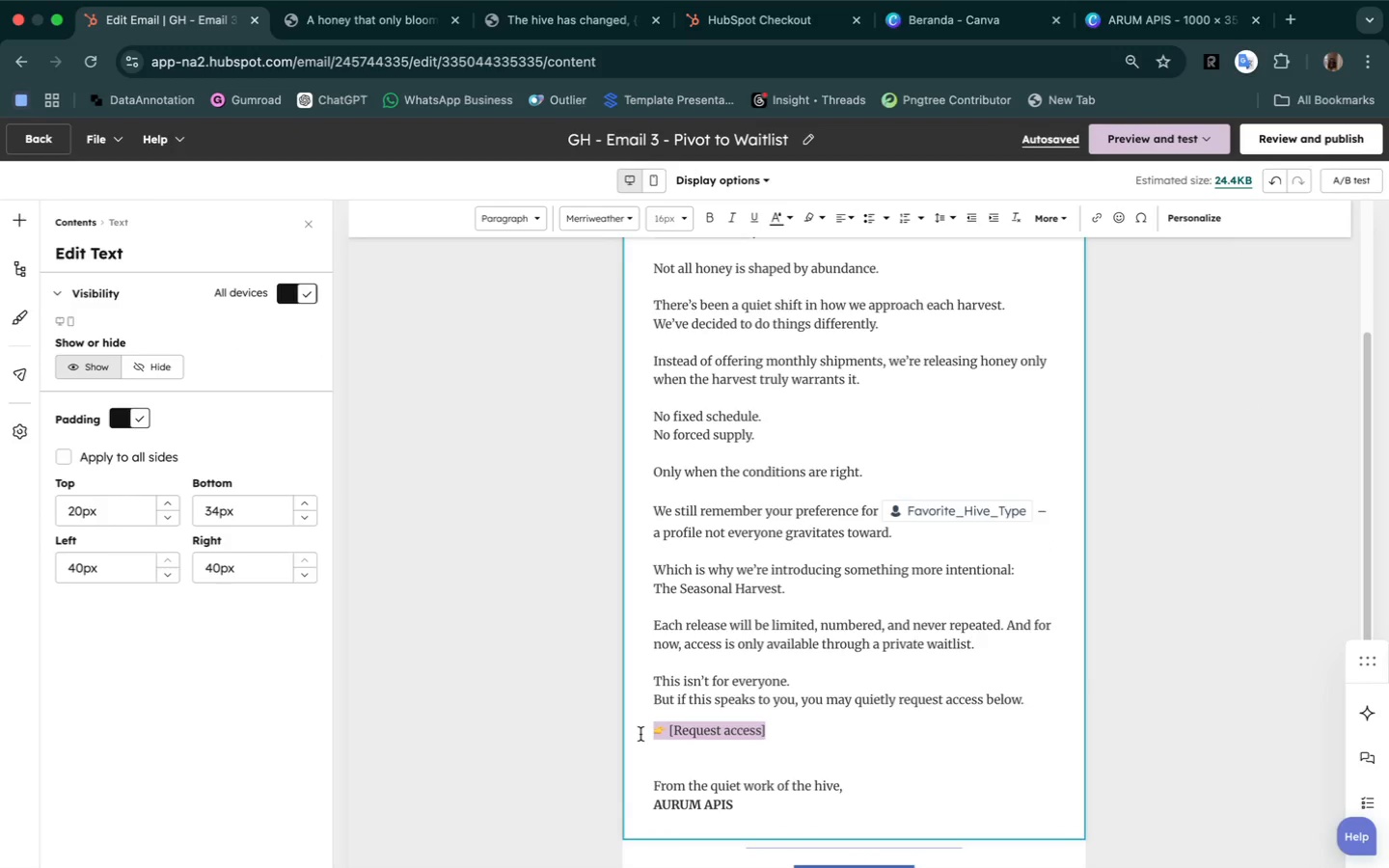 
key(Meta+X)
 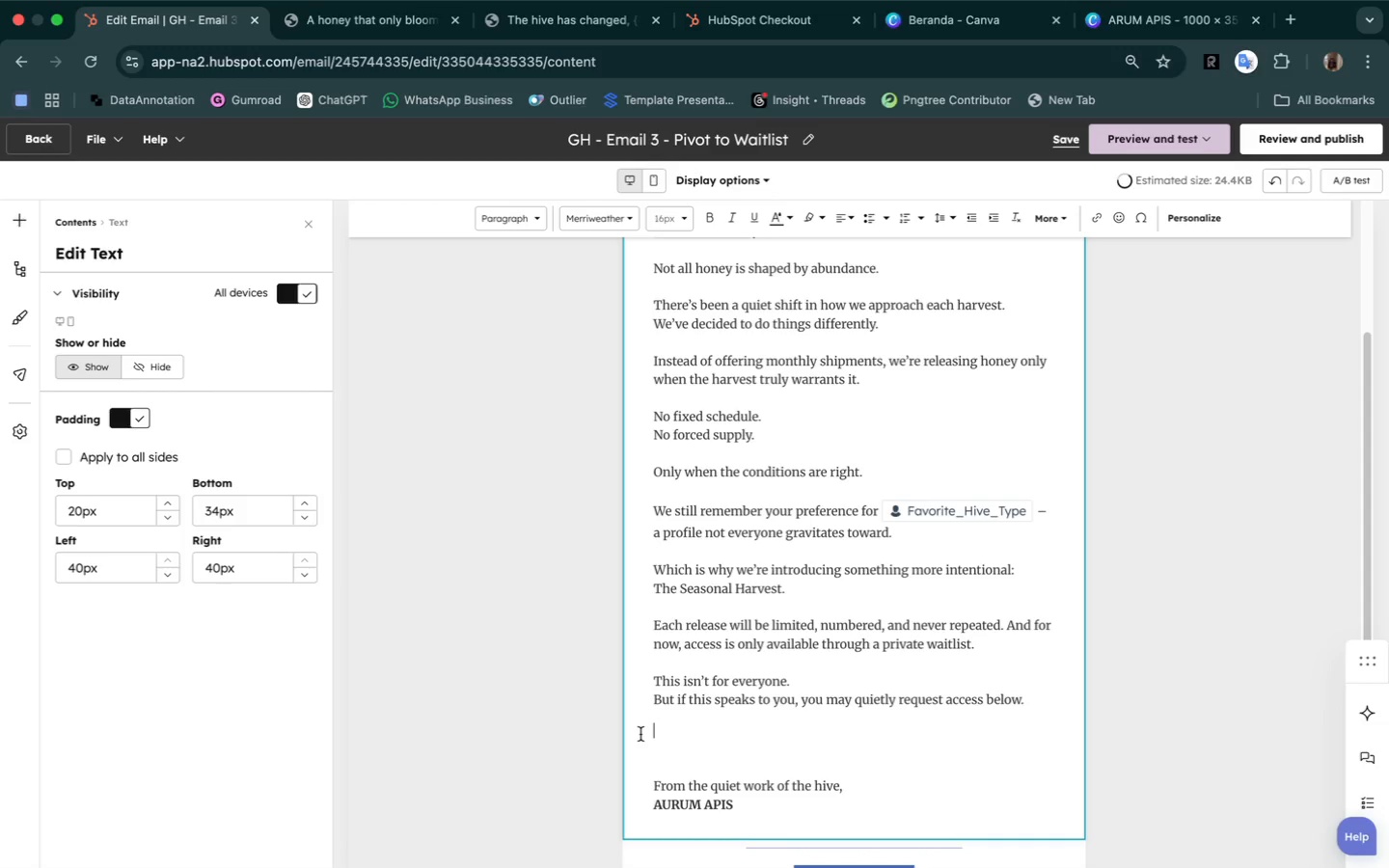 
key(ArrowDown)
 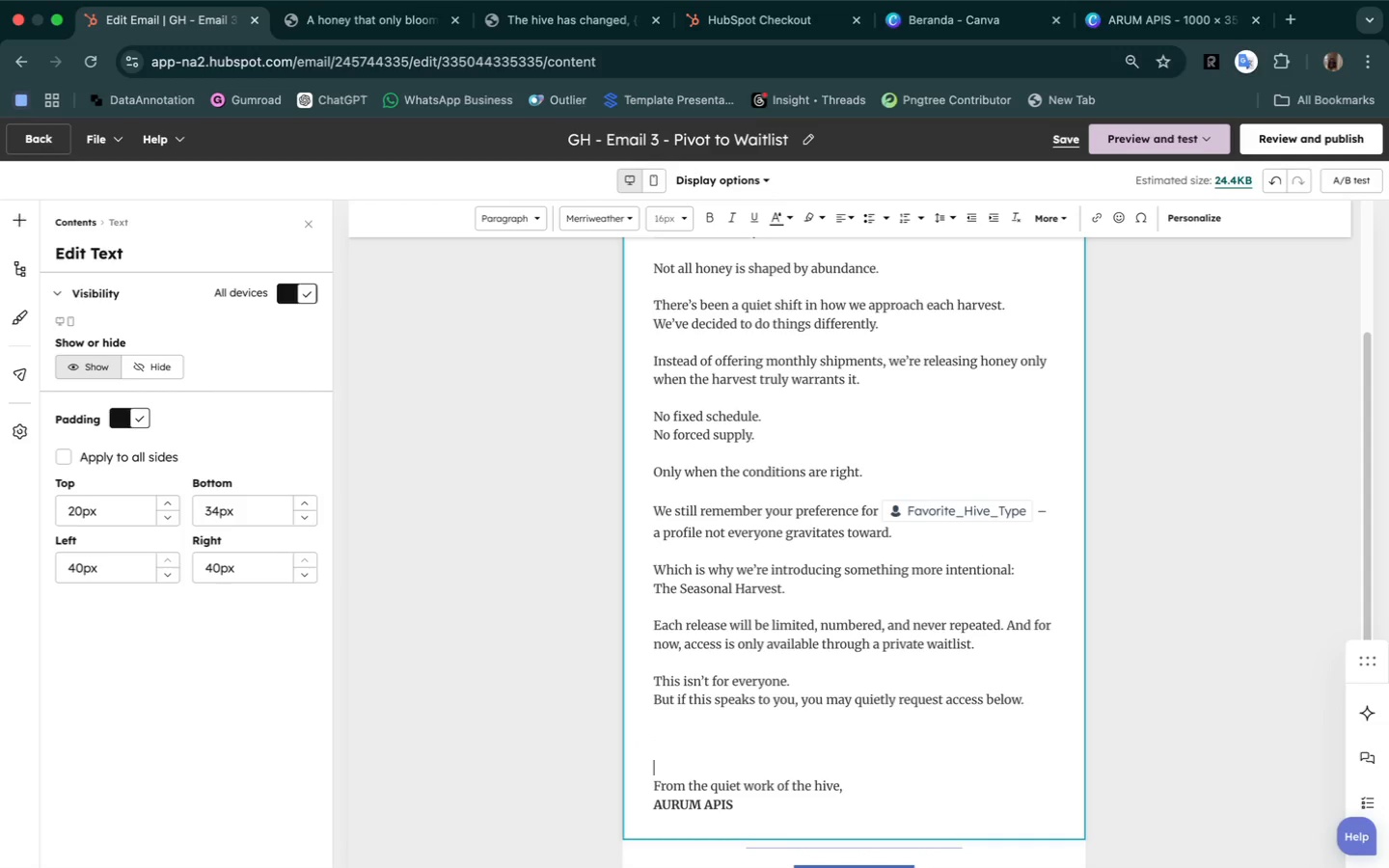 
key(ArrowDown)
 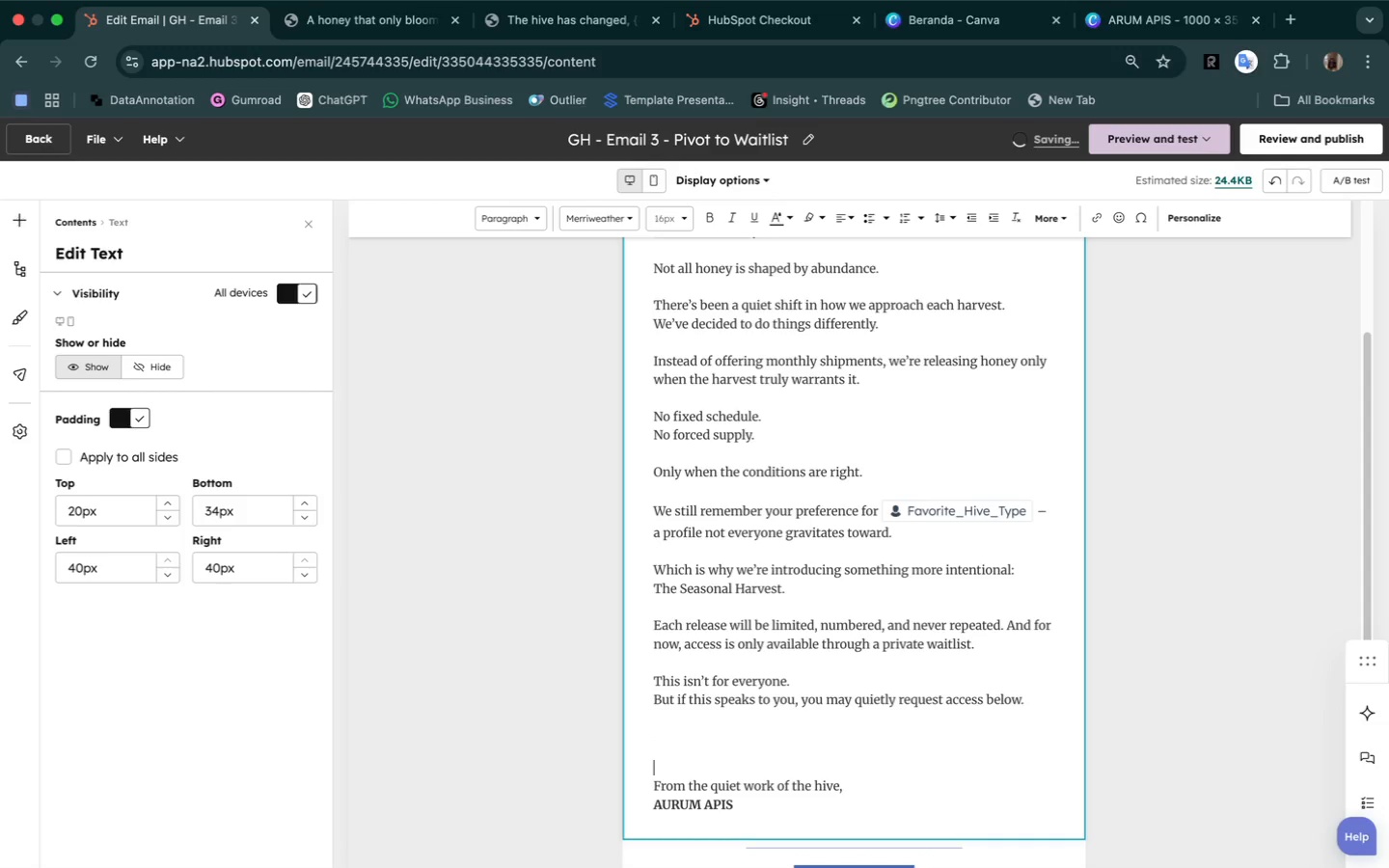 
key(ArrowUp)
 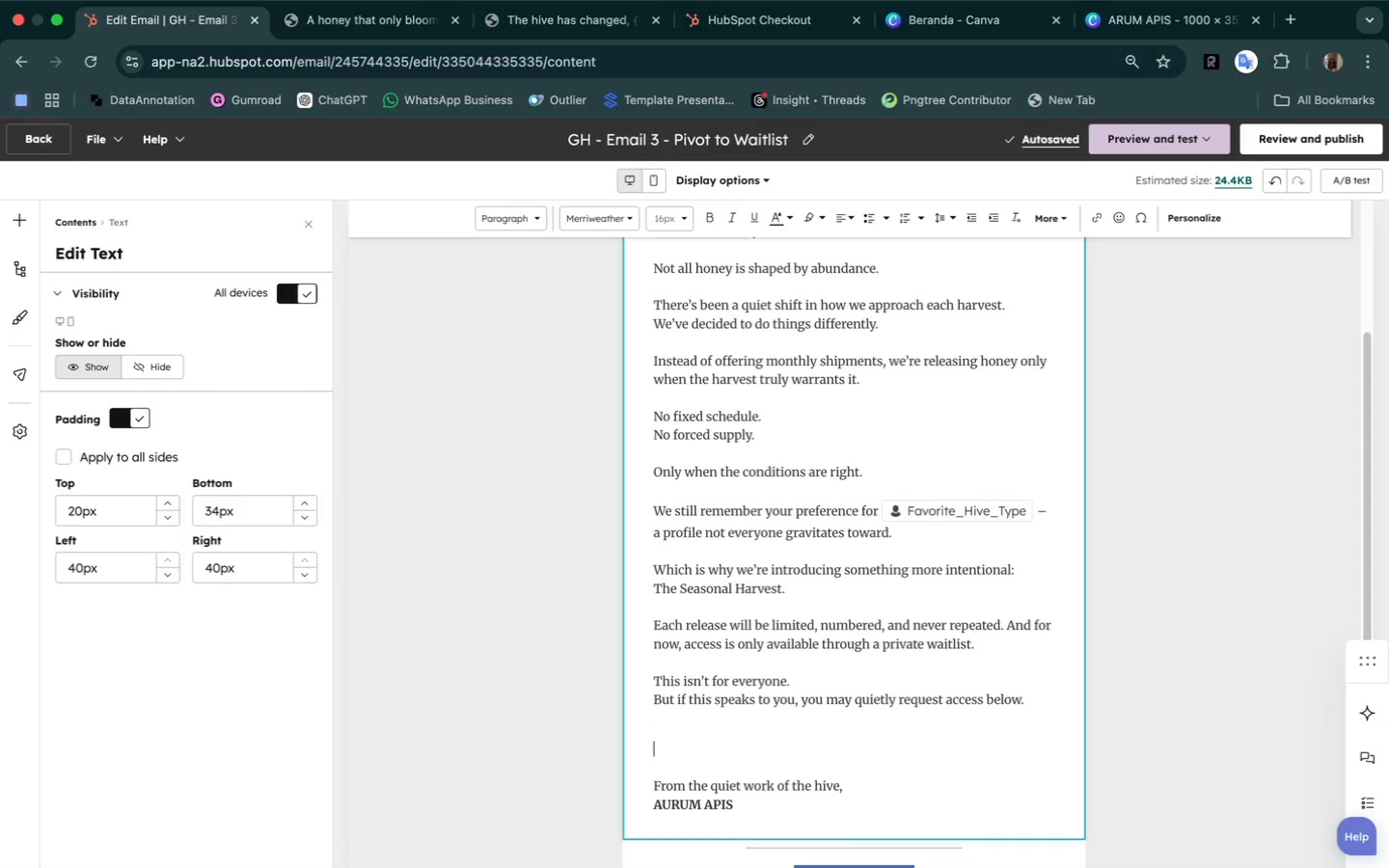 
key(ArrowUp)
 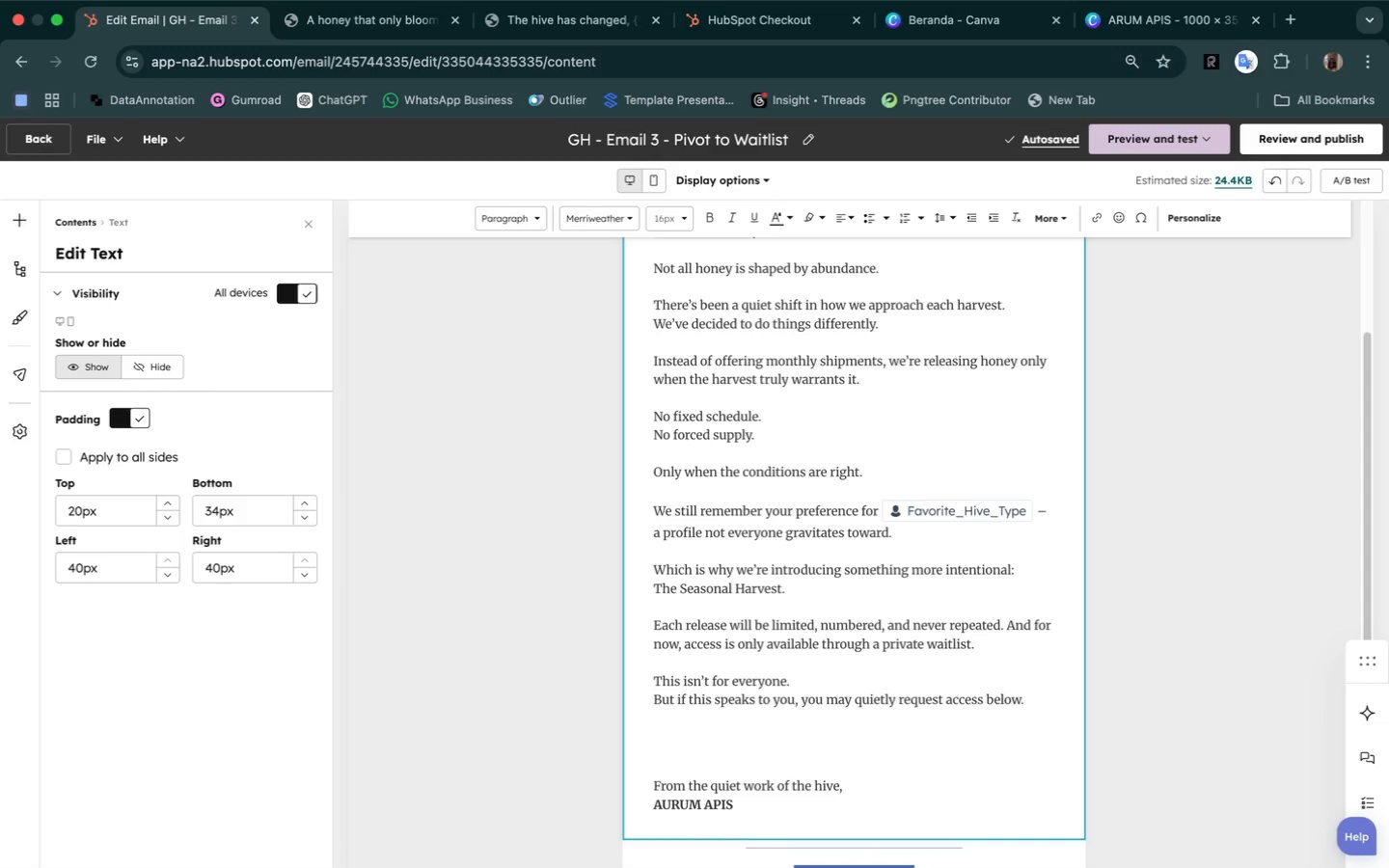 
key(ArrowUp)
 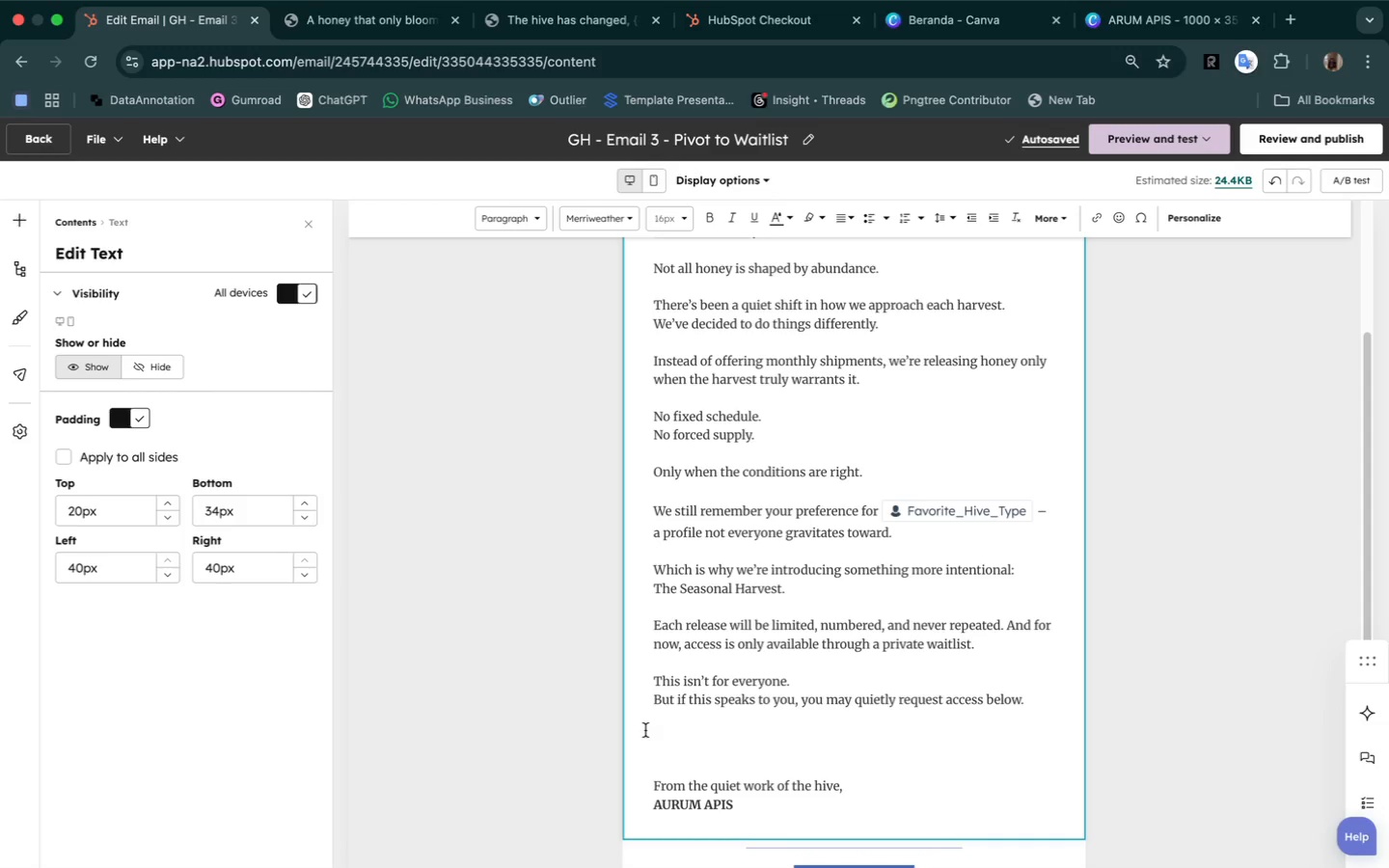 
key(ArrowDown)
 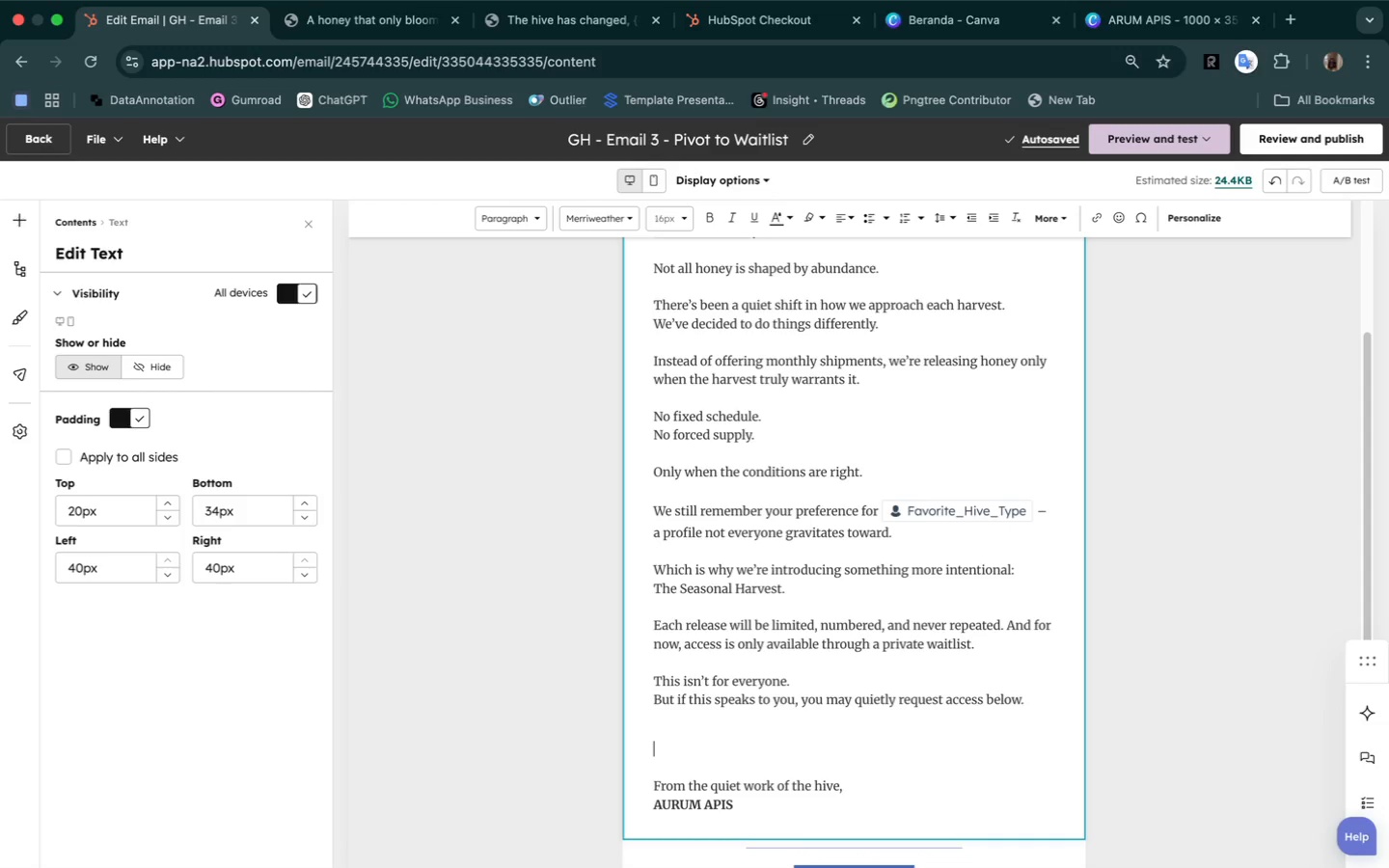 
key(ArrowDown)
 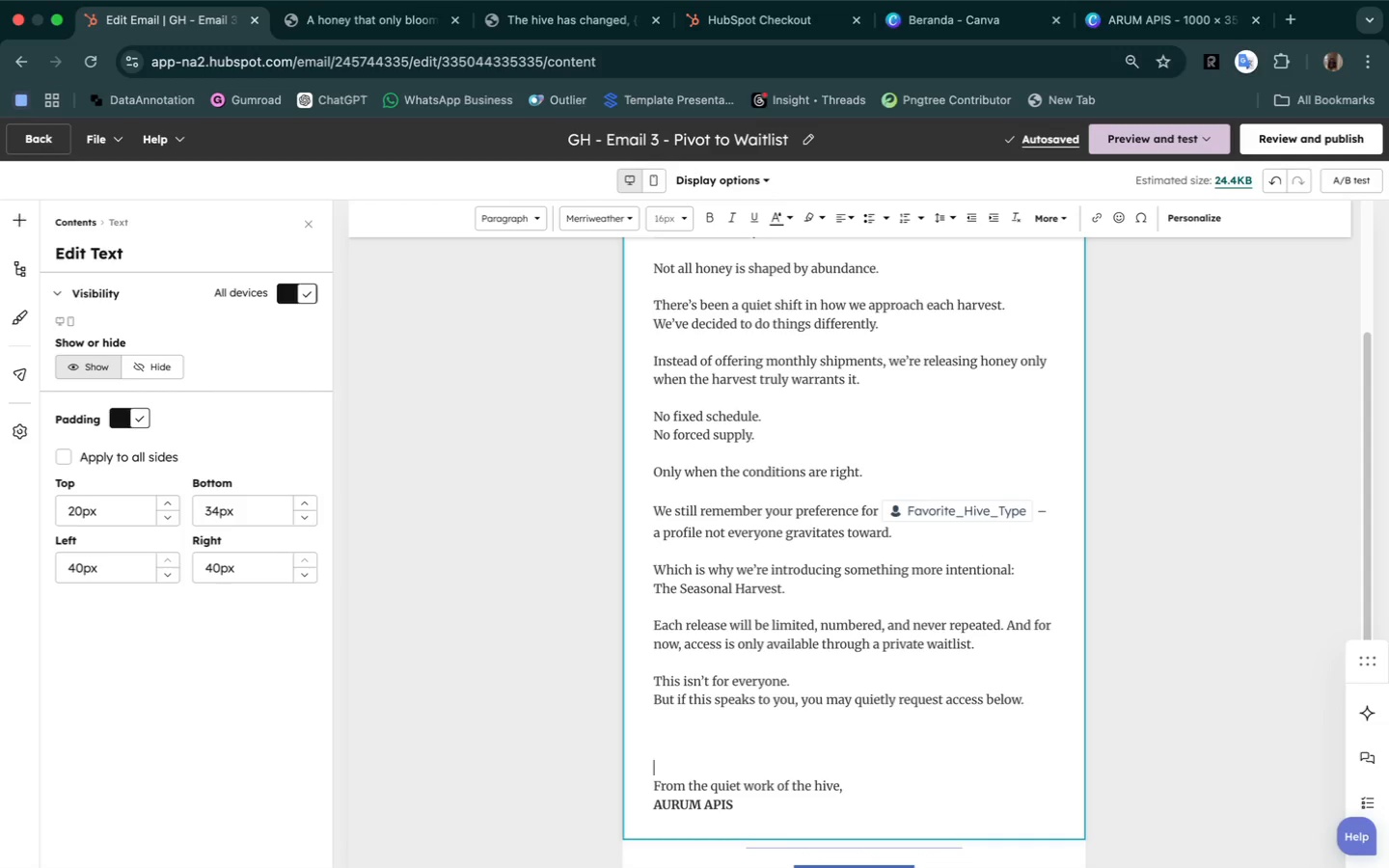 
key(ArrowDown)
 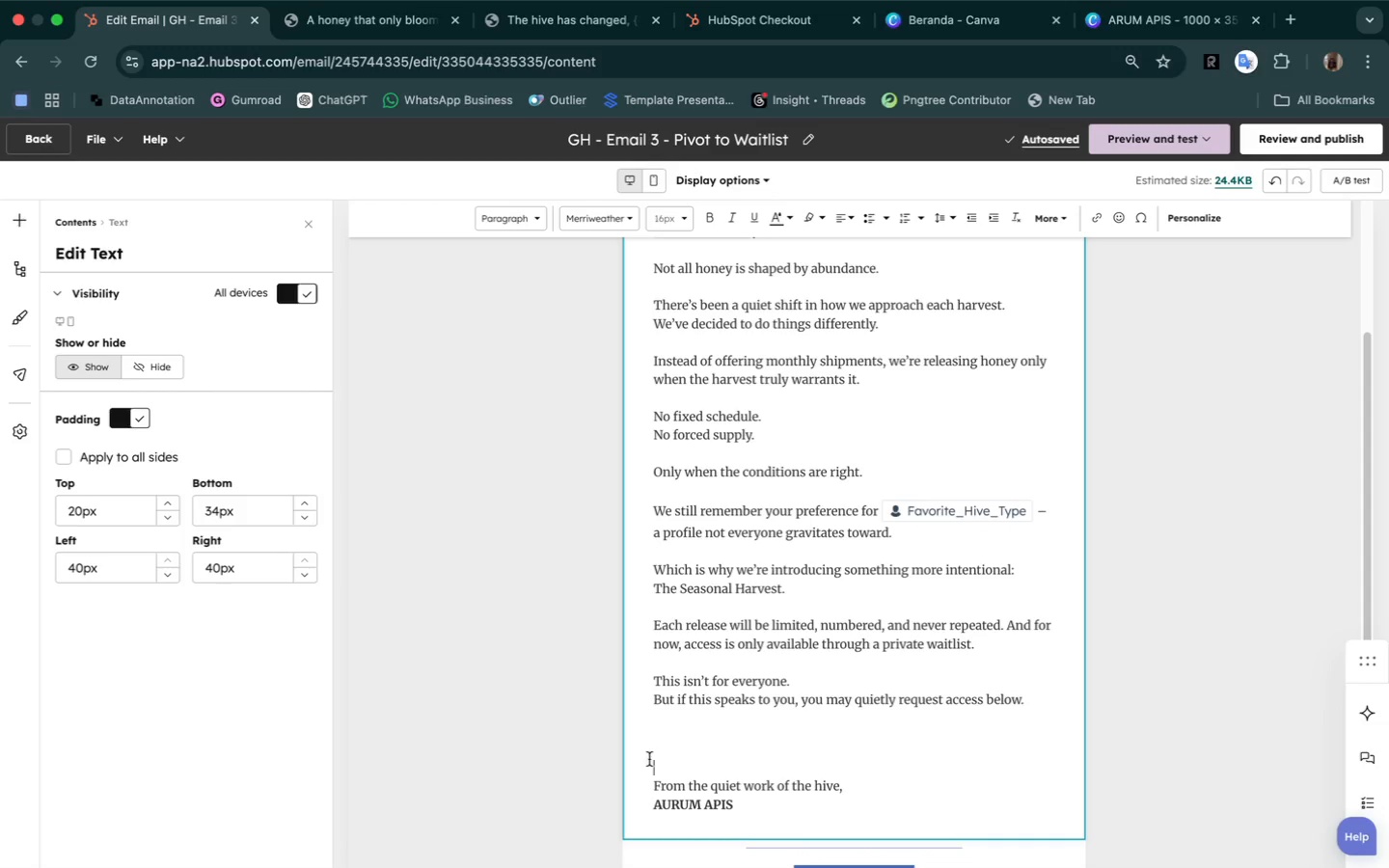 
scroll: coordinate [671, 823], scroll_direction: down, amount: 28.0
 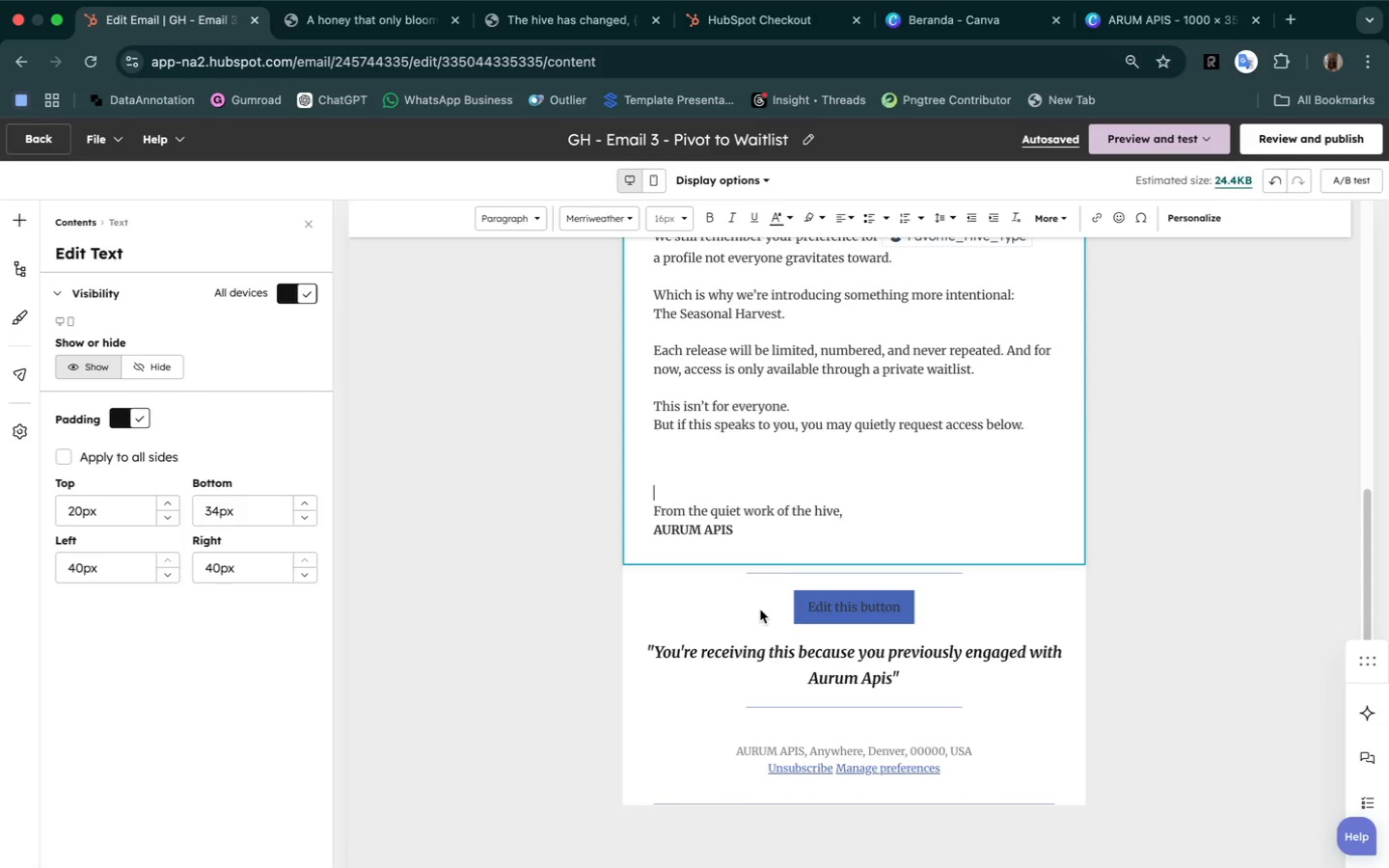 
left_click([740, 609])
 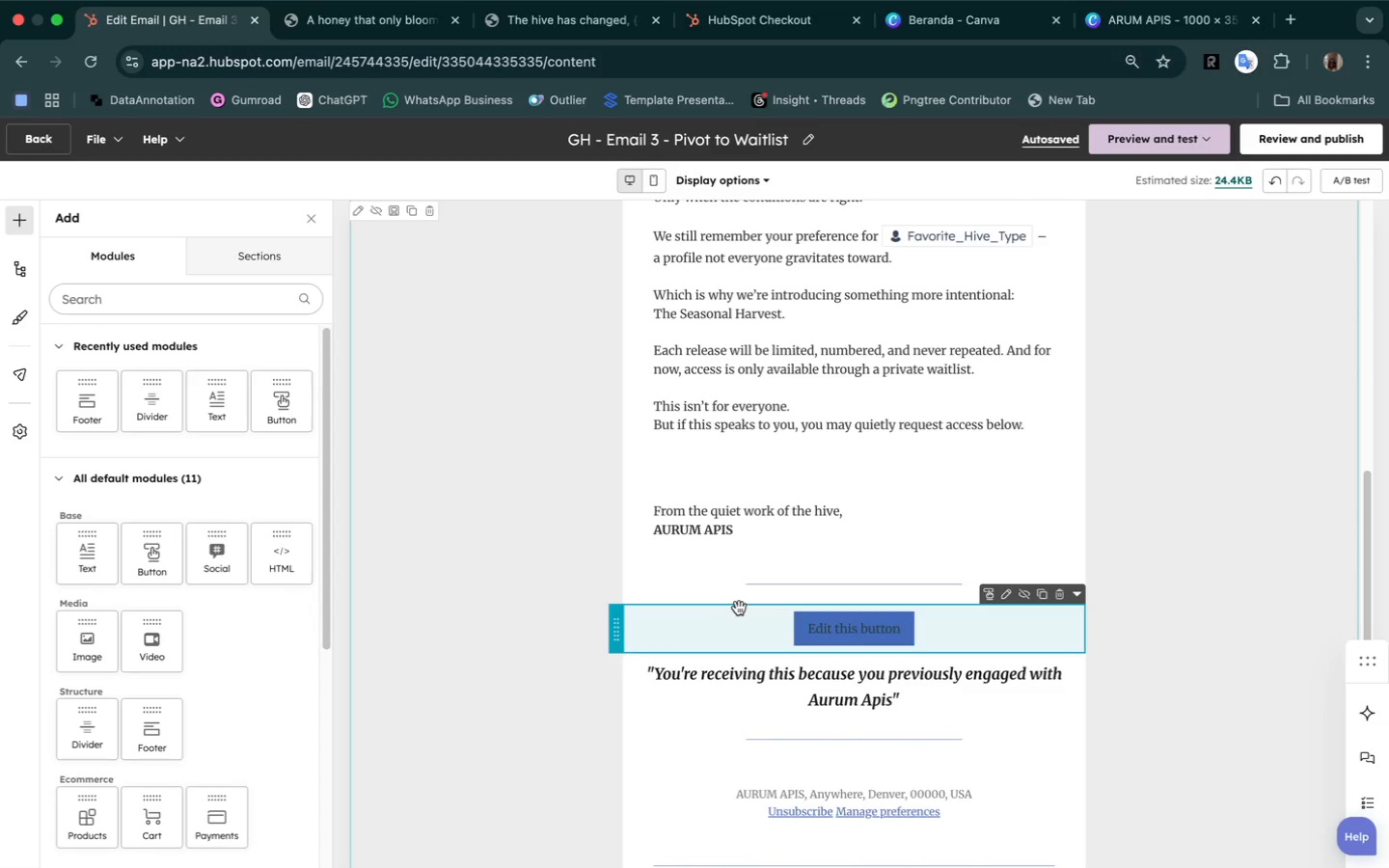 
wait(8.19)
 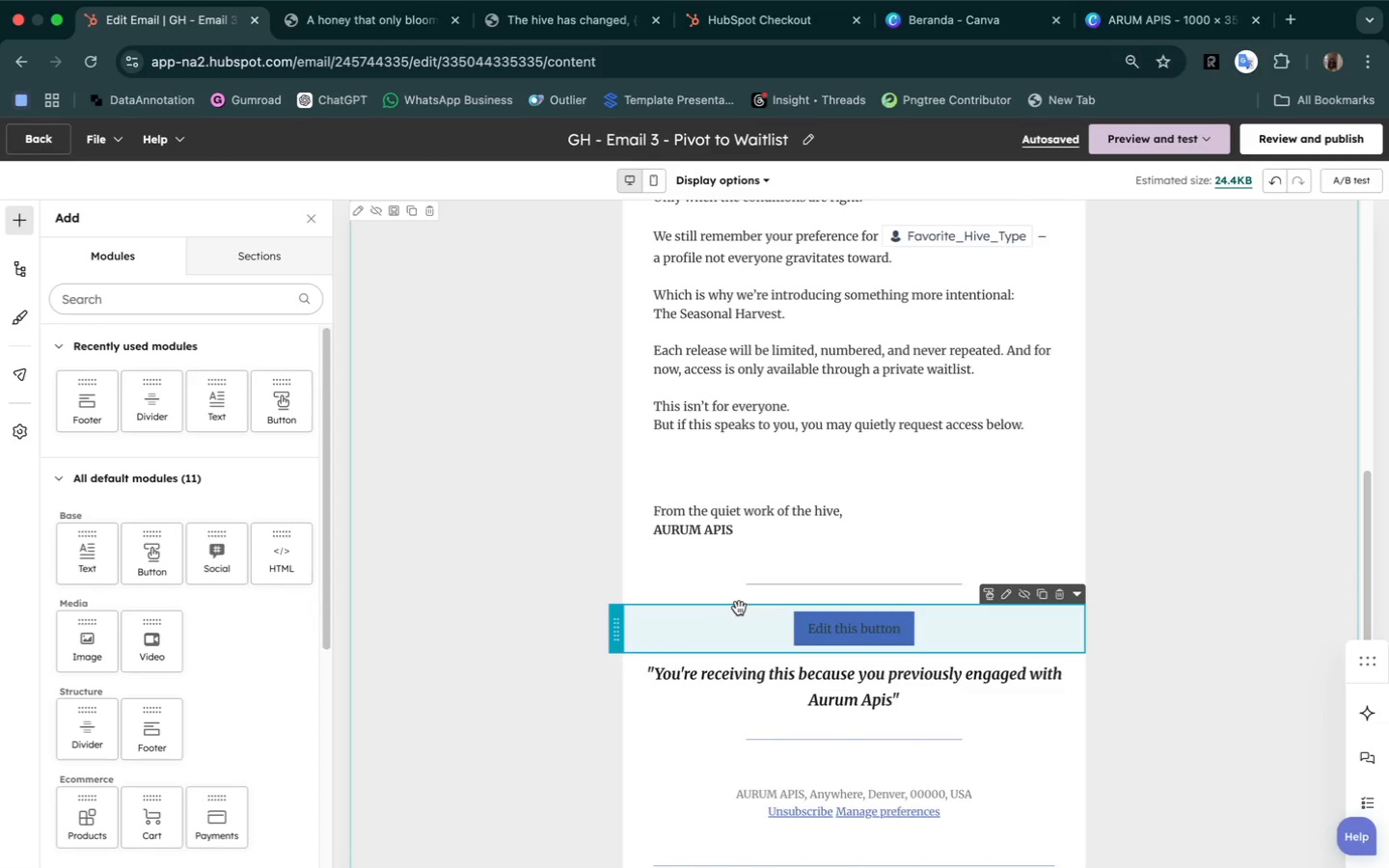 
scroll: coordinate [773, 635], scroll_direction: down, amount: 8.0
 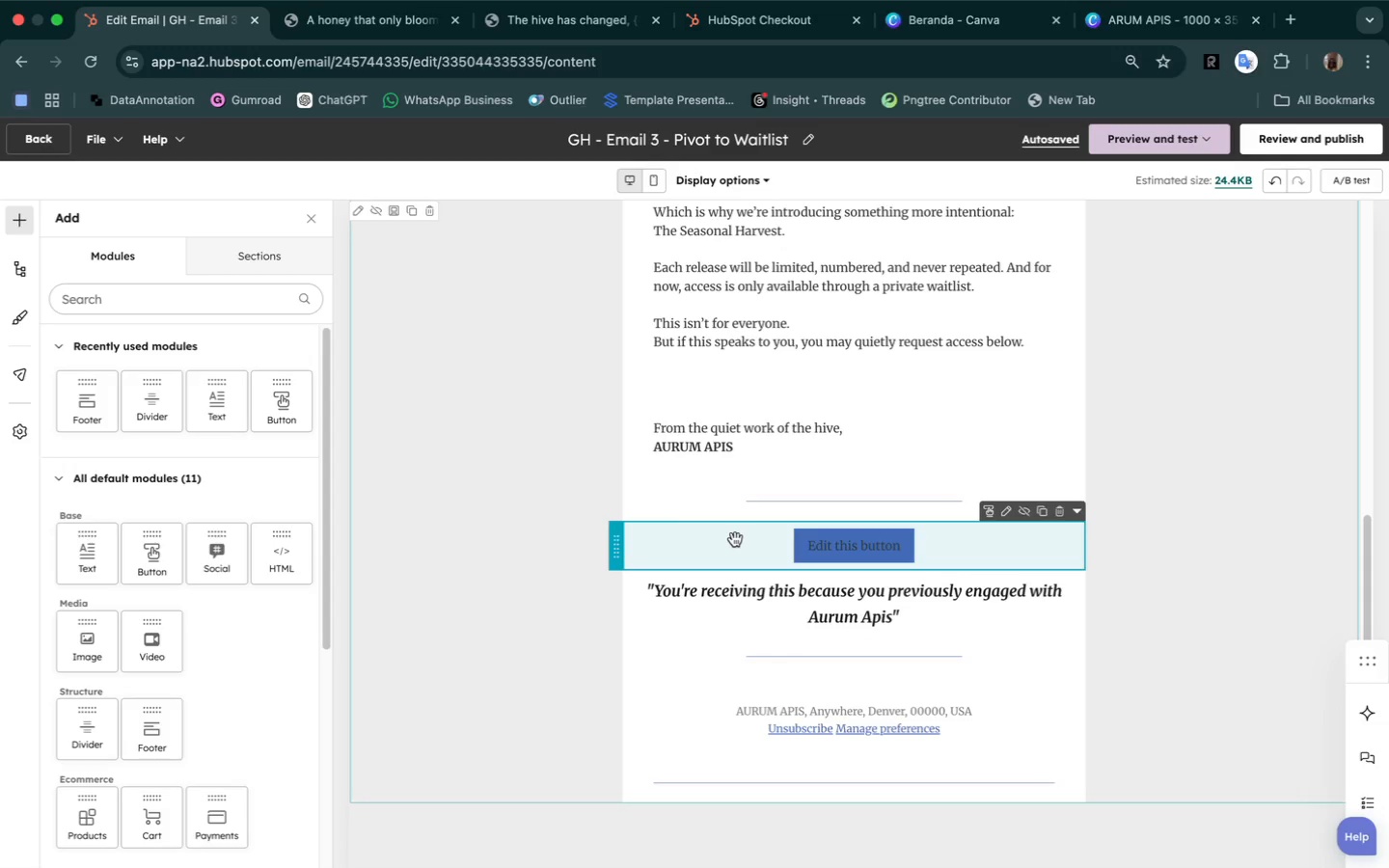 
left_click([737, 540])
 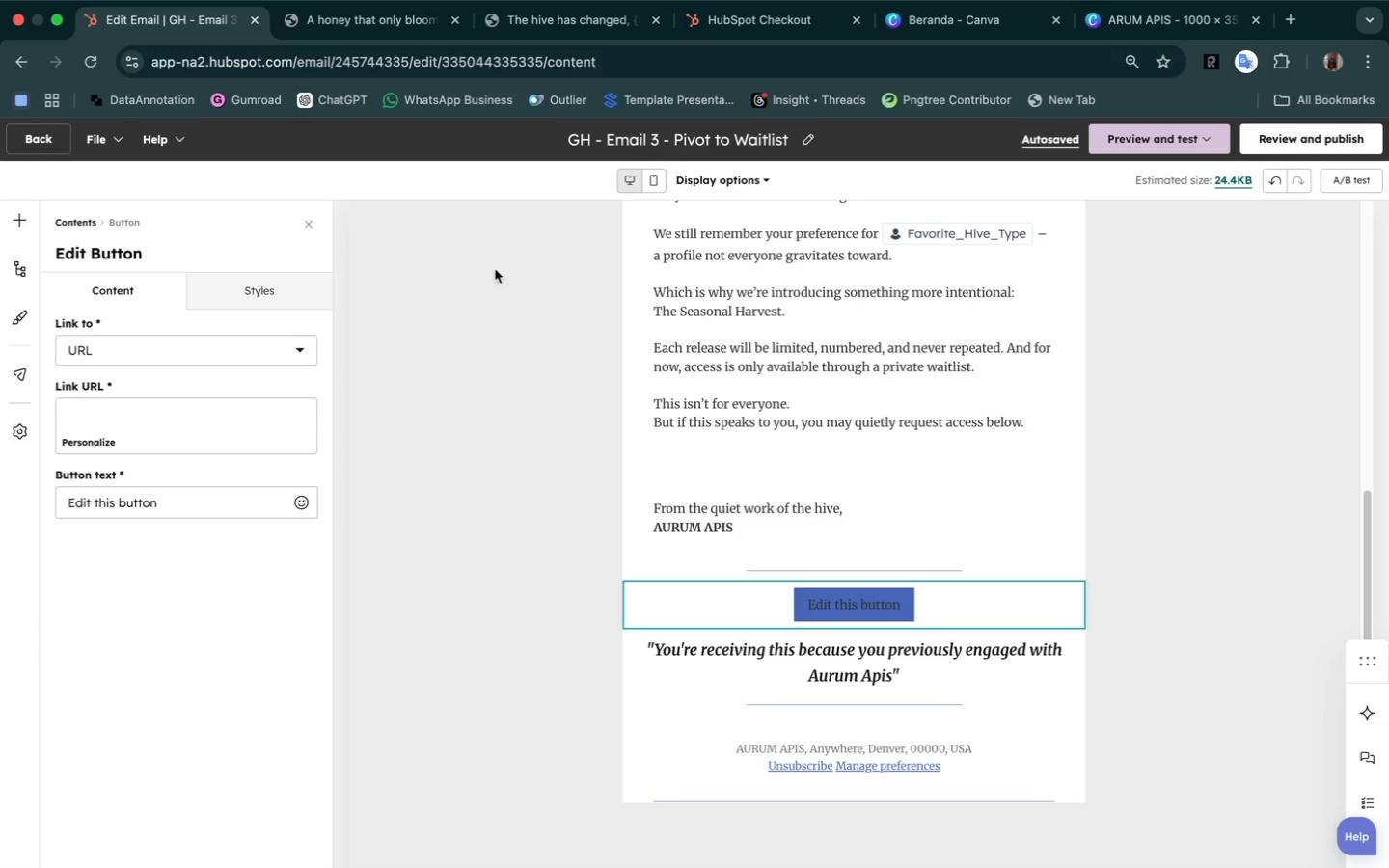 
left_click([272, 289])
 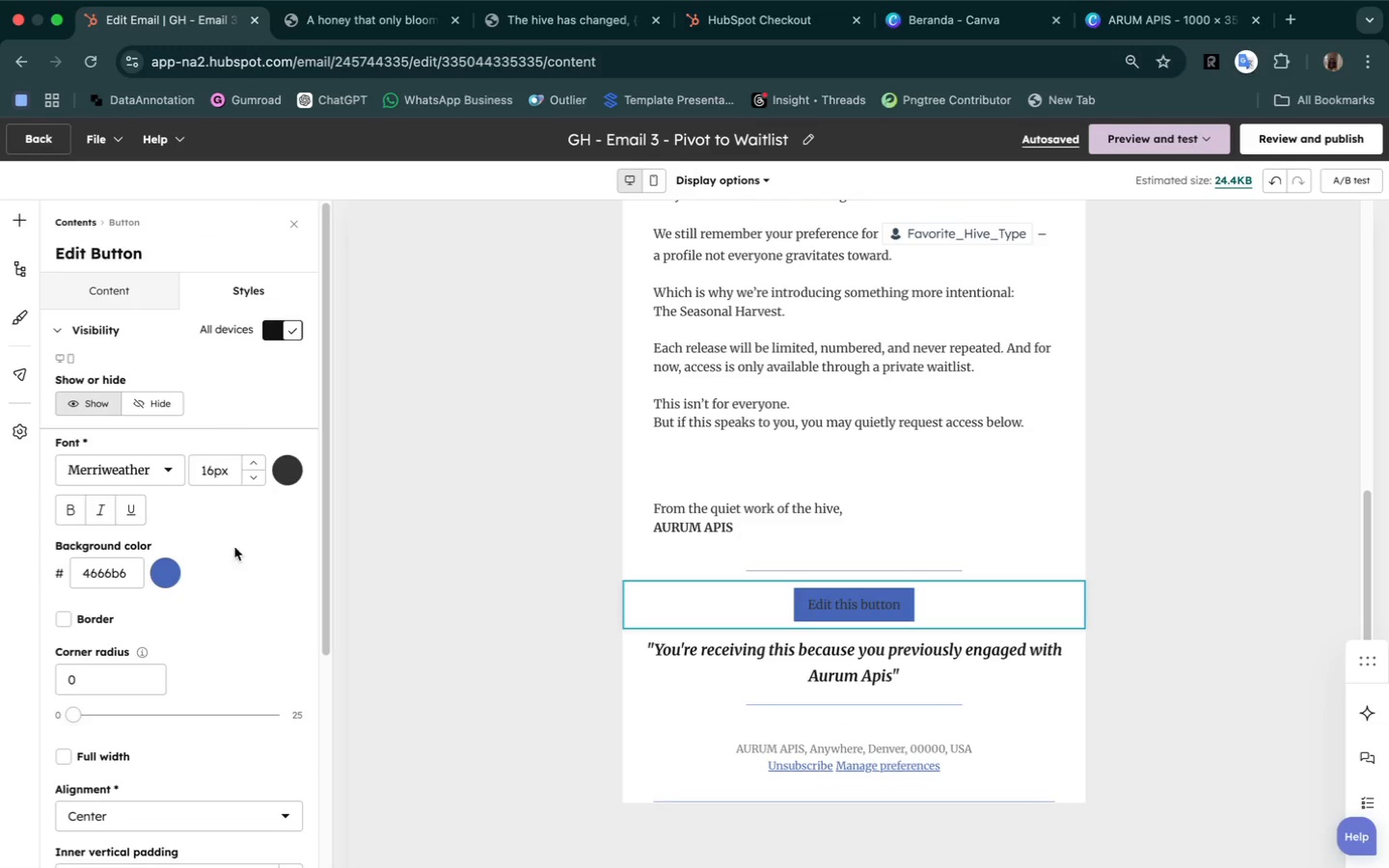 
scroll: coordinate [250, 577], scroll_direction: down, amount: 4.0
 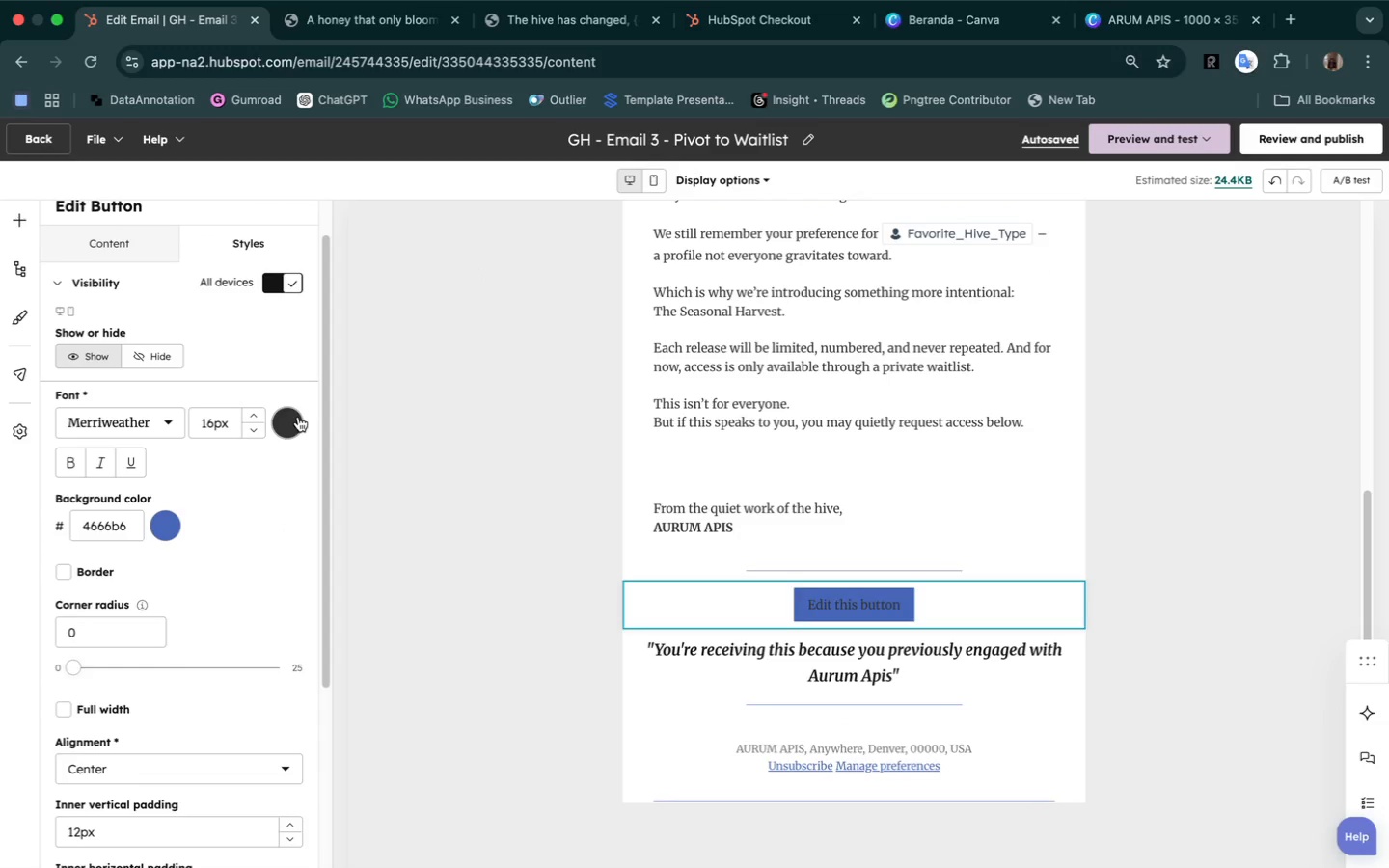 
left_click([287, 416])
 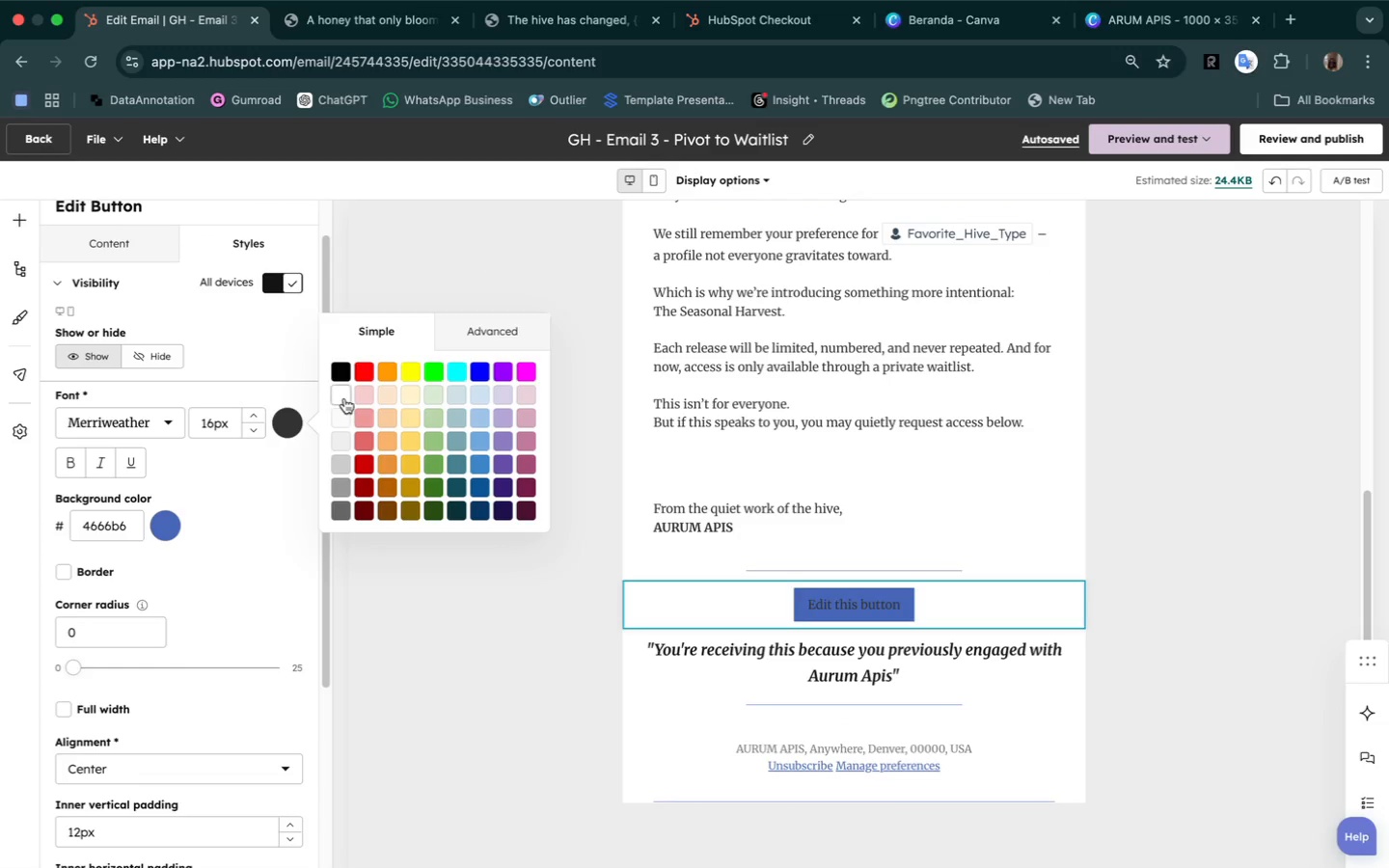 
left_click([344, 397])
 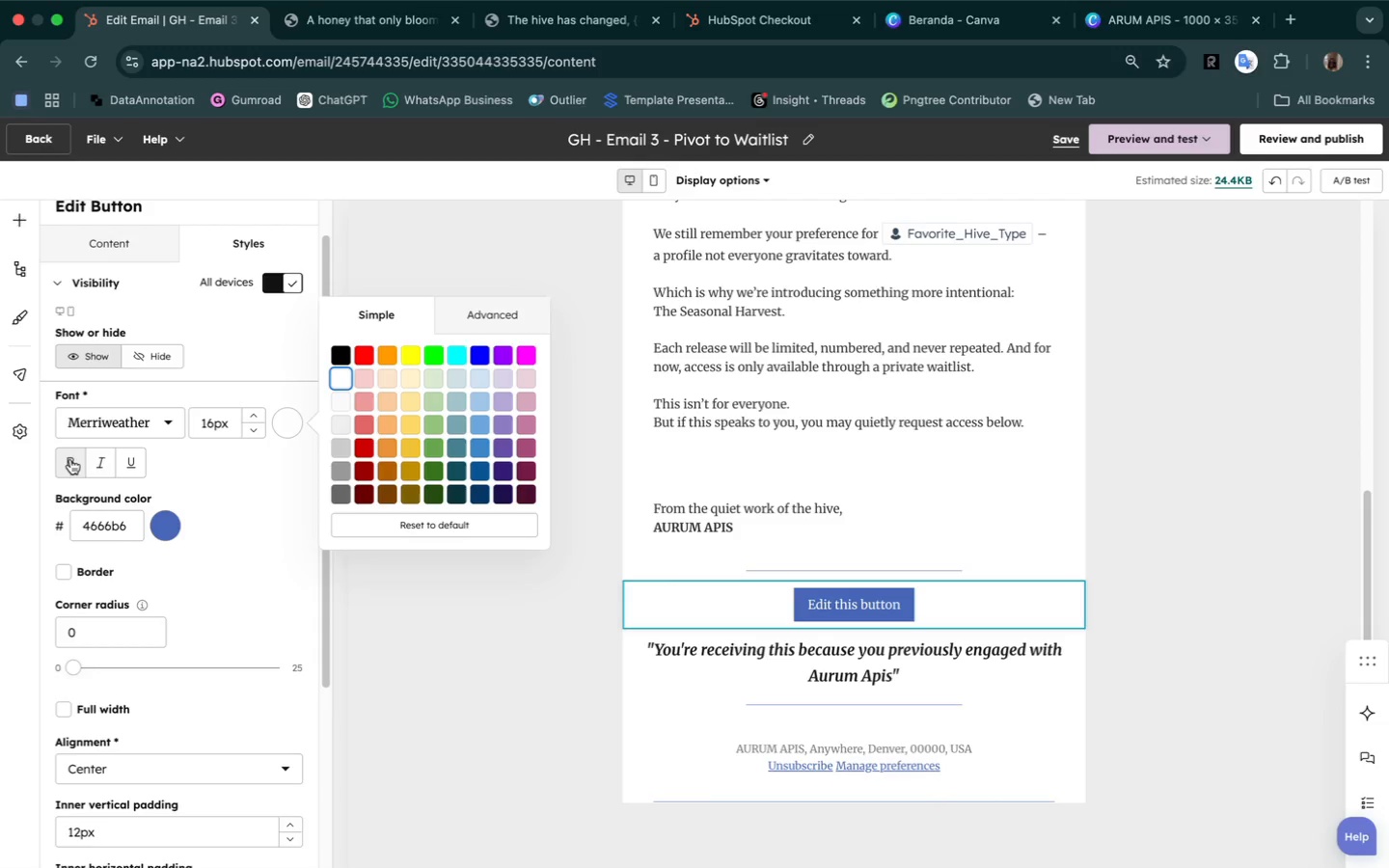 
left_click([70, 459])
 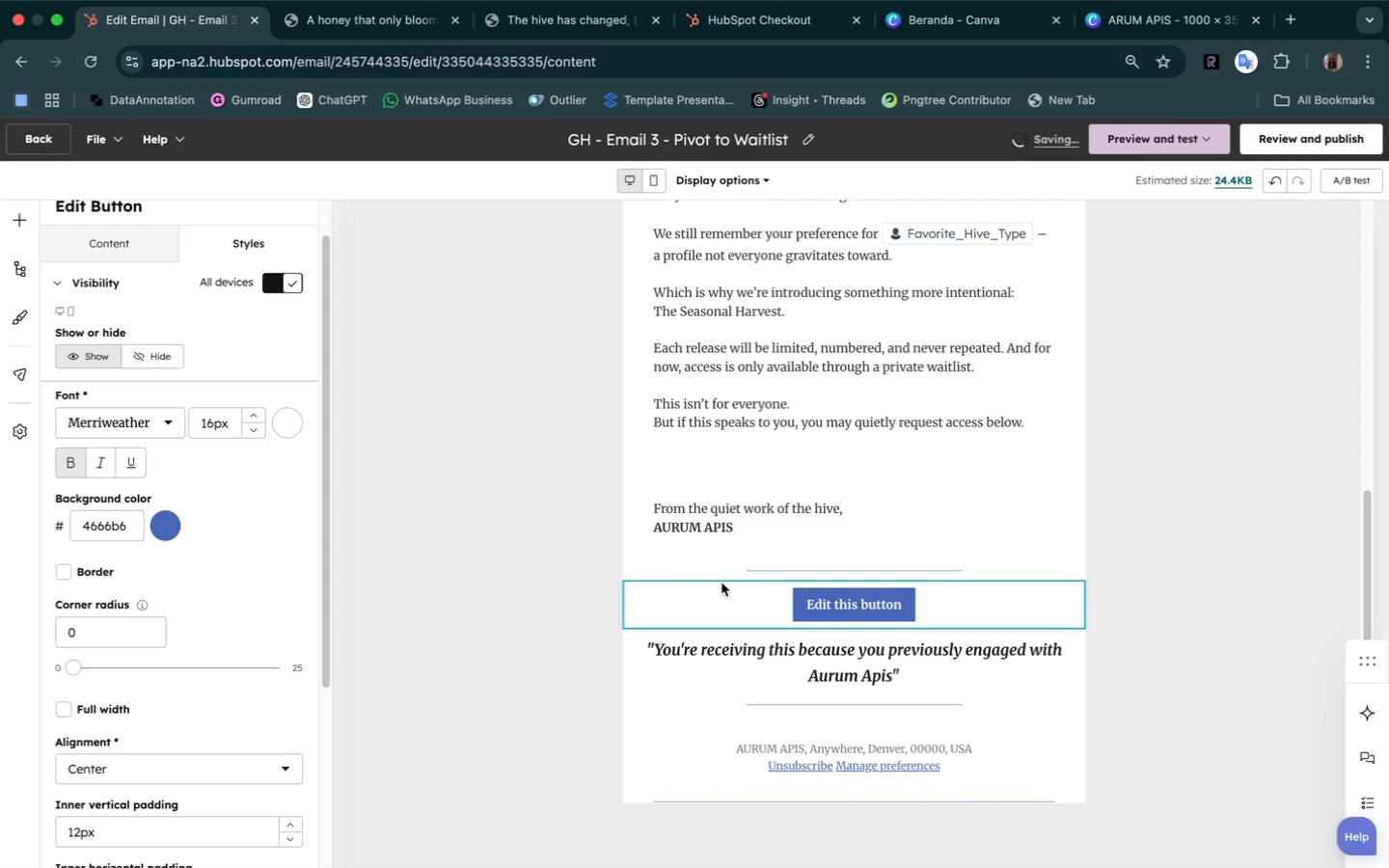 
left_click([832, 606])
 